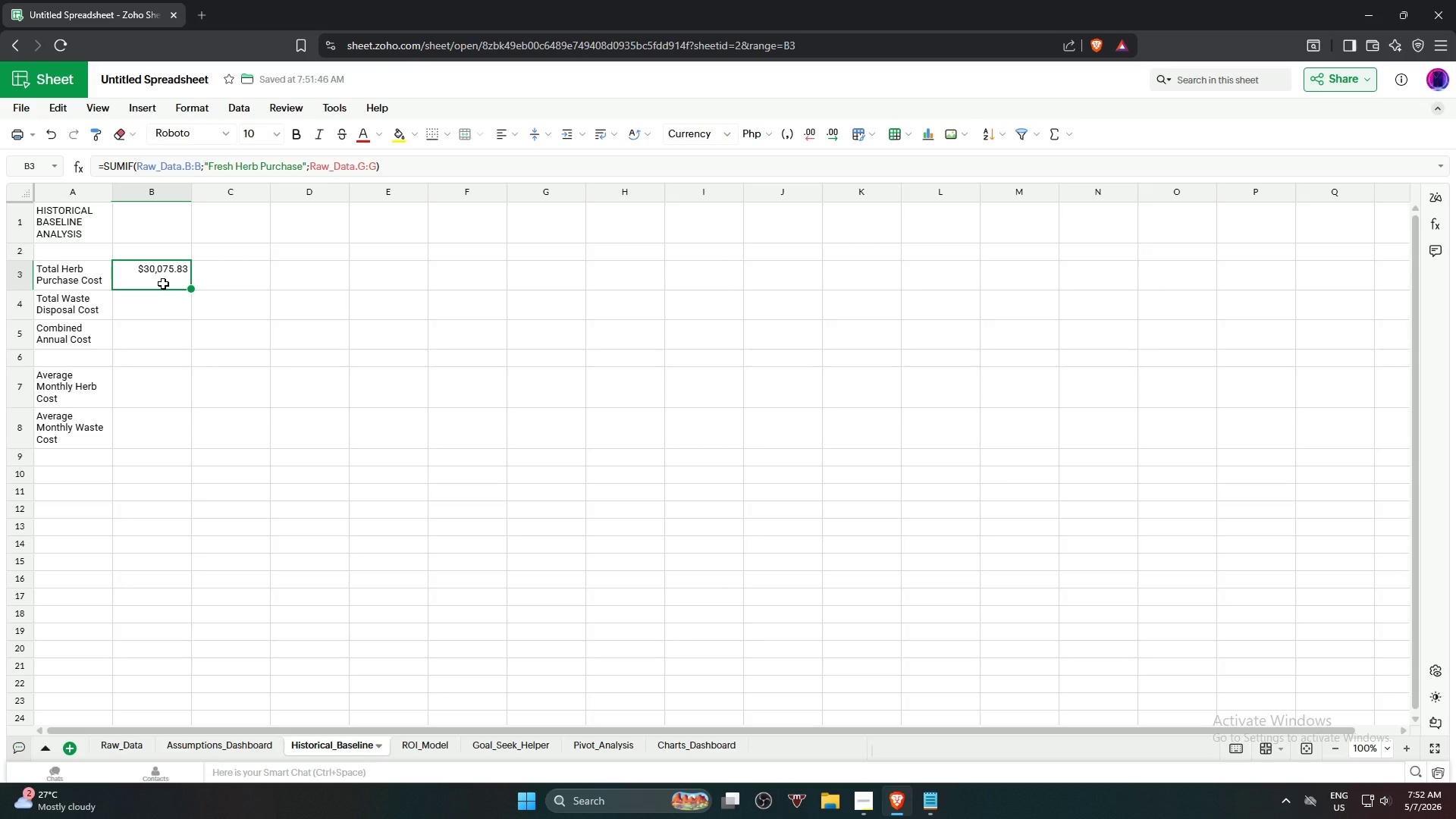 
left_click_drag(start_coordinate=[191, 288], to_coordinate=[191, 311])
 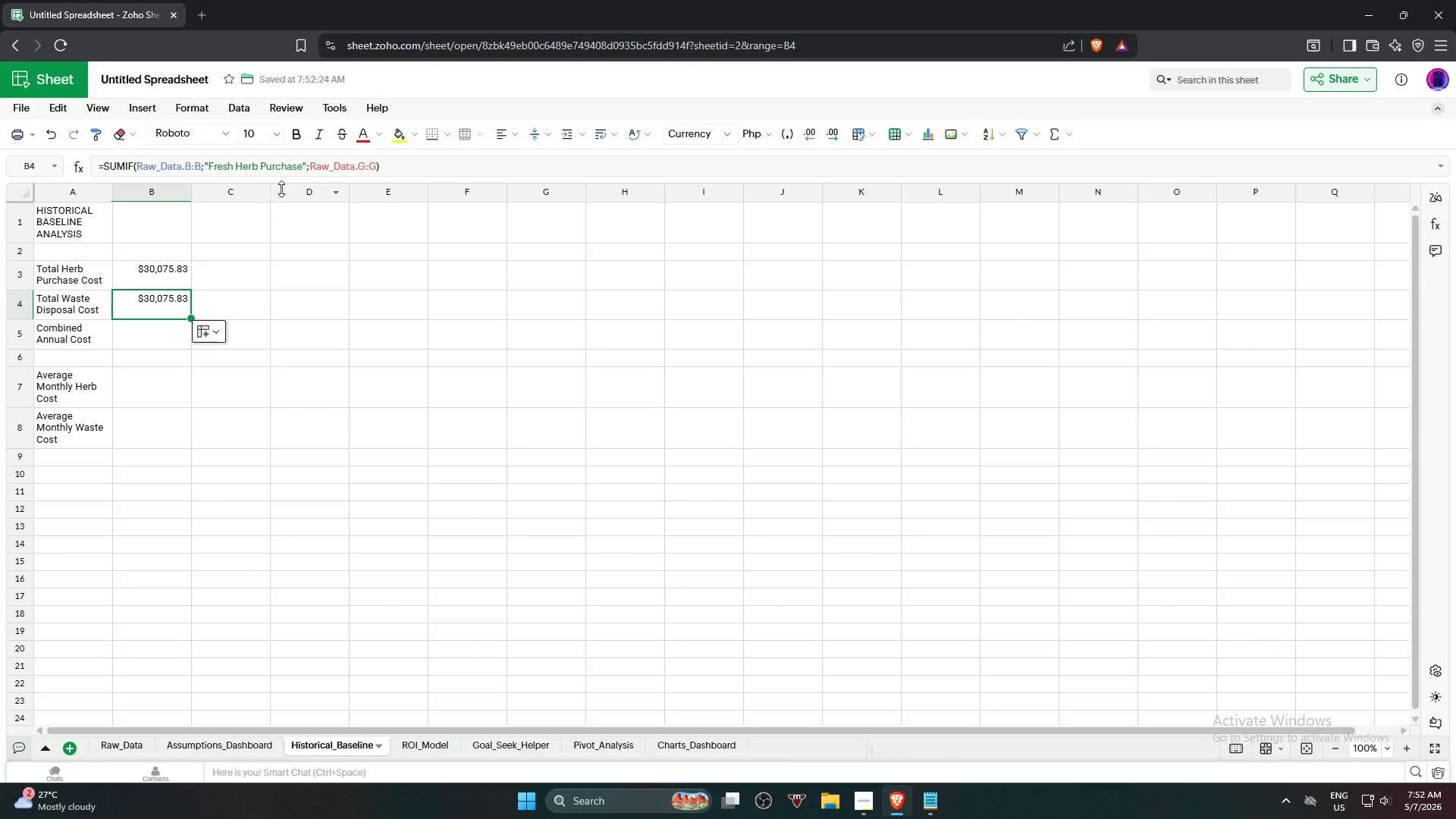 
left_click_drag(start_coordinate=[303, 166], to_coordinate=[210, 160])
 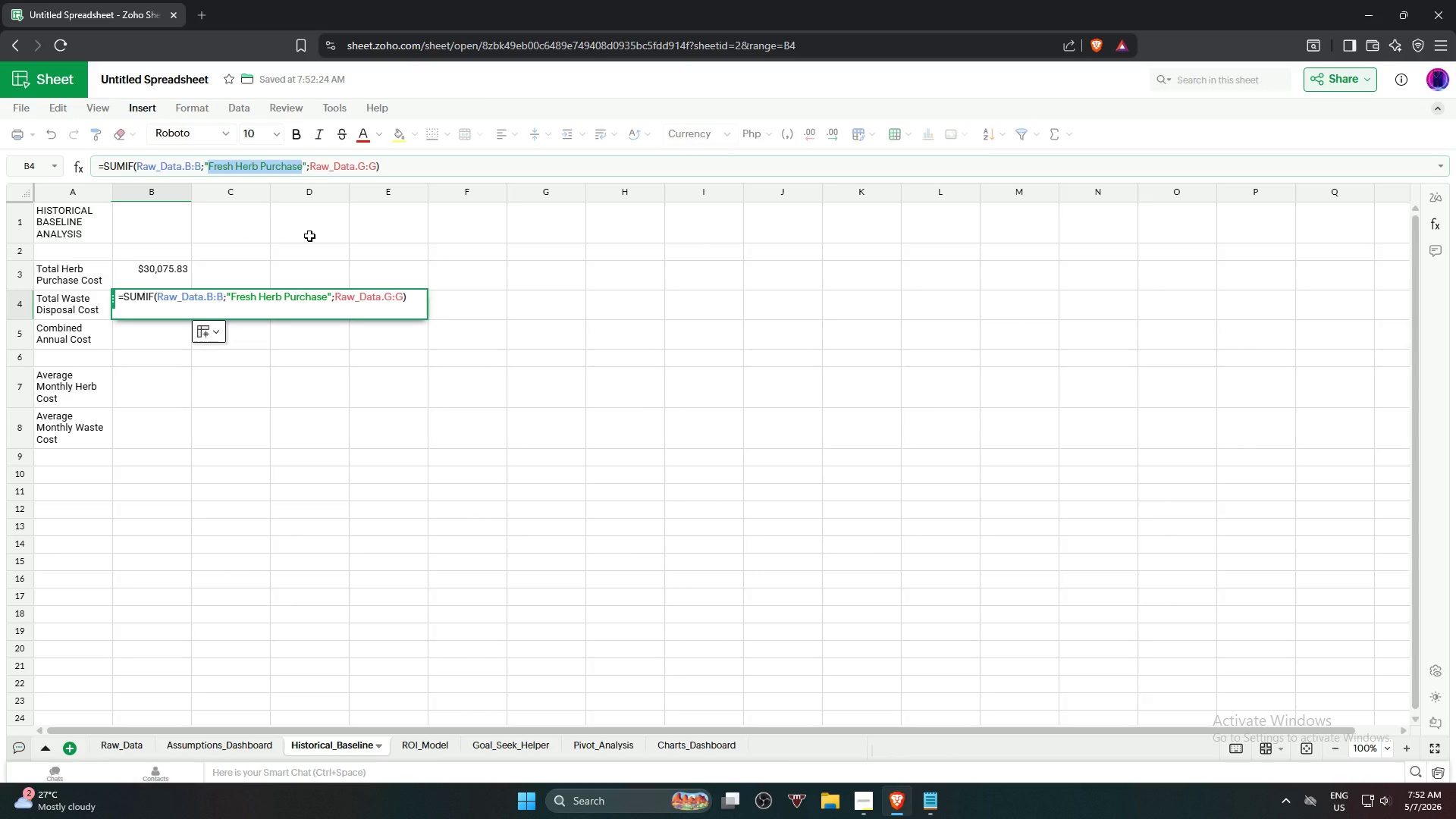 
type(Waste Disposal)
 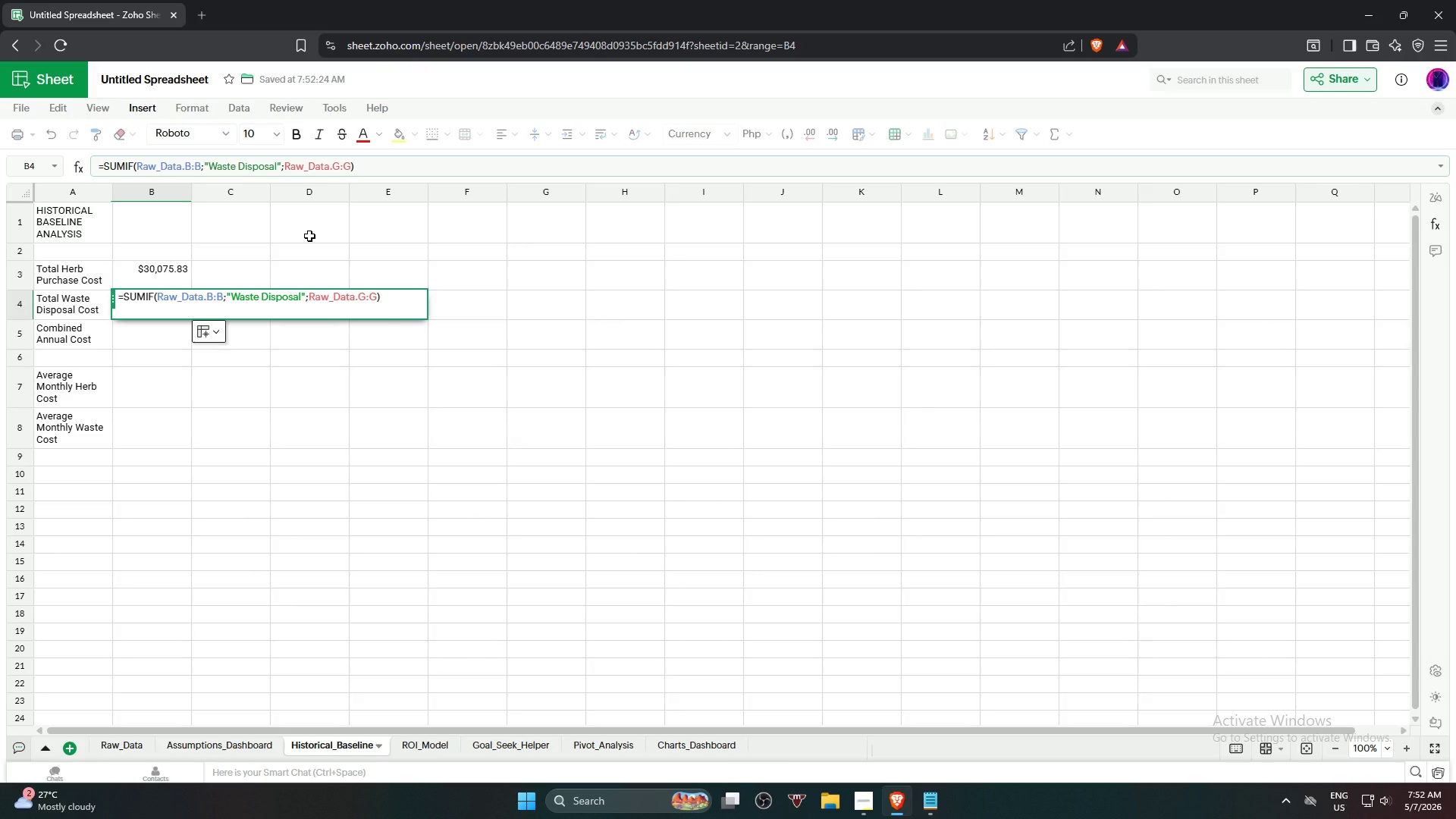 
key(Enter)
 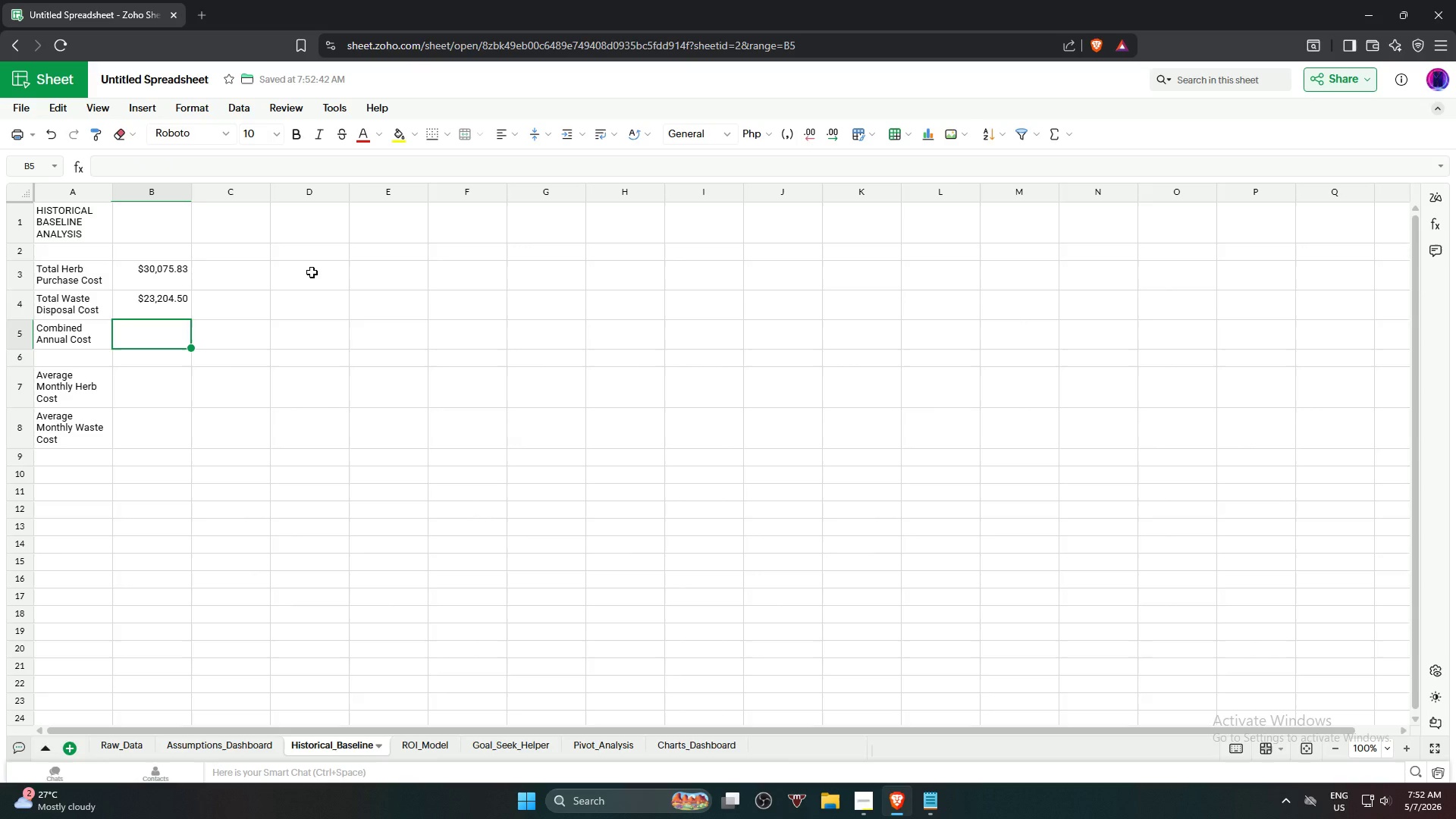 
wait(7.03)
 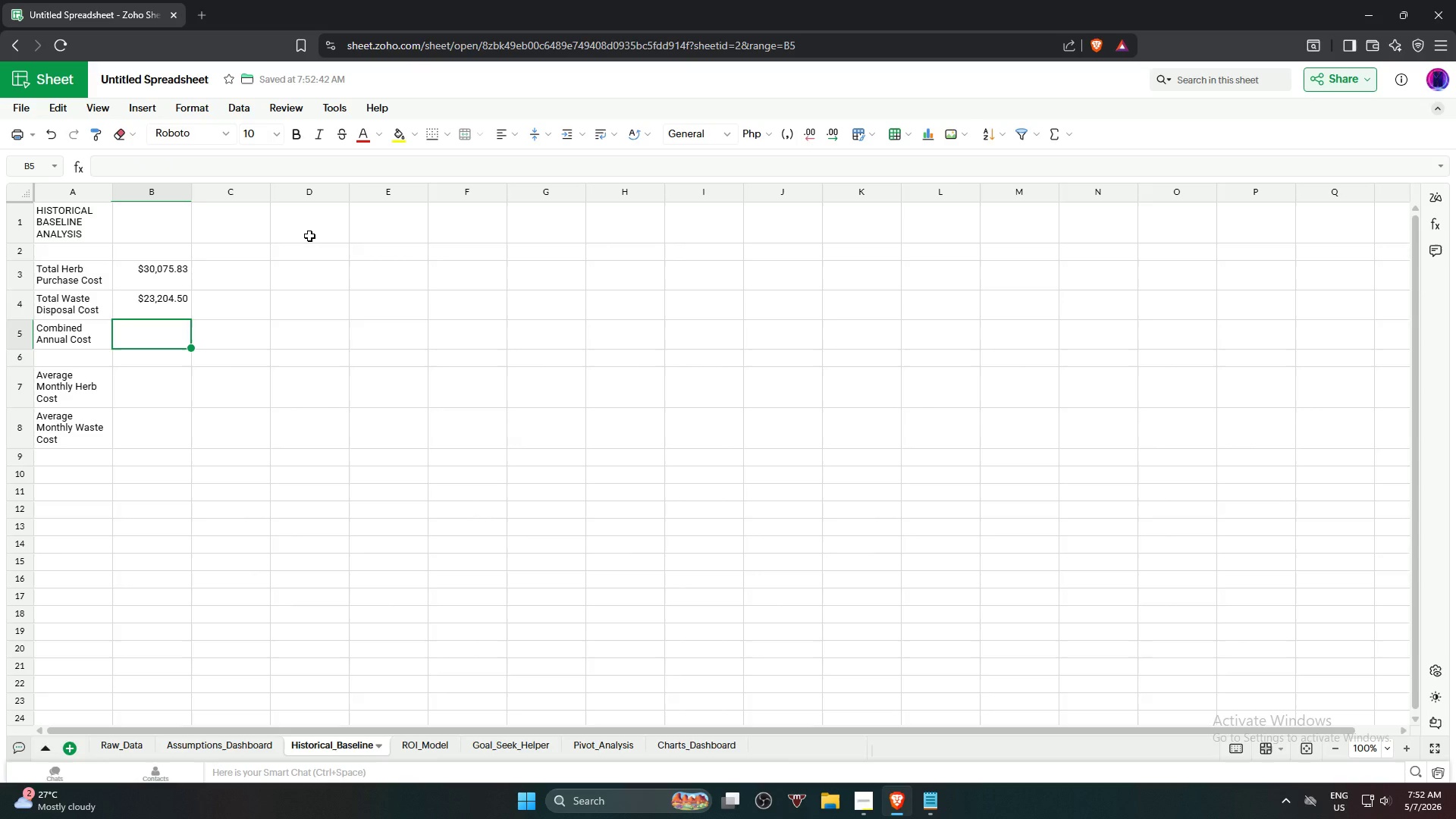 
left_click([210, 748])
 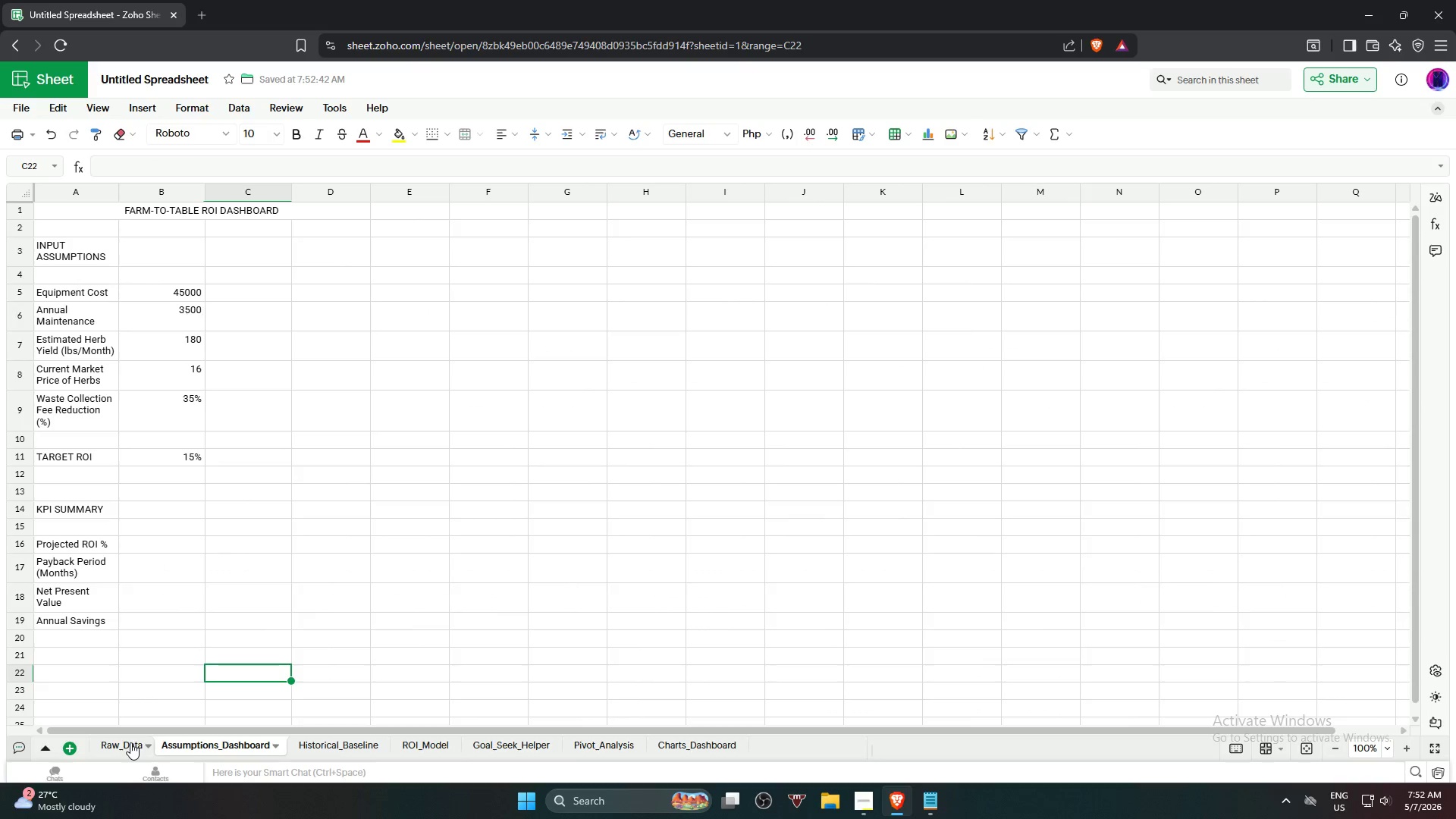 
left_click([127, 742])
 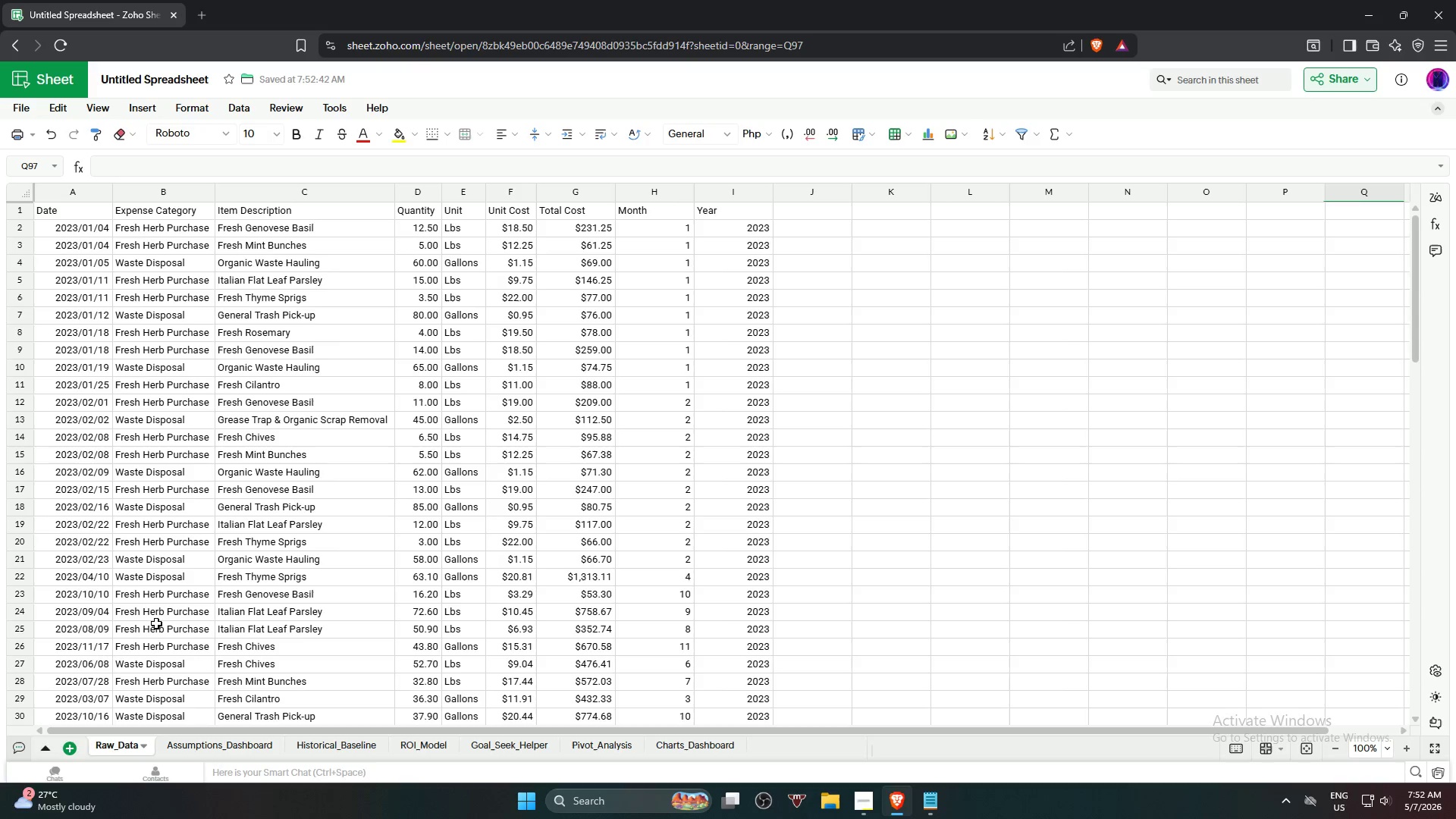 
scroll: coordinate [156, 620], scroll_direction: up, amount: 5.0
 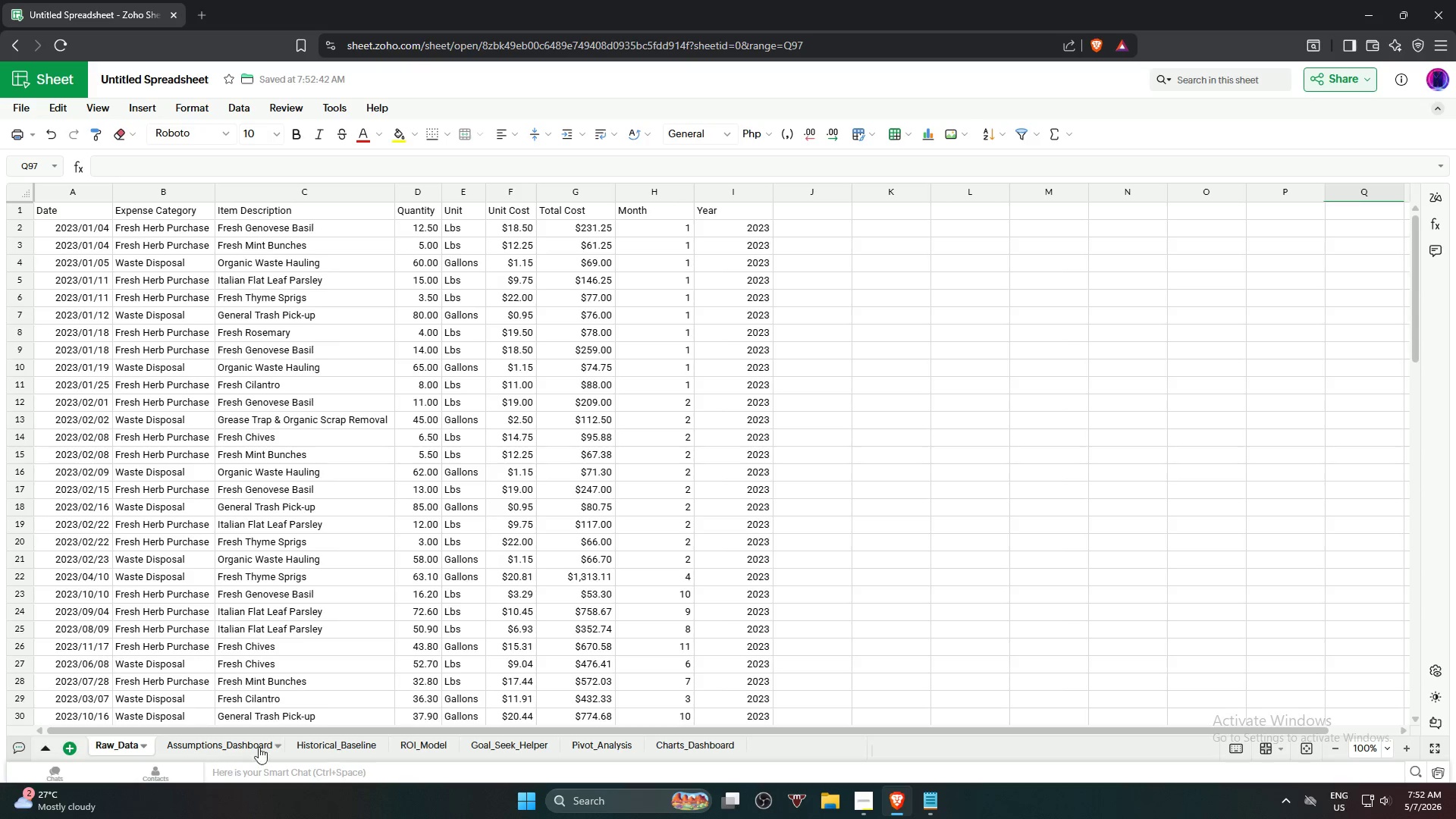 
wait(5.04)
 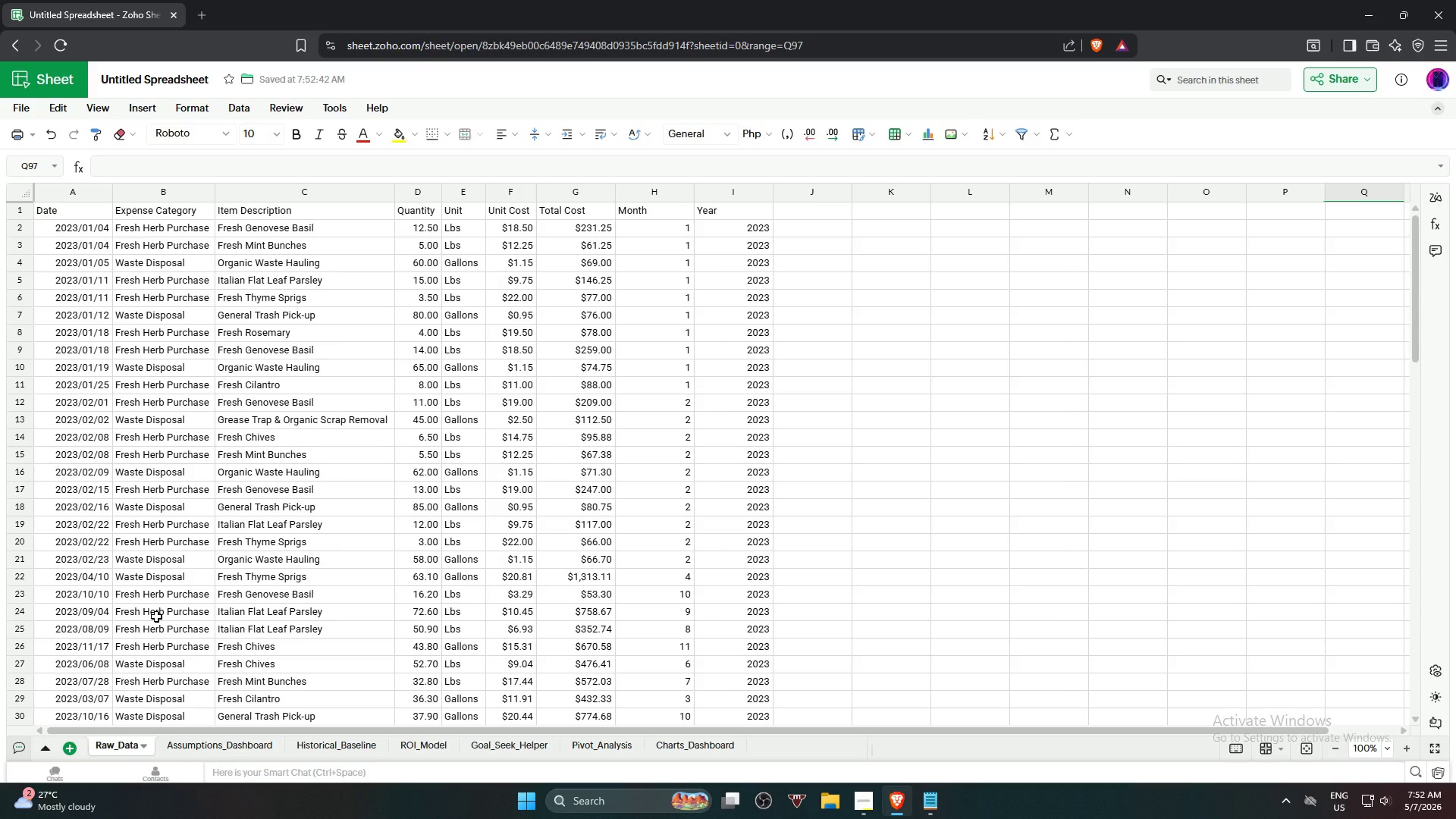 
left_click([300, 595])
 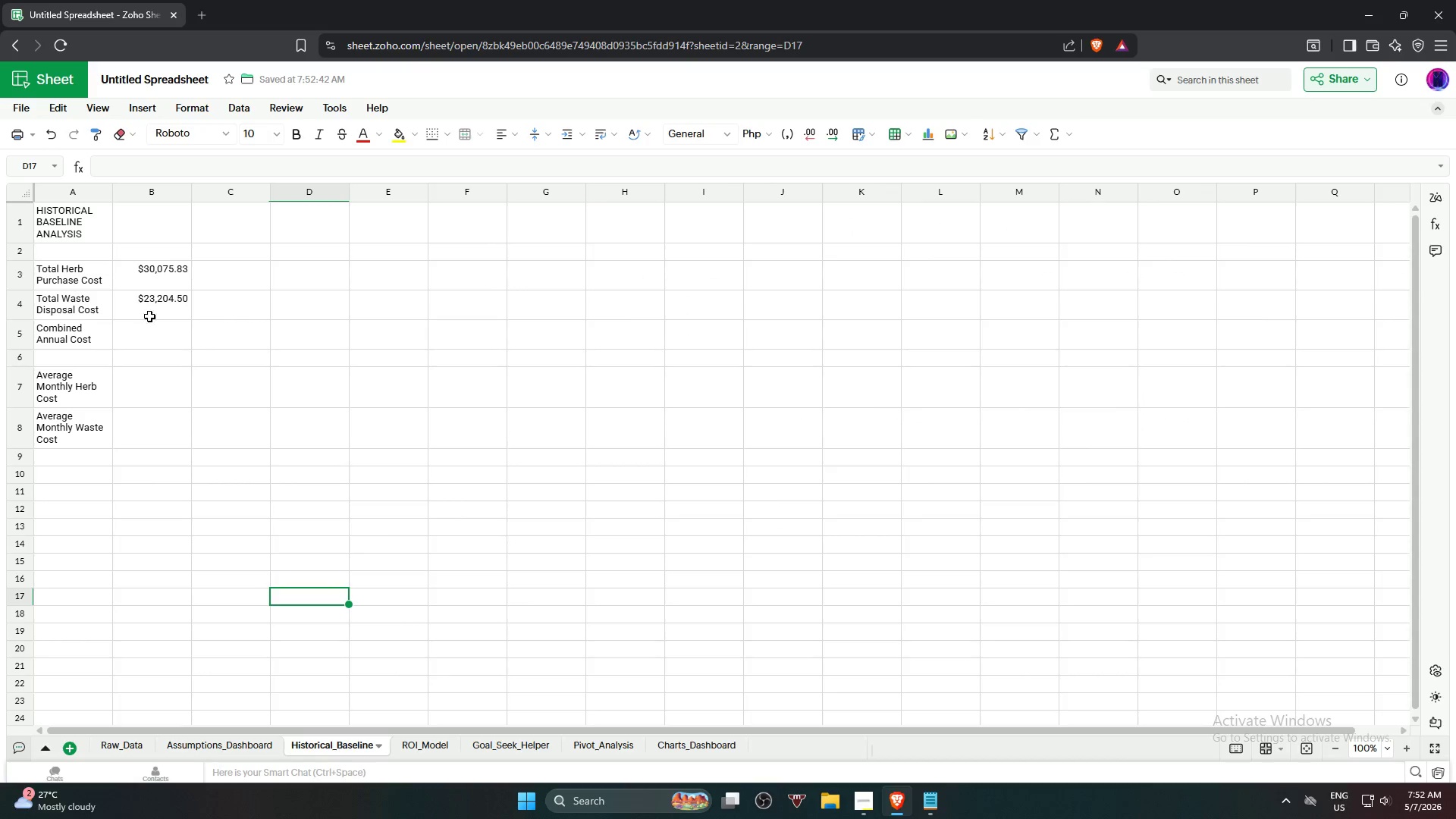 
left_click([152, 302])
 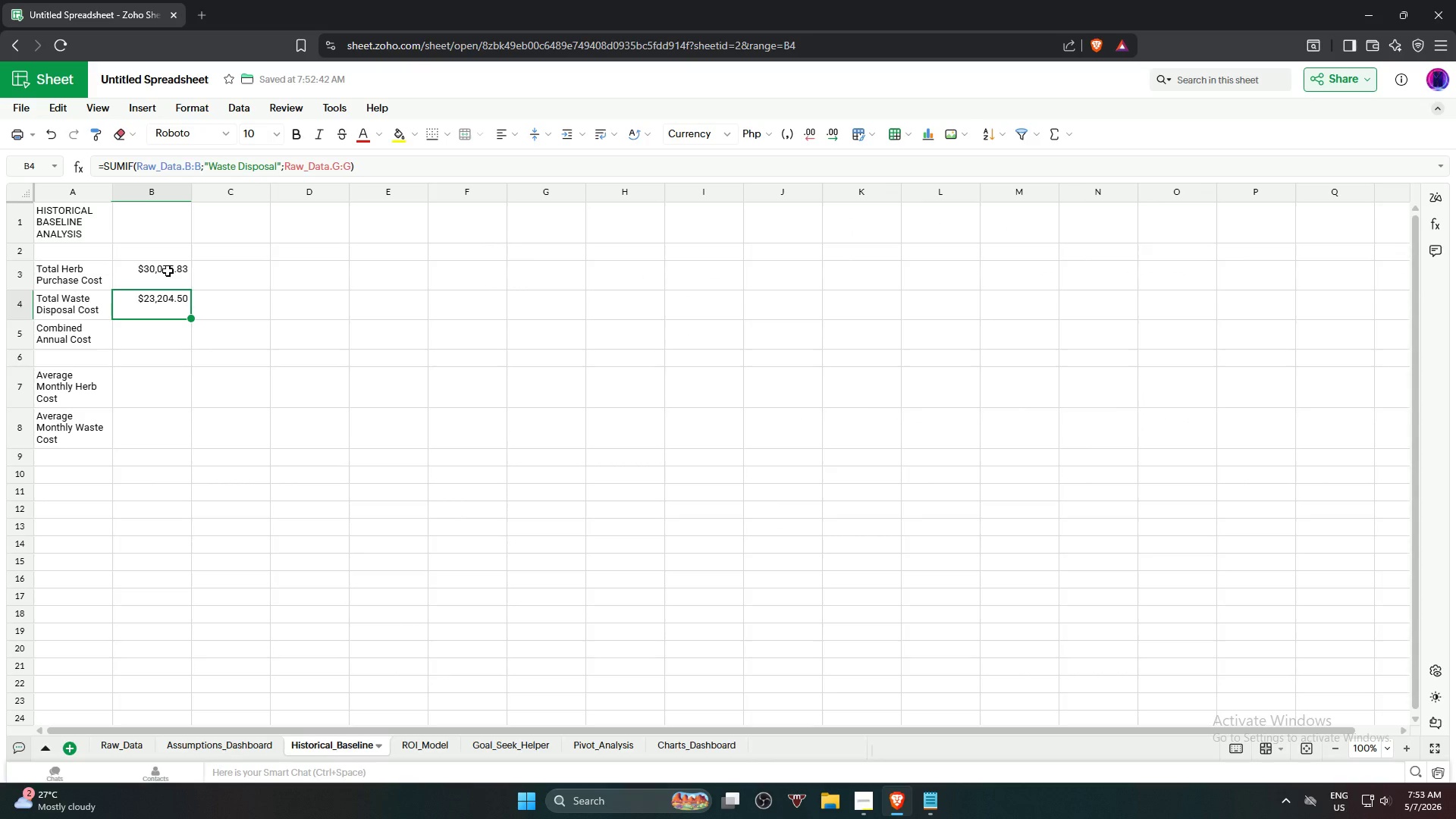 
left_click([168, 271])
 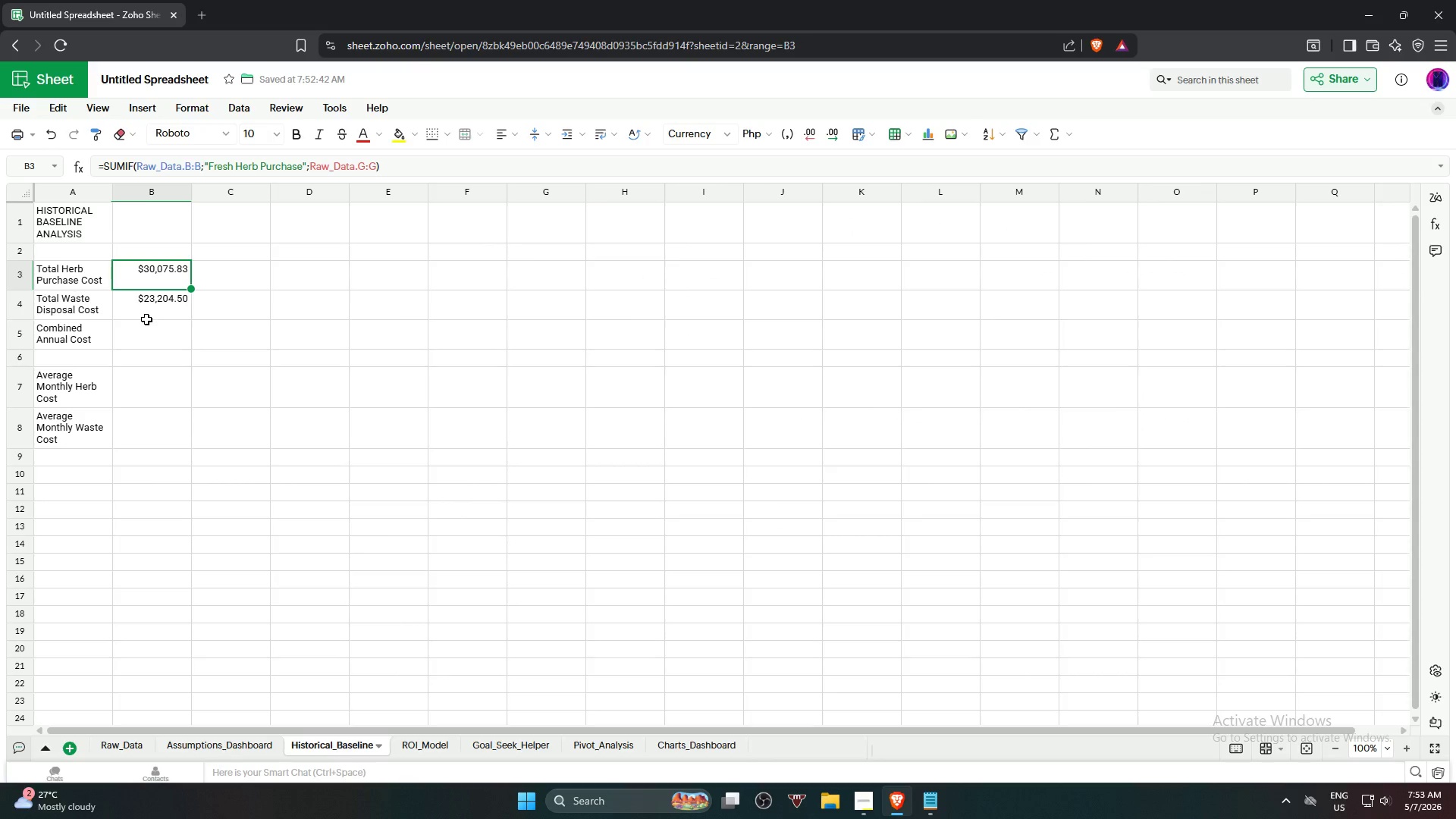 
left_click([150, 311])
 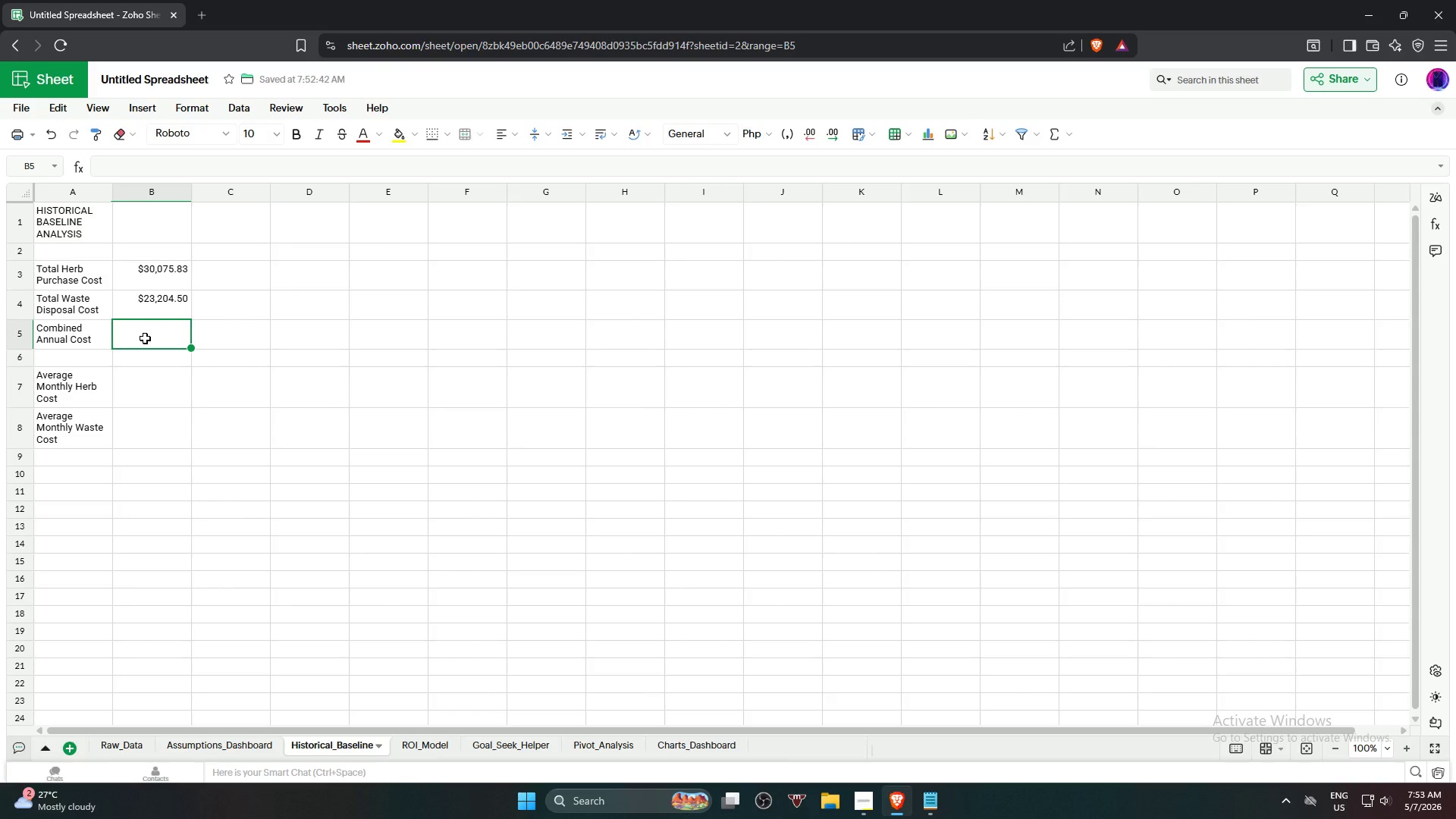 
wait(7.88)
 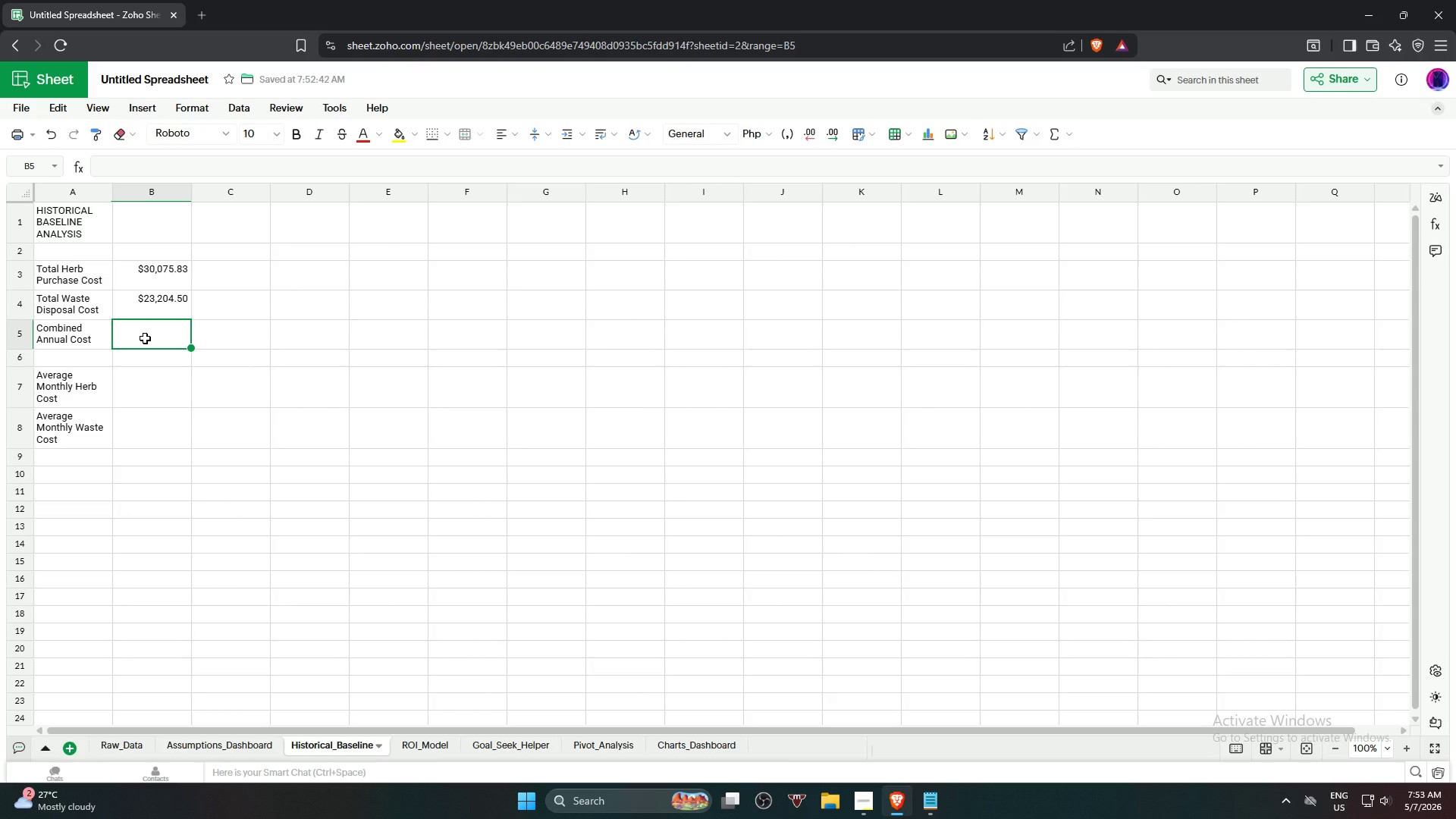 
key(Equal)
 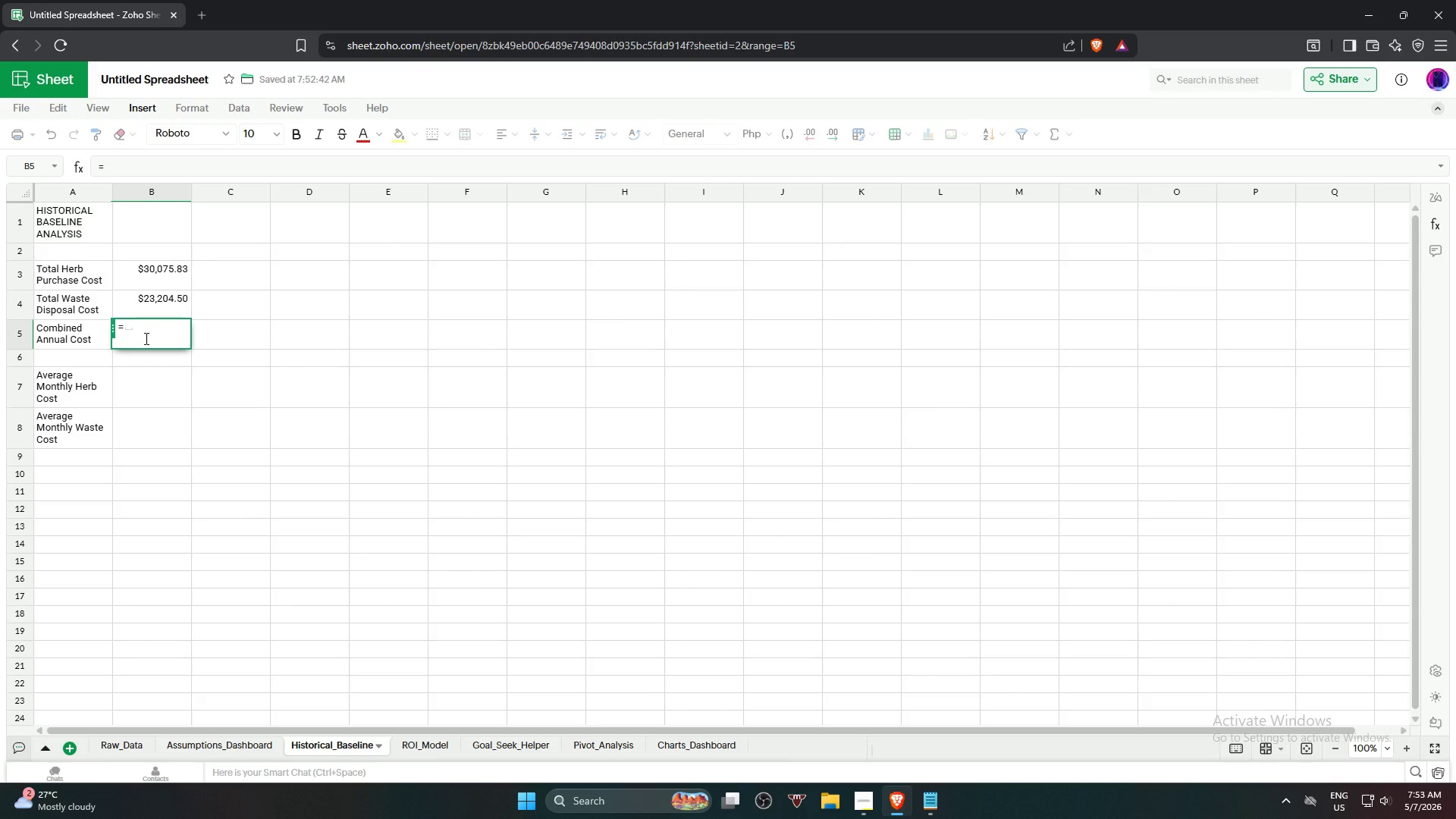 
wait(16.53)
 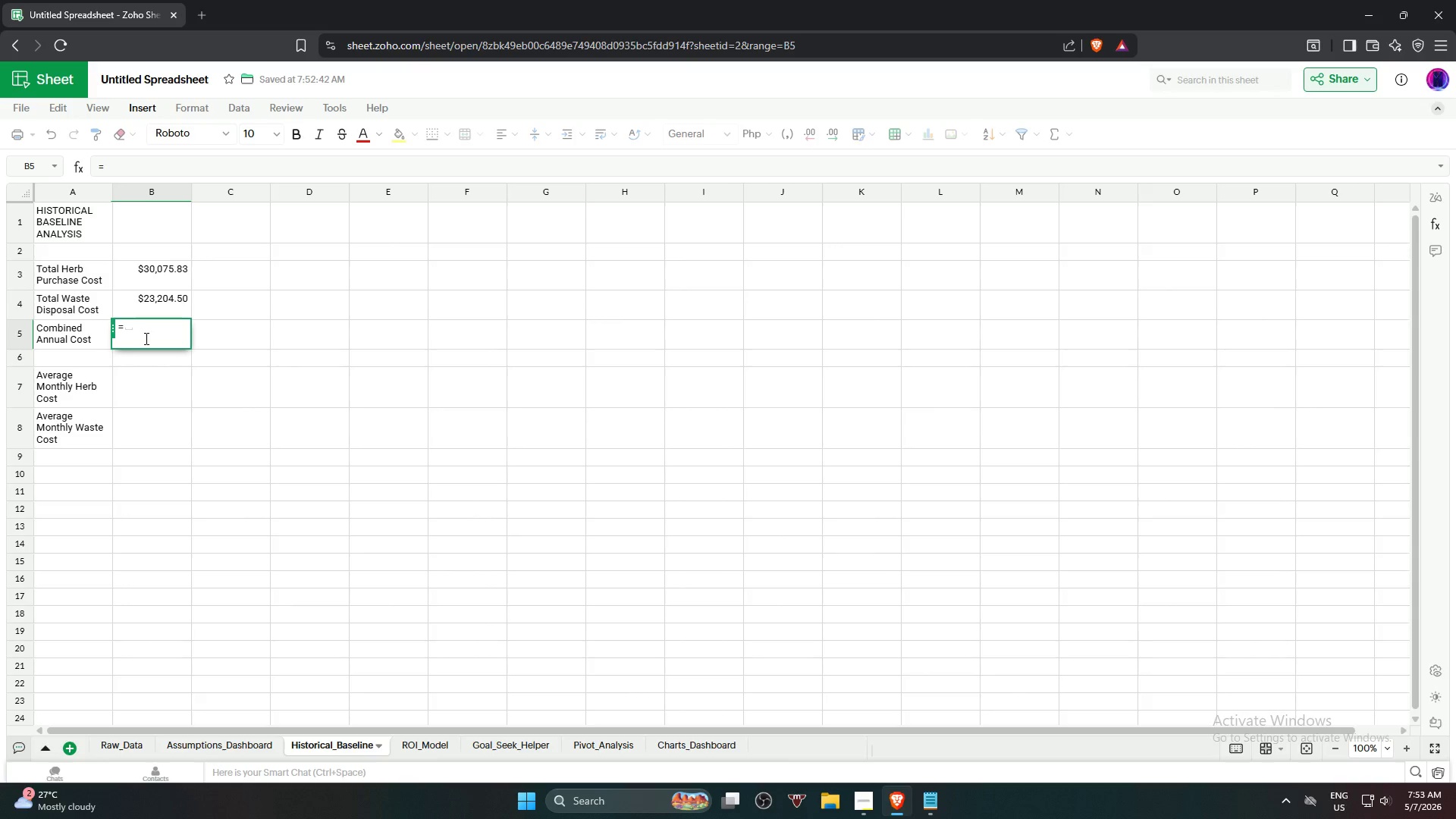 
type(SUM)
 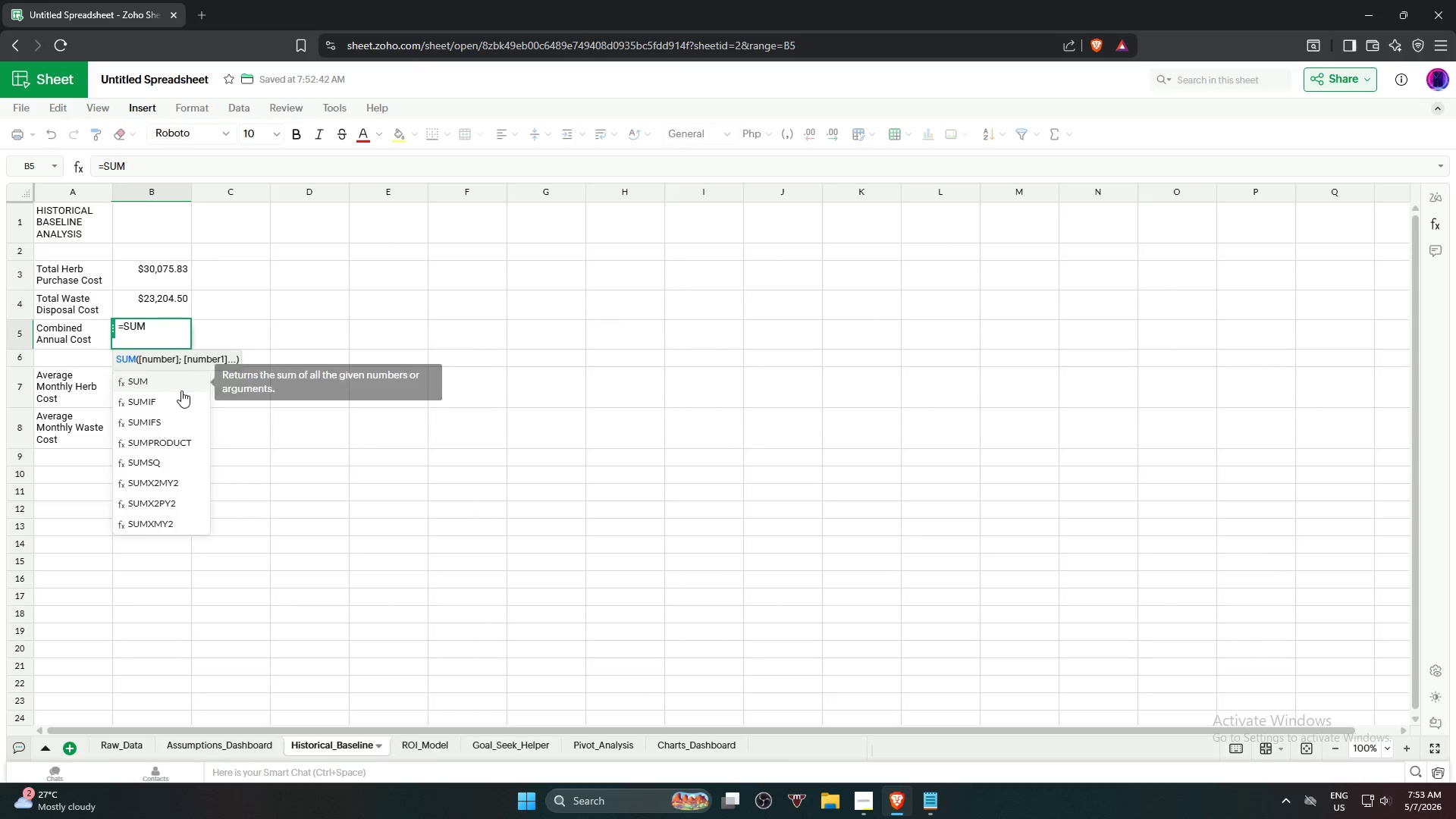 
left_click([175, 385])
 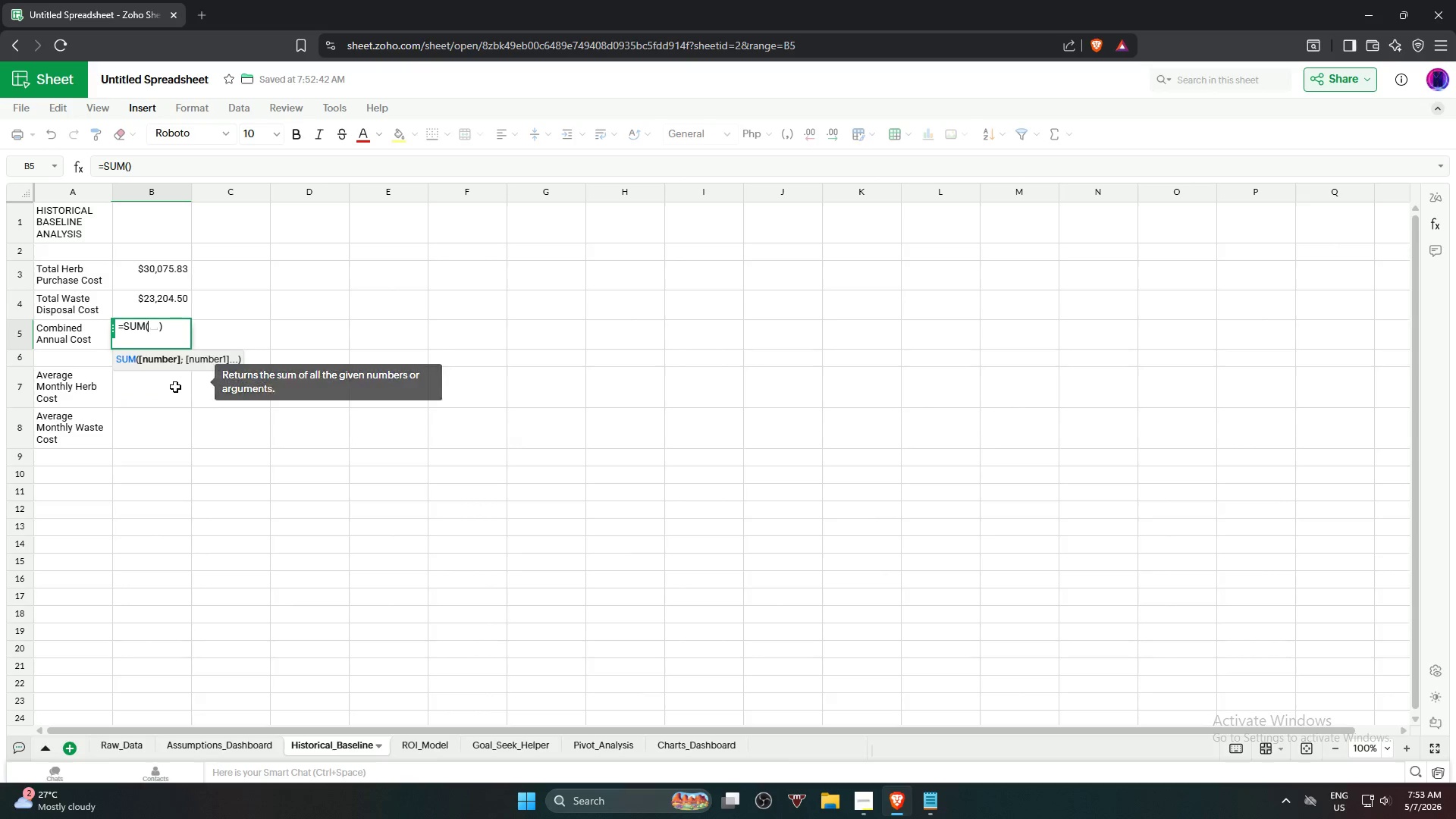 
mouse_move([173, 388])
 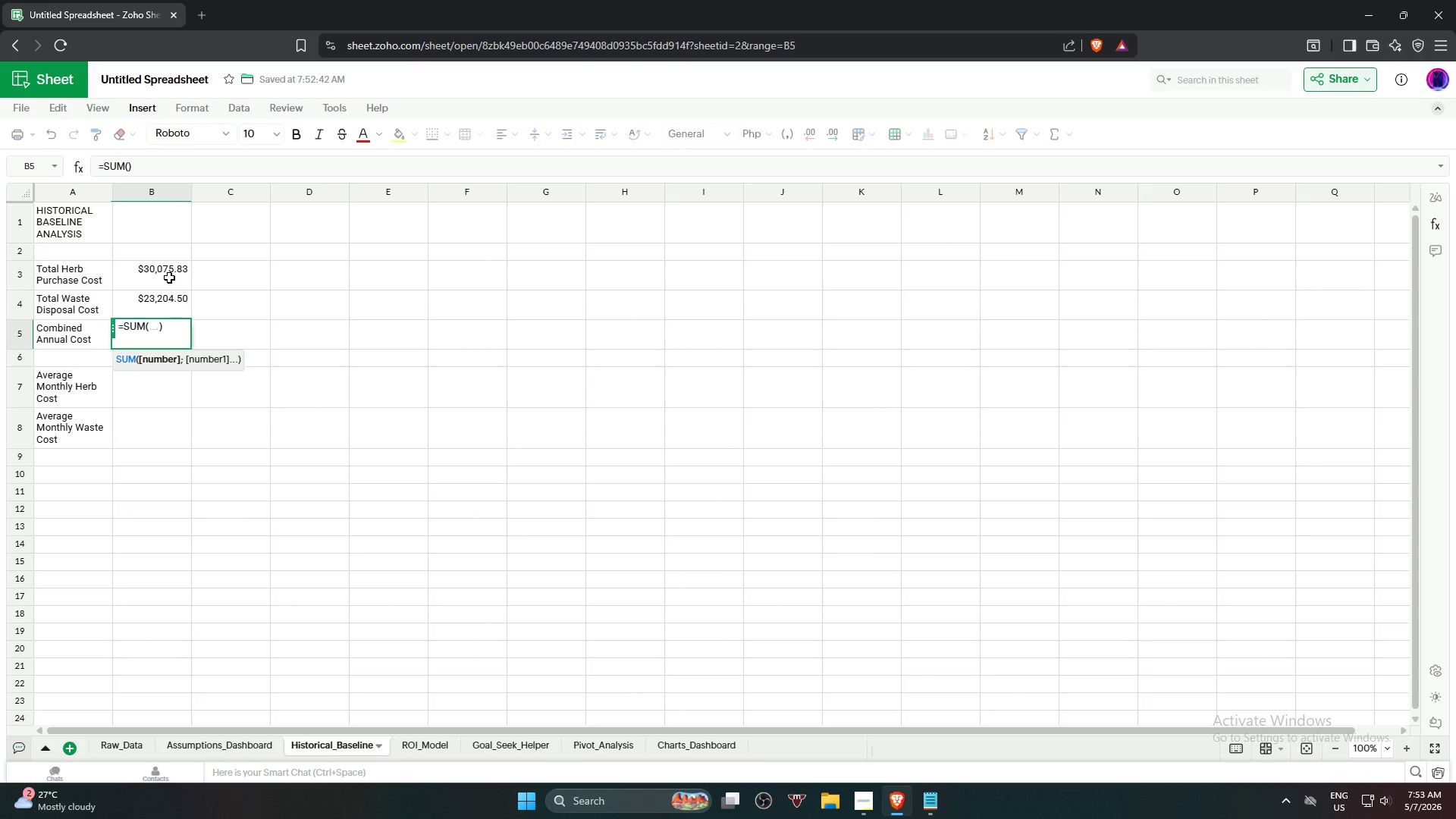 
hold_key(key=ControlLeft, duration=2.48)
left_click_drag(start_coordinate=[169, 277], to_coordinate=[169, 310])
 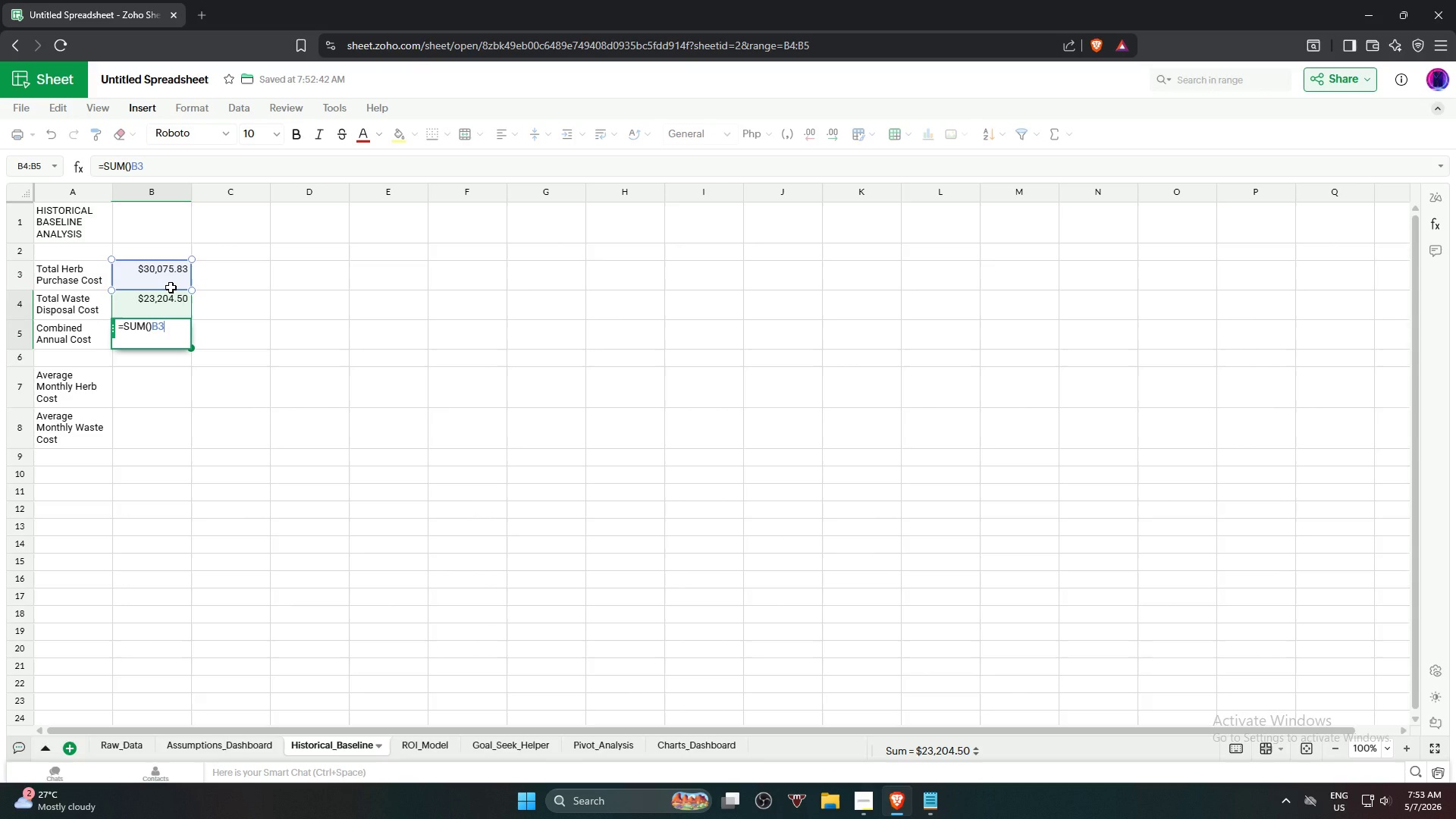 
key(Backspace)
key(Backspace)
key(Backspace)
key(Backspace)
key(Backspace)
key(Backspace)
type(UM)
 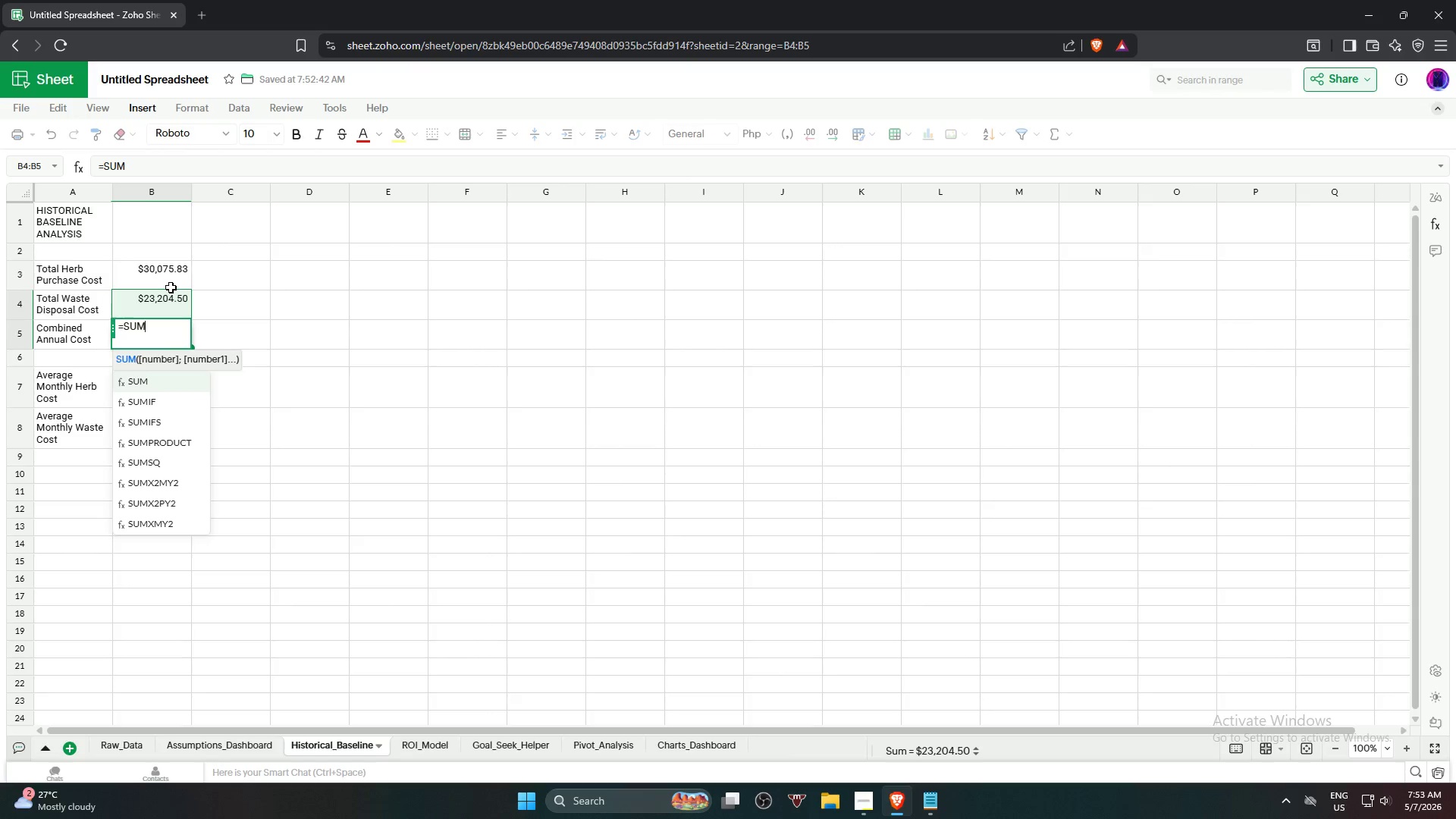 
key(Enter)
 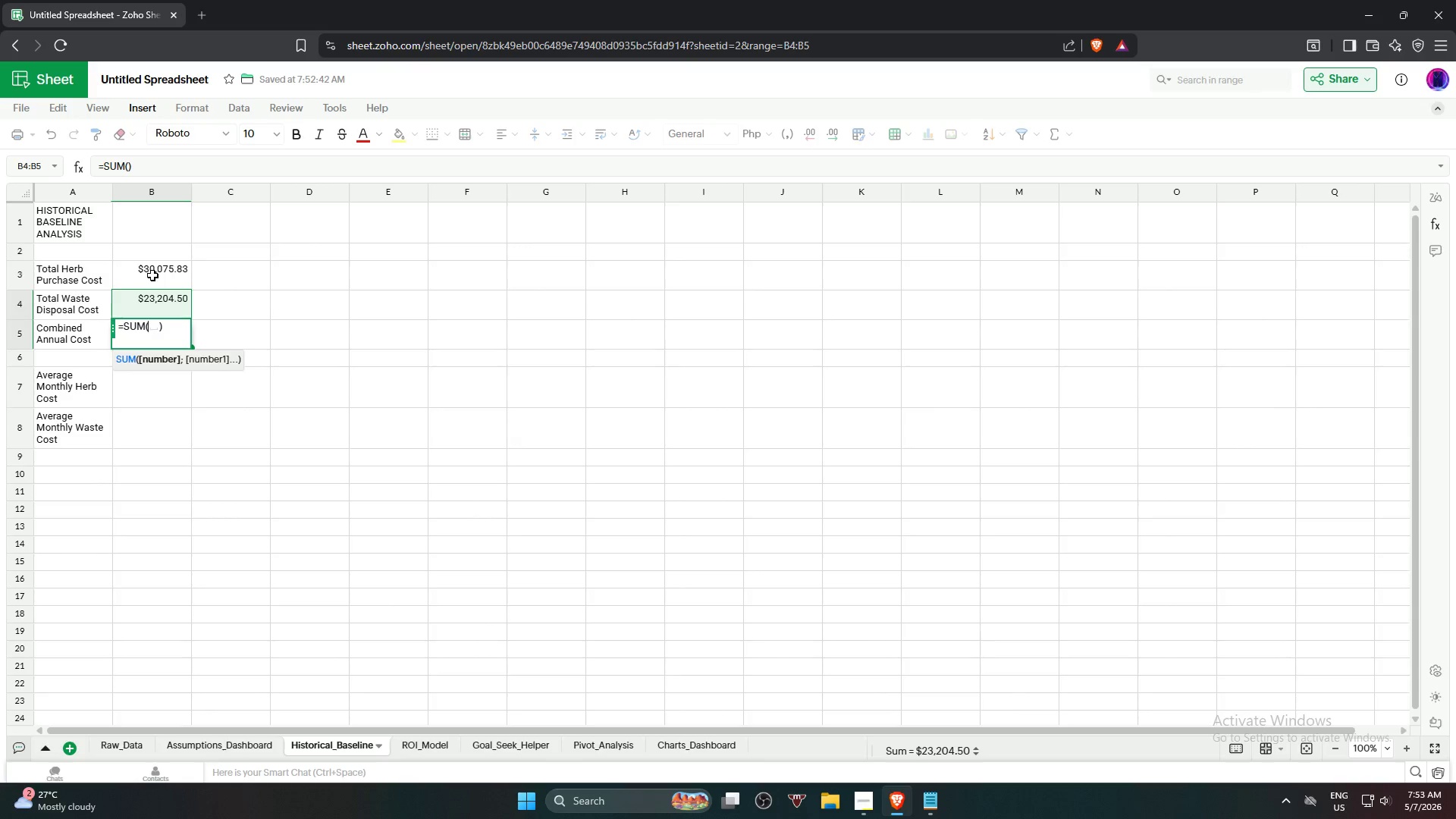 
left_click_drag(start_coordinate=[152, 275], to_coordinate=[158, 309])
 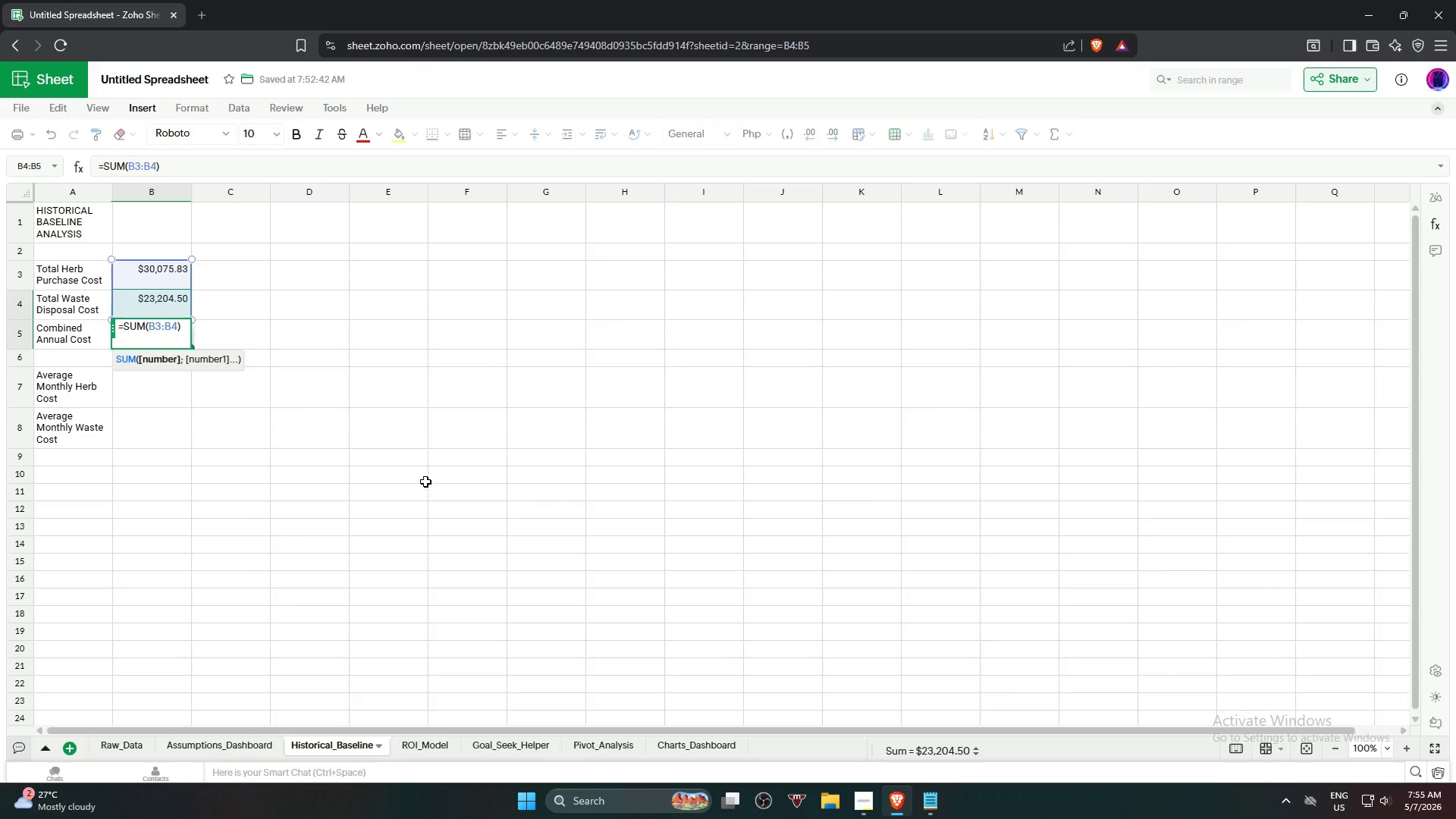 
wait(85.24)
 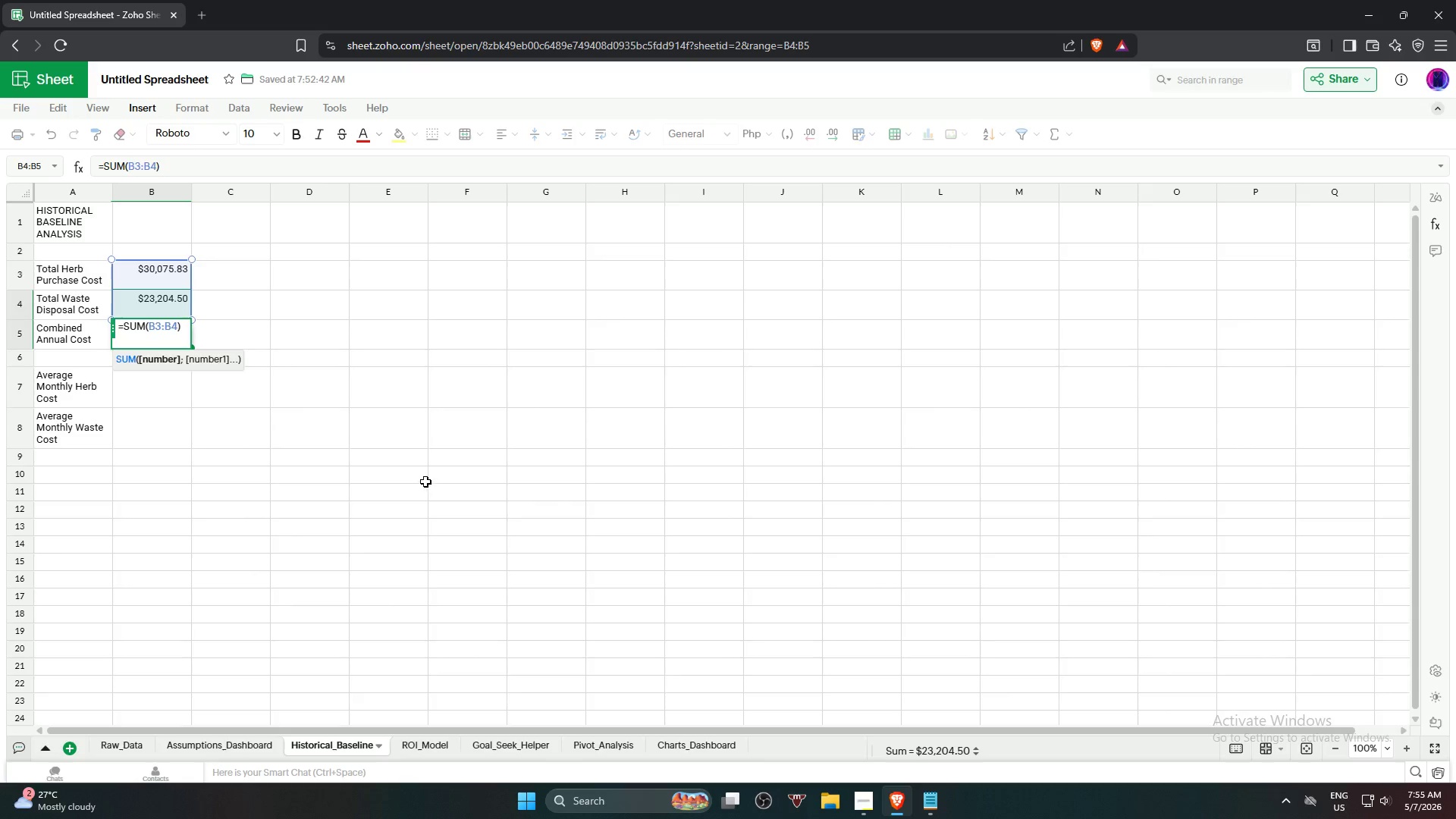 
key(NumpadEnter)
 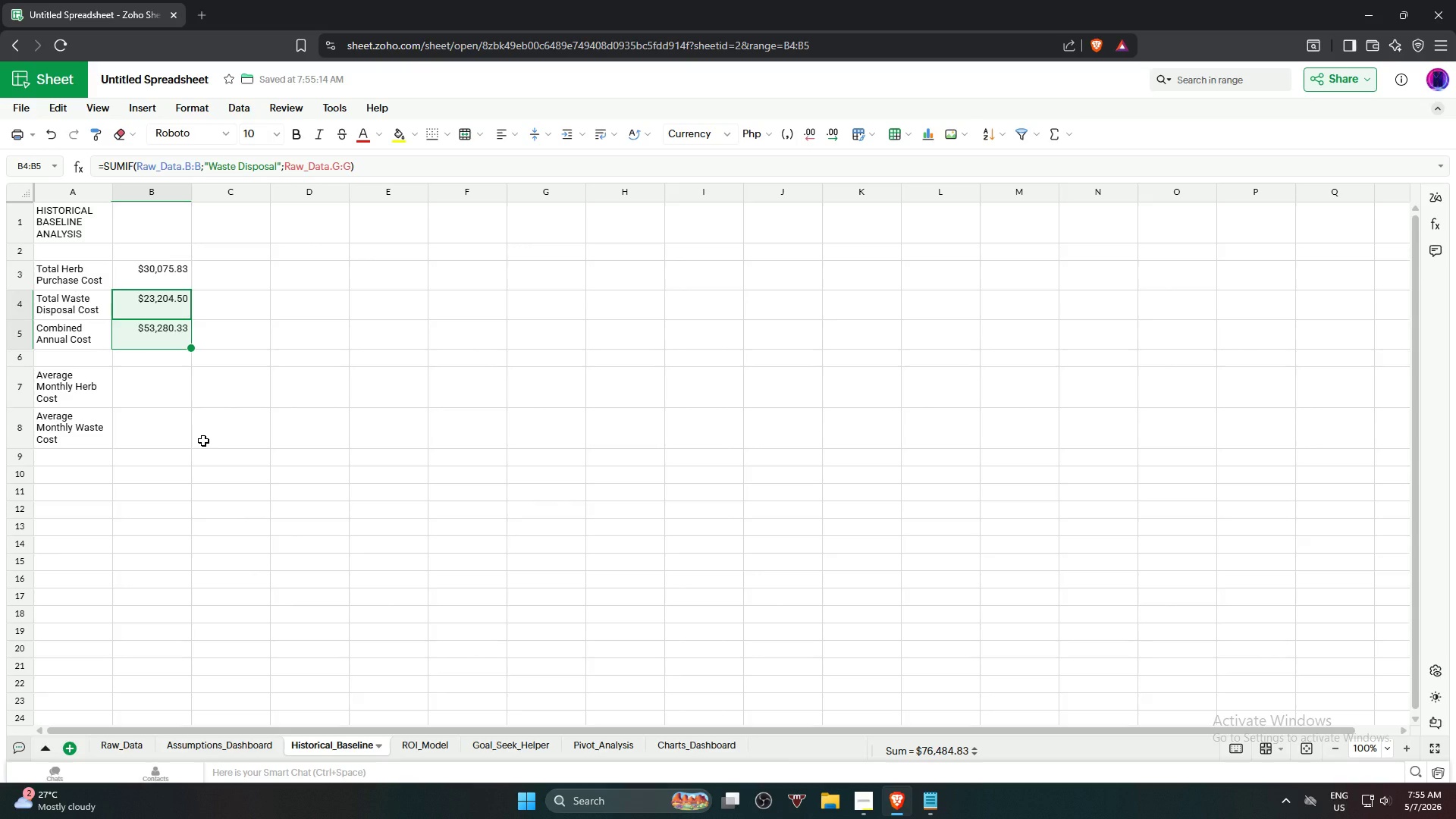 
wait(13.78)
 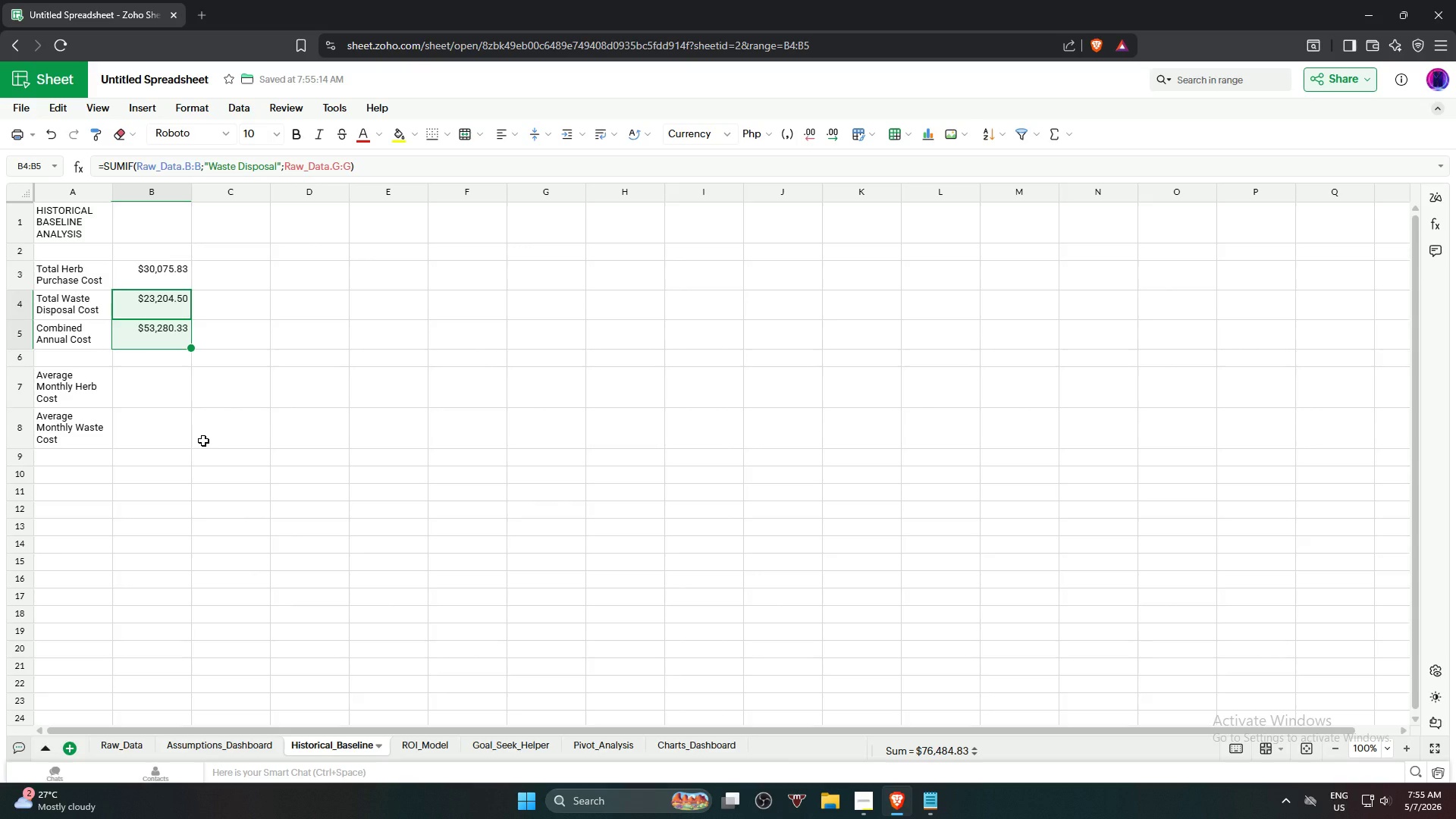 
left_click([203, 441])
 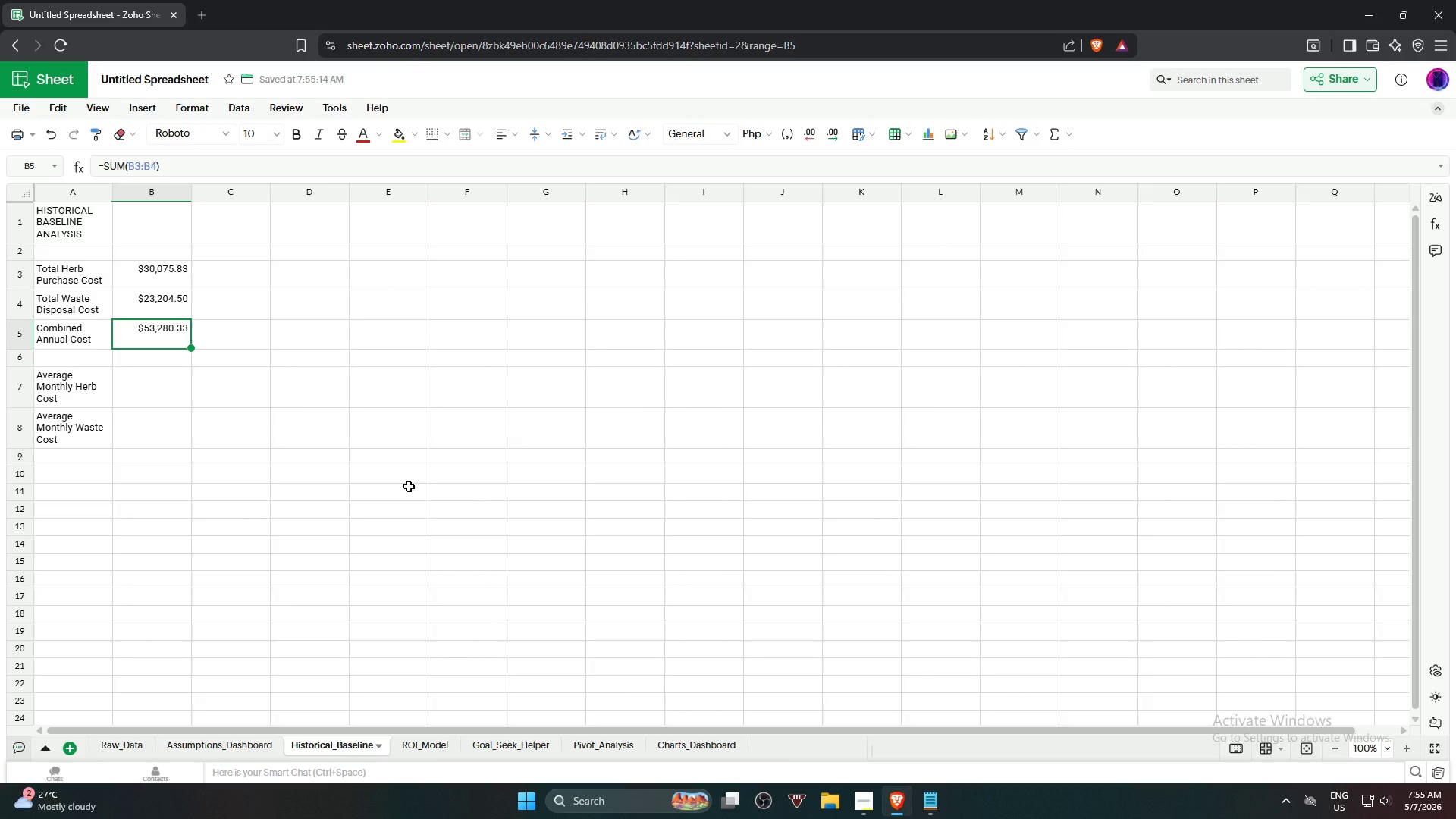 
wait(12.48)
 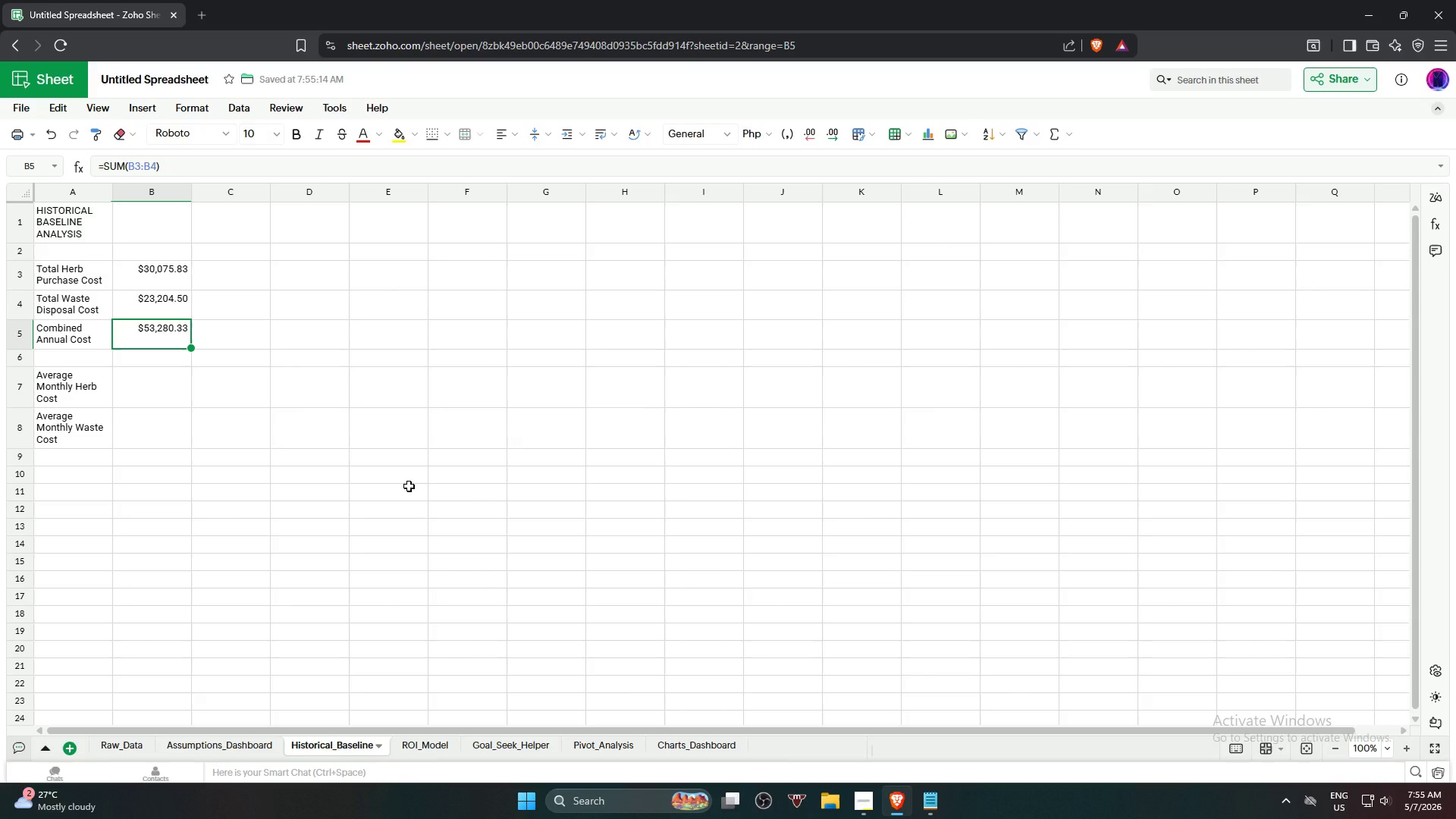 
key(Equal)
 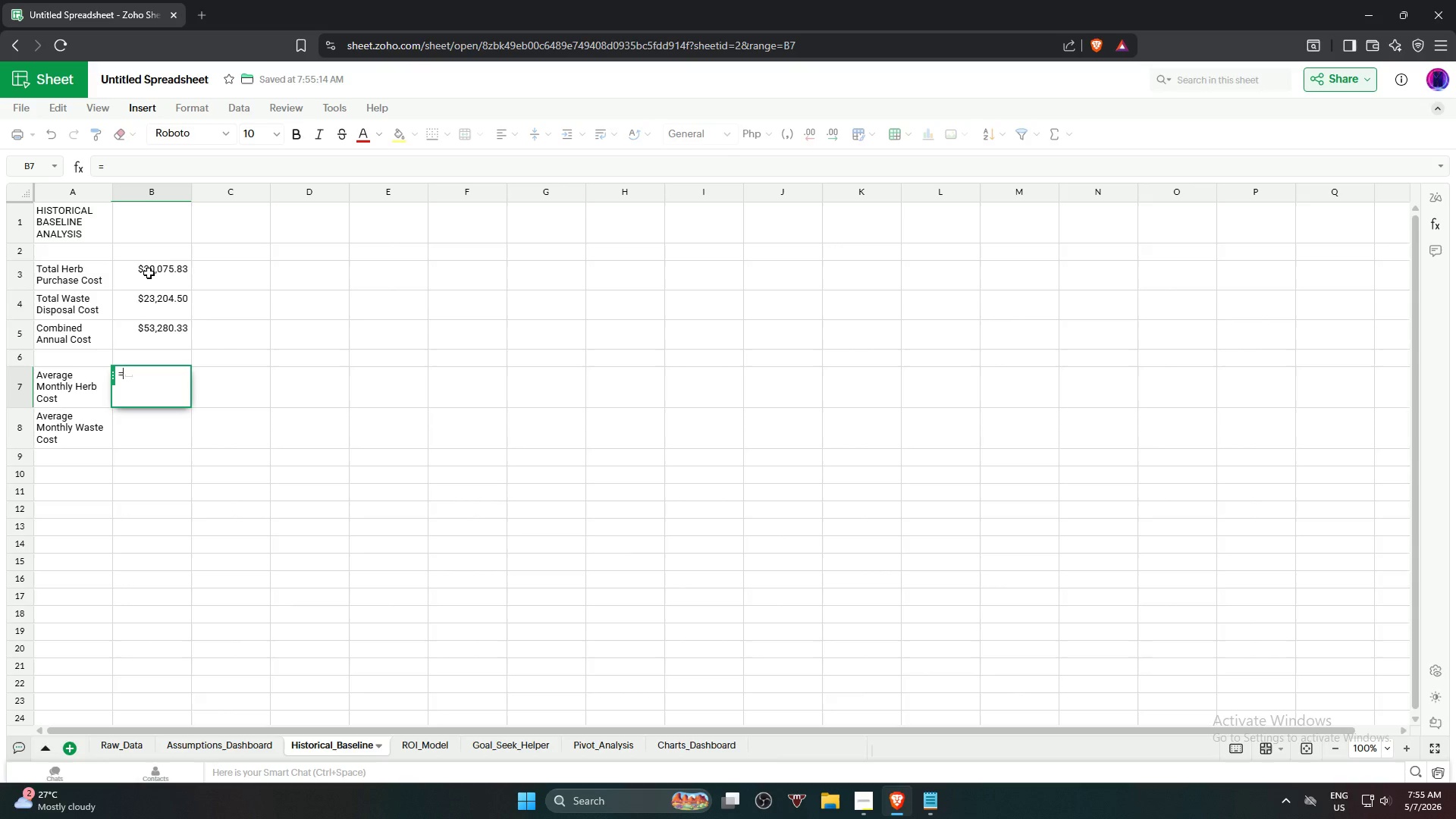 
left_click([149, 273])
 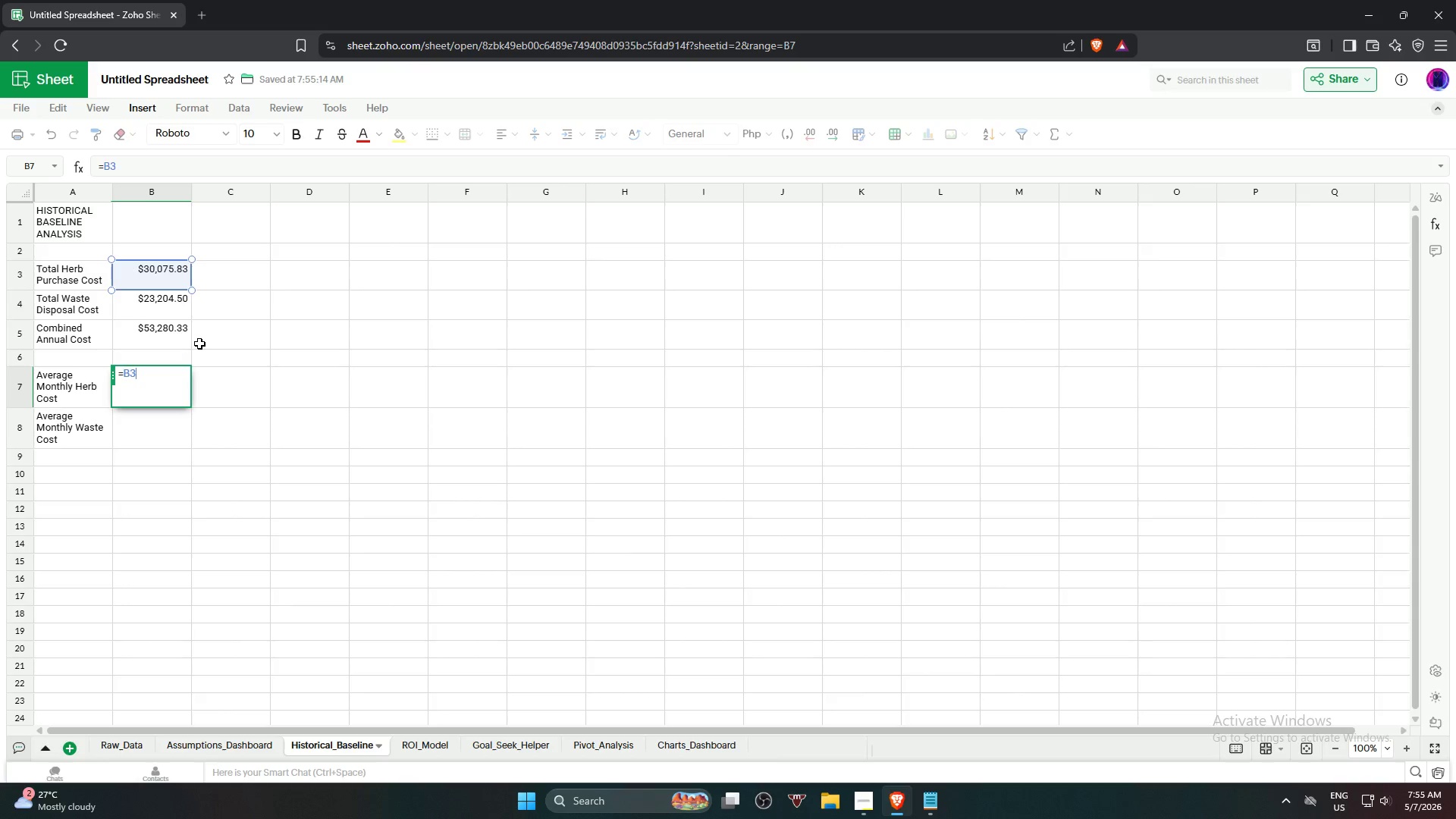 
type(/12)
 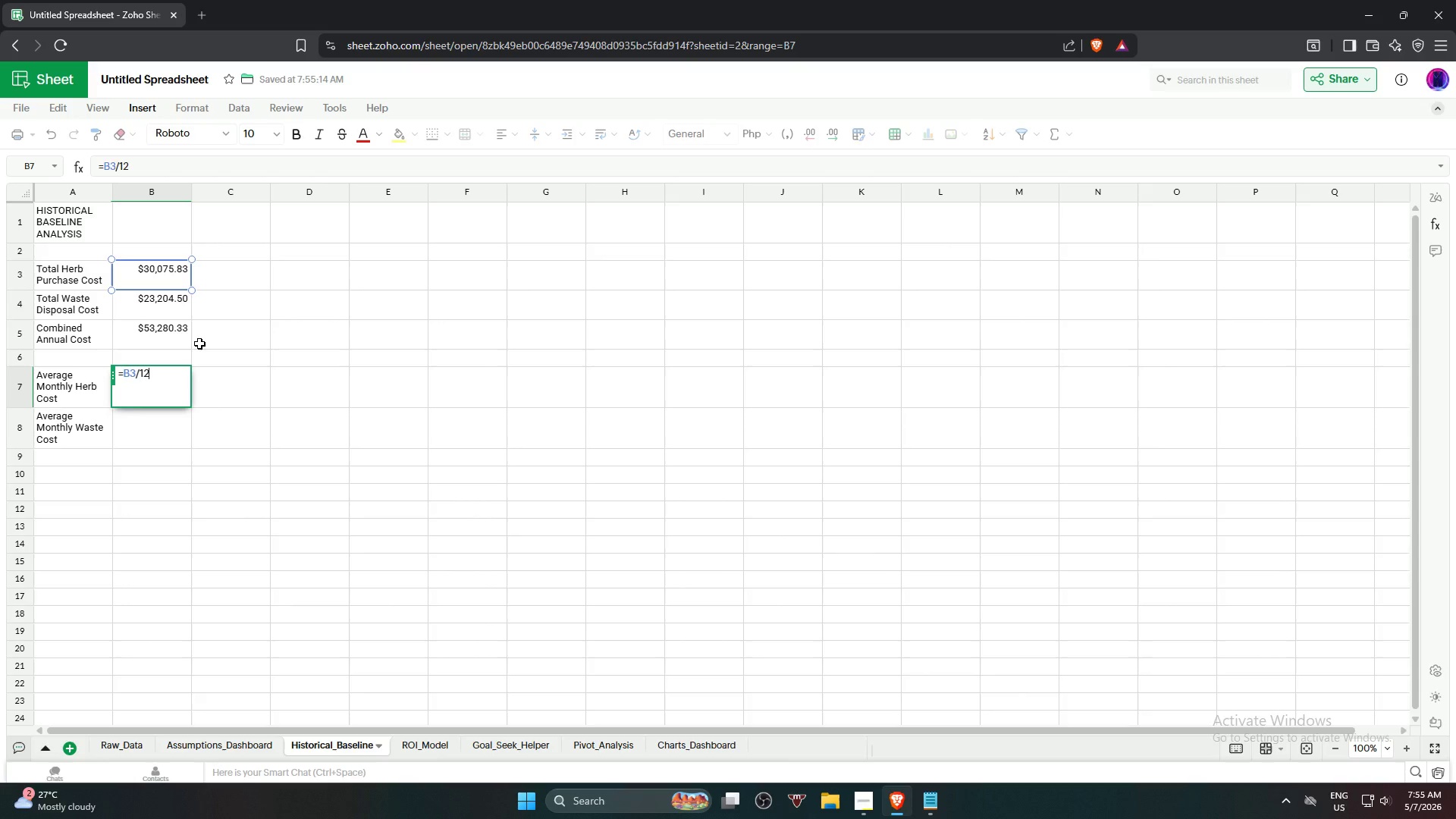 
key(NumpadEnter)
 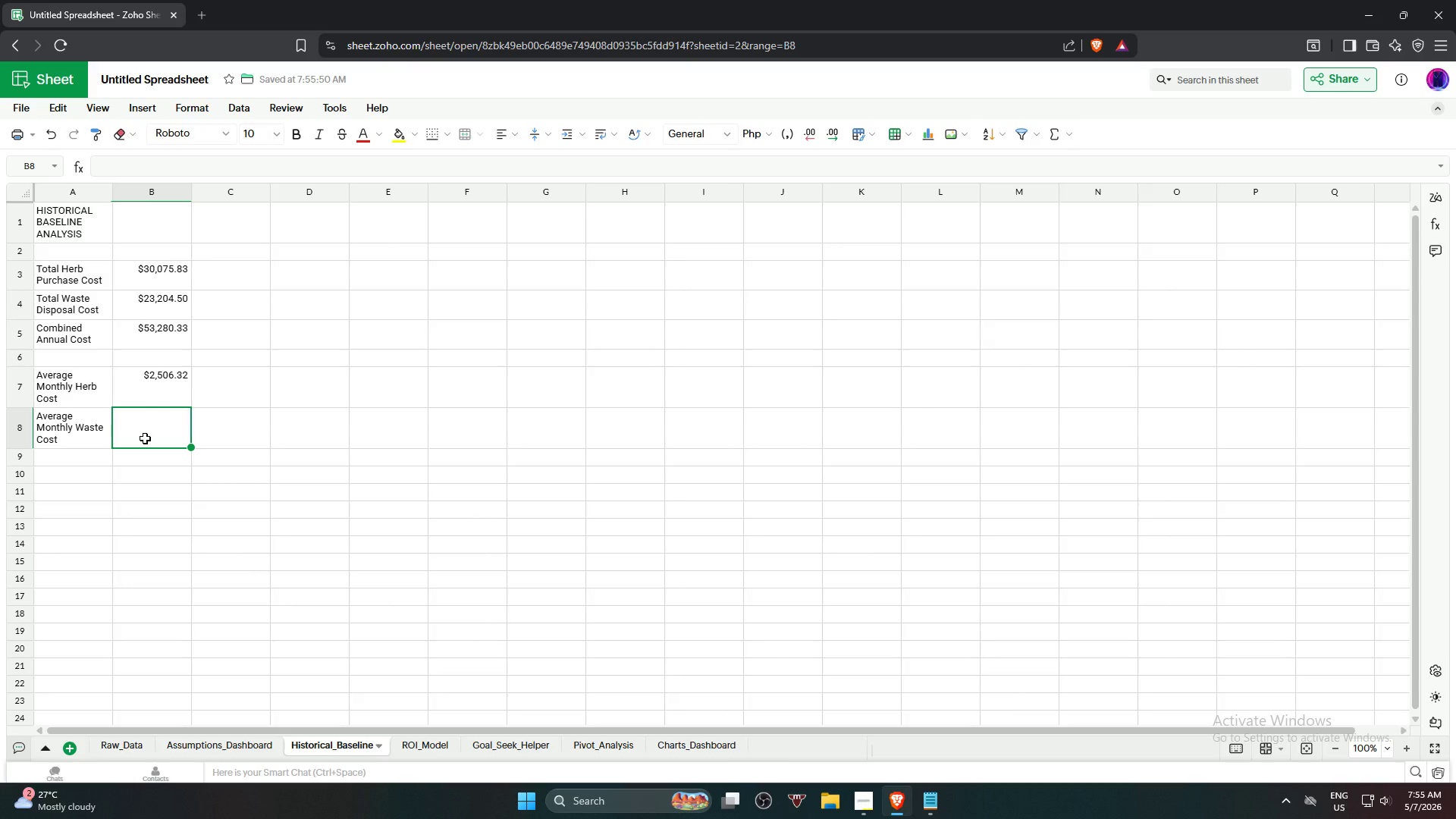 
wait(14.67)
 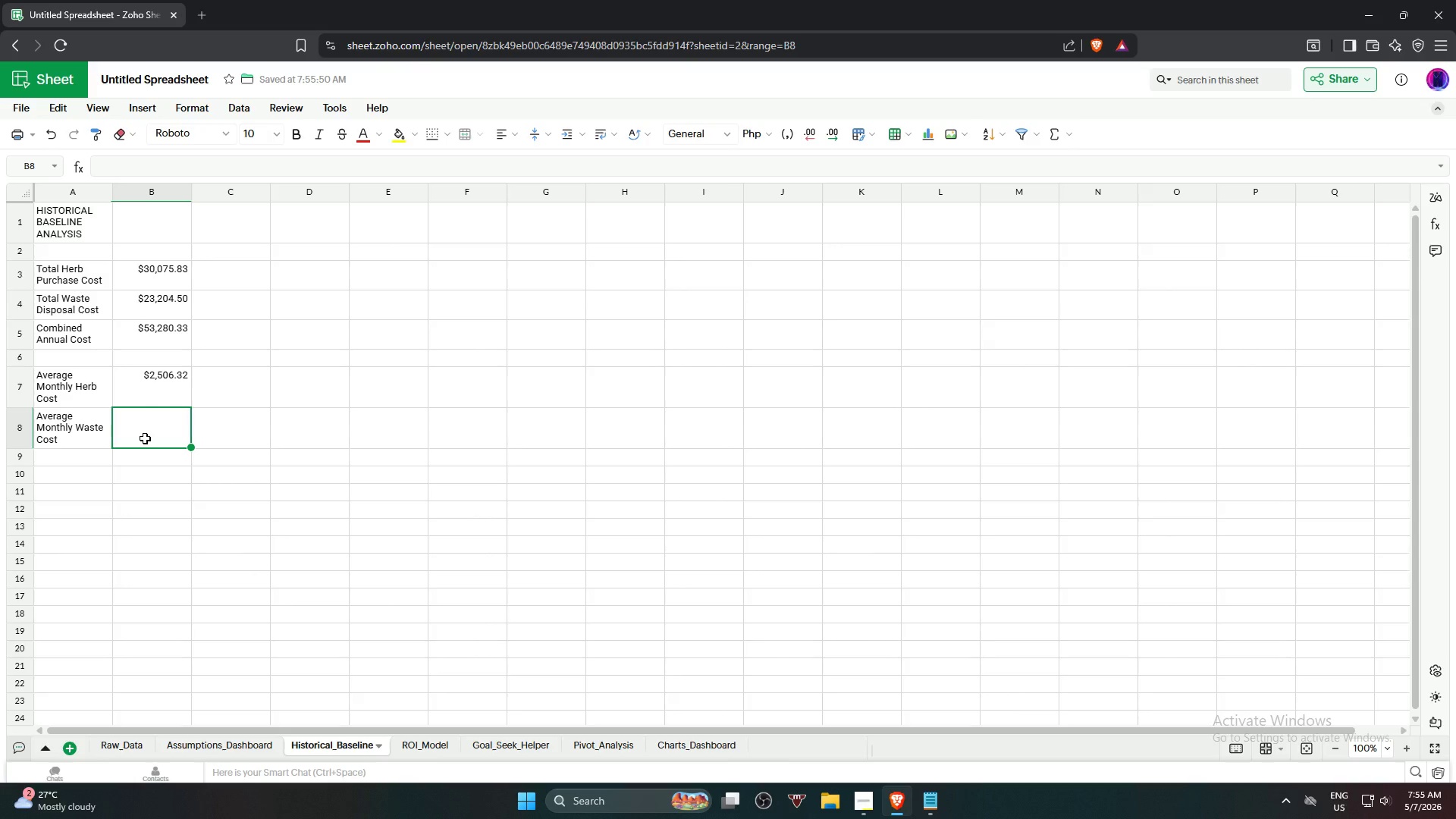 
key(Equal)
 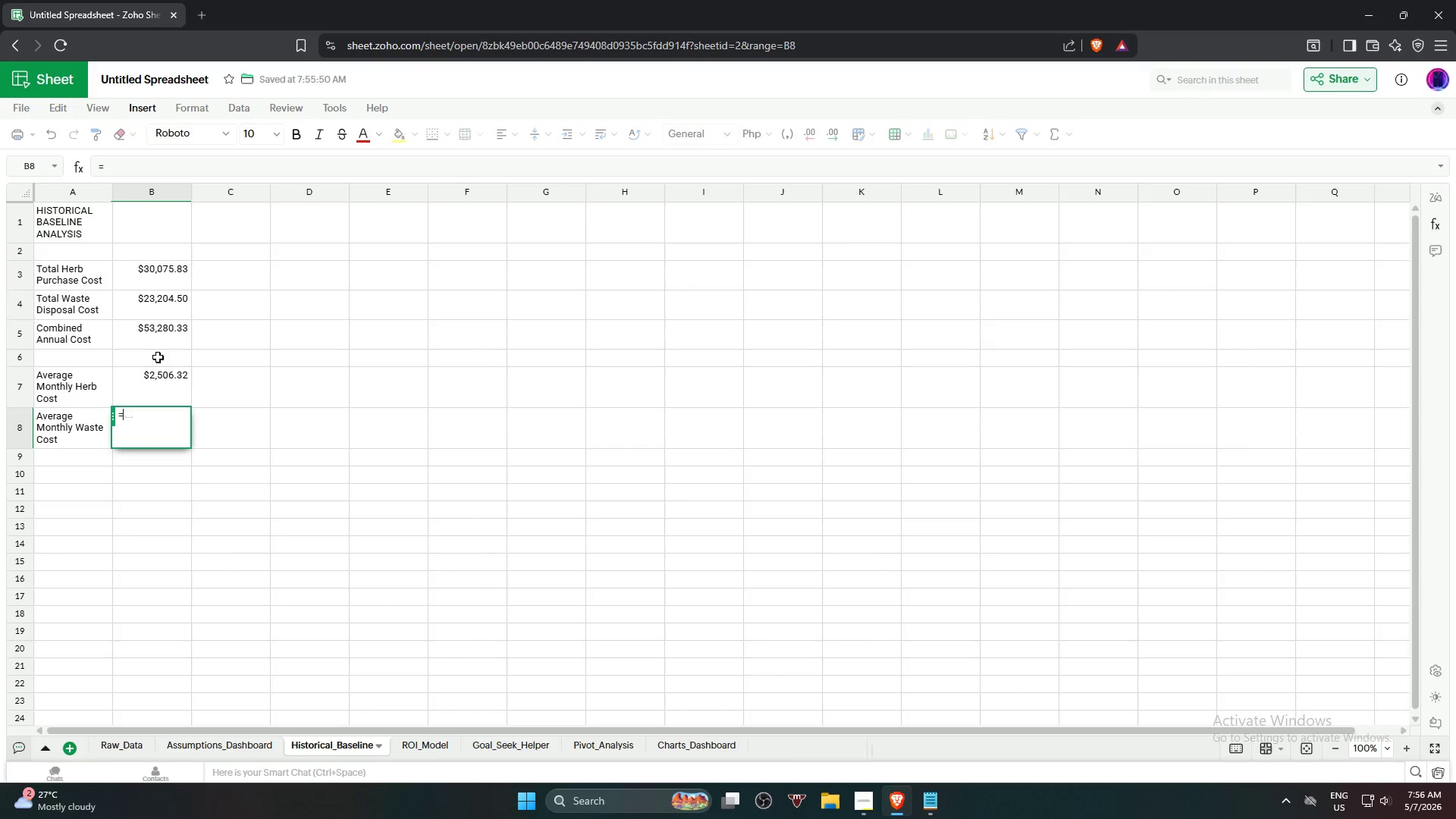 
left_click([164, 303])
 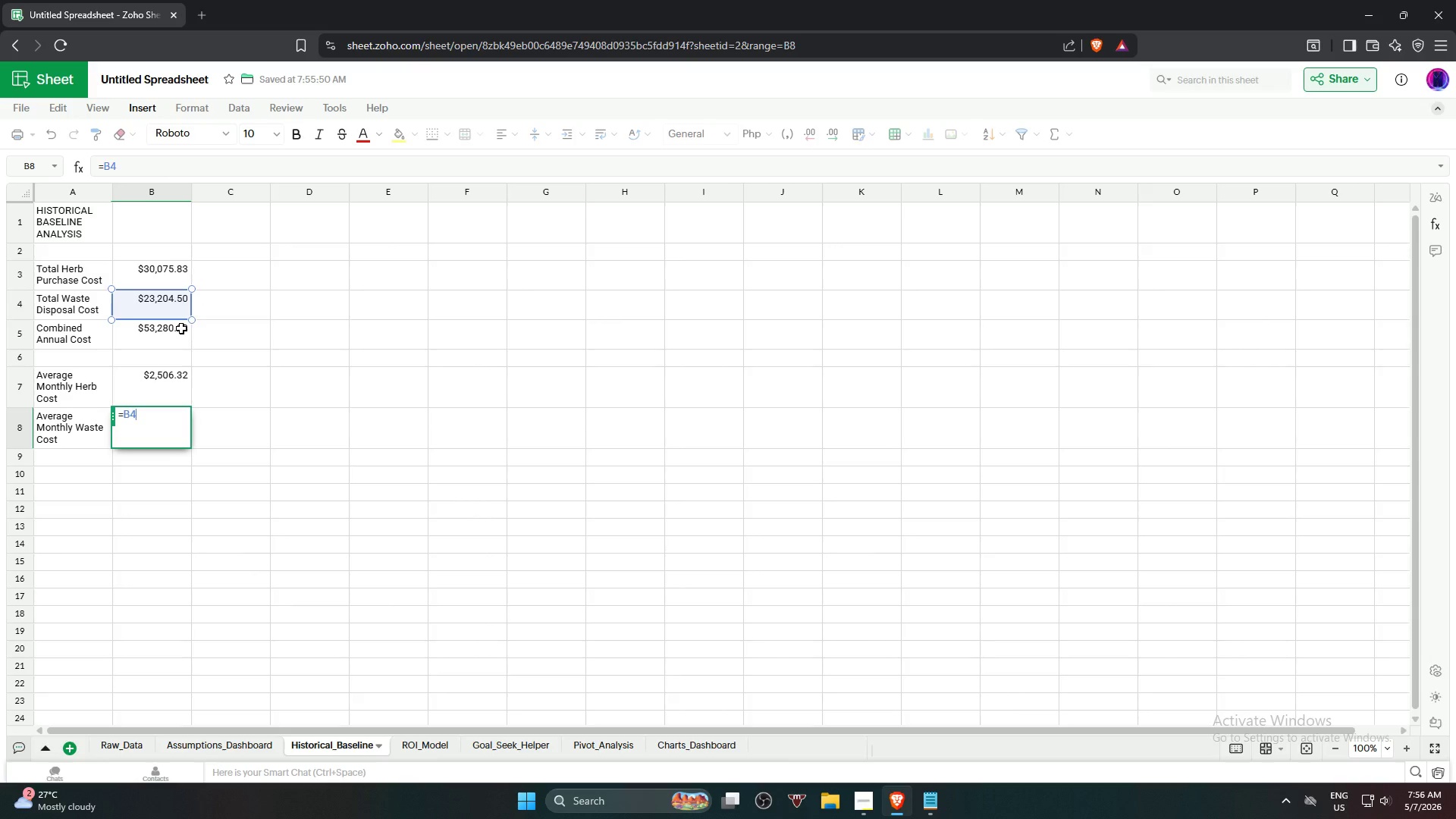 
type(/12)
key(NumpadEnter)
 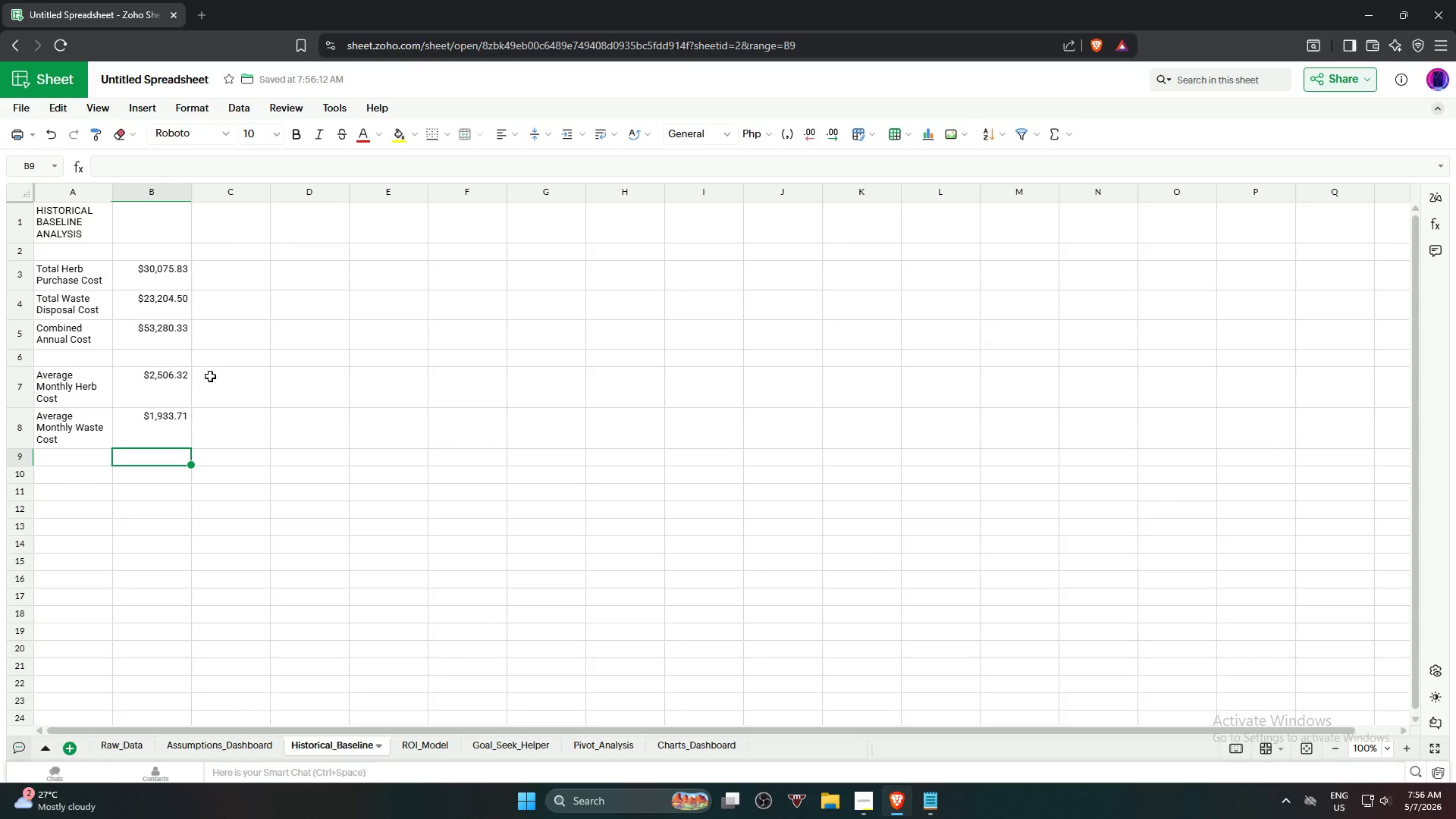 
left_click([246, 441])
 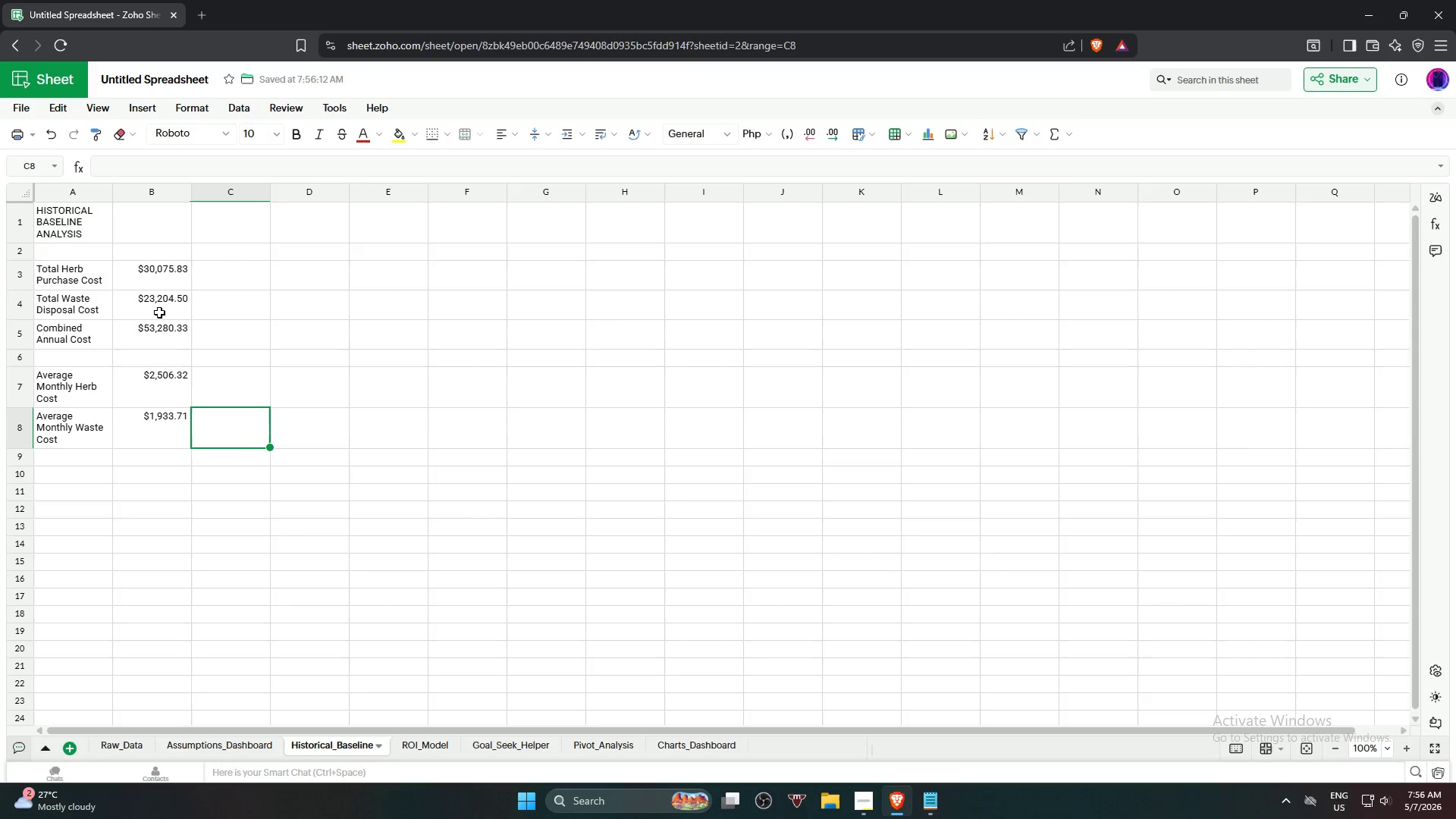 
left_click([158, 311])
 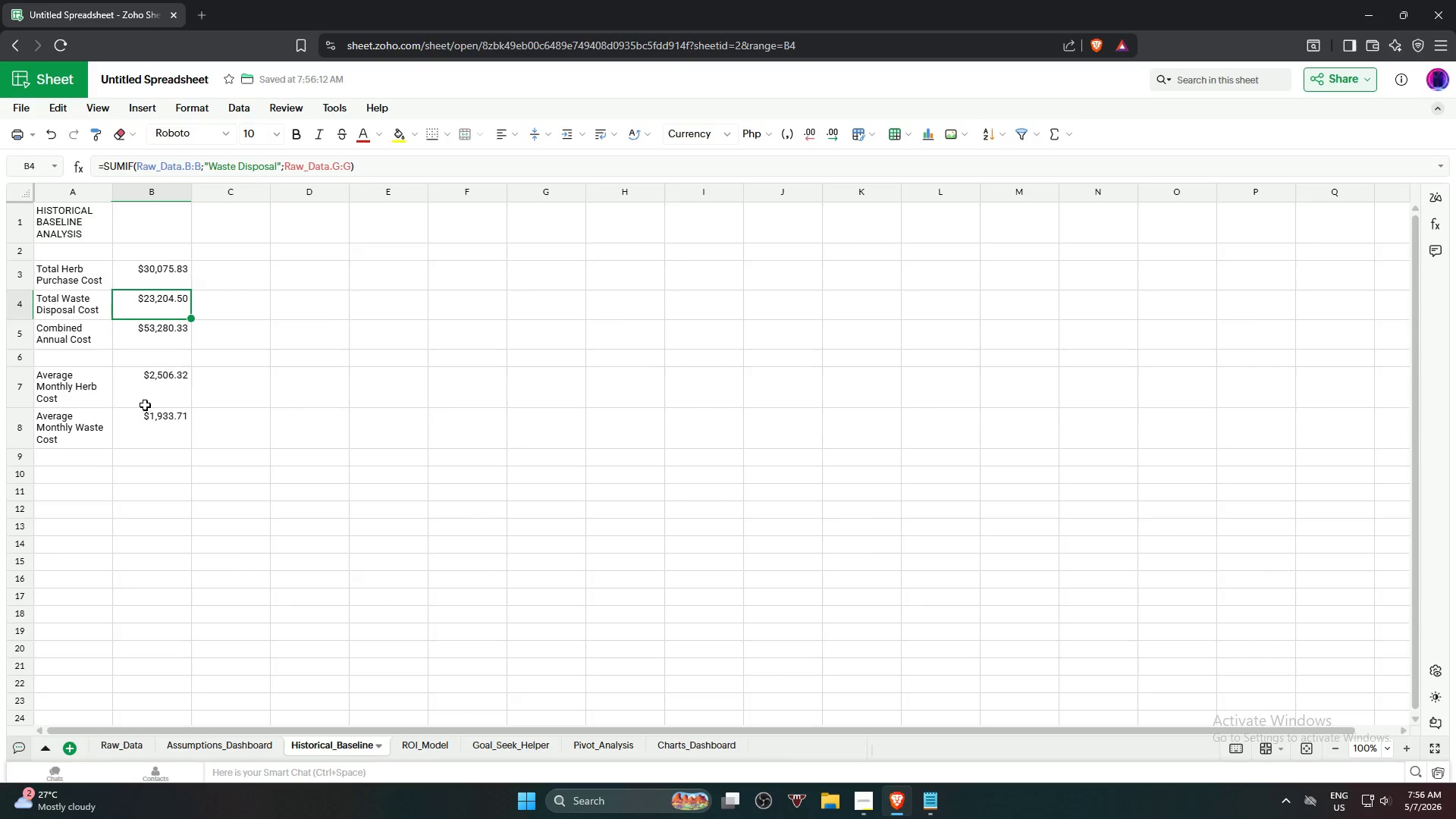 
left_click([138, 394])
 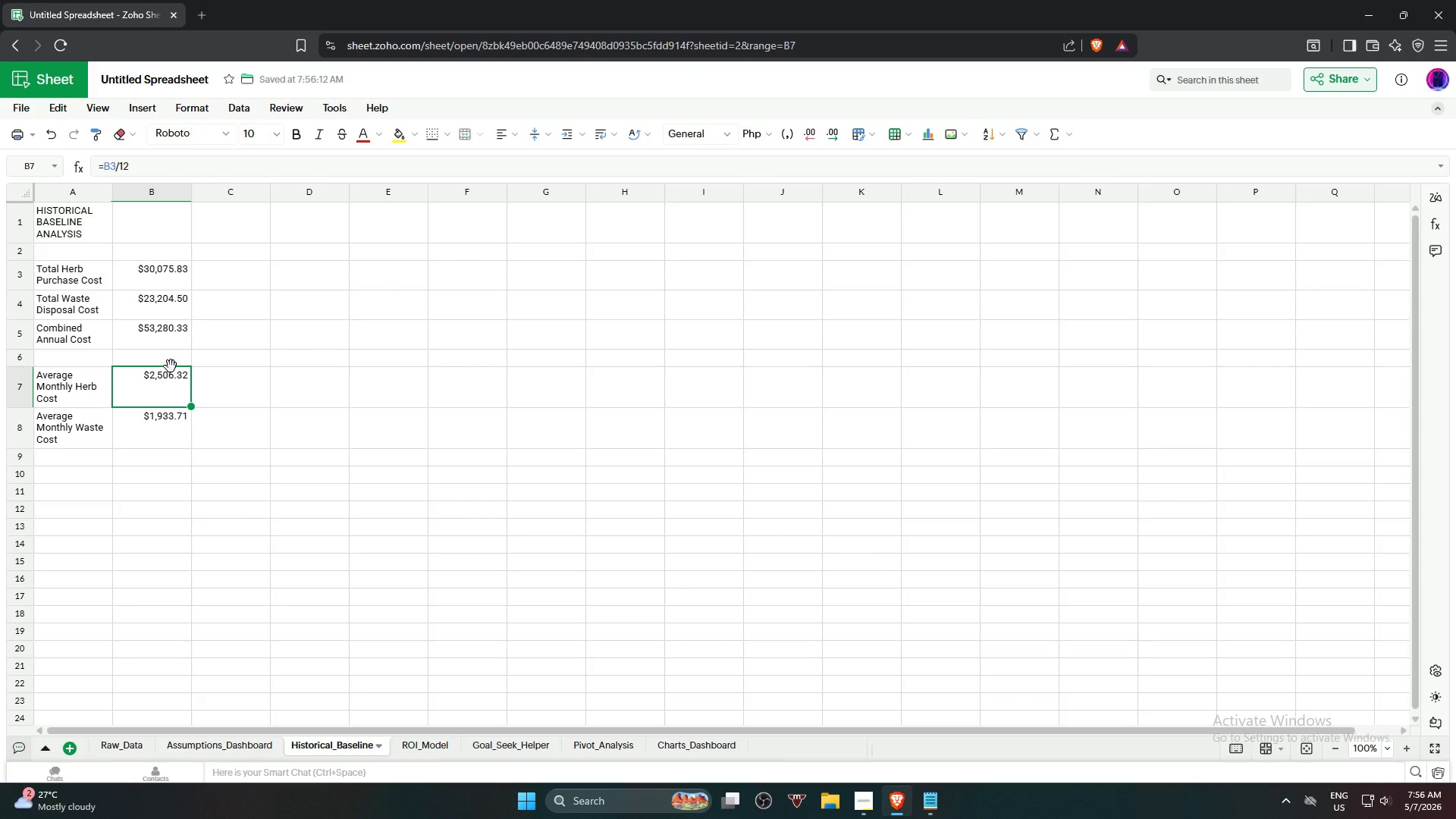 
wait(49.91)
 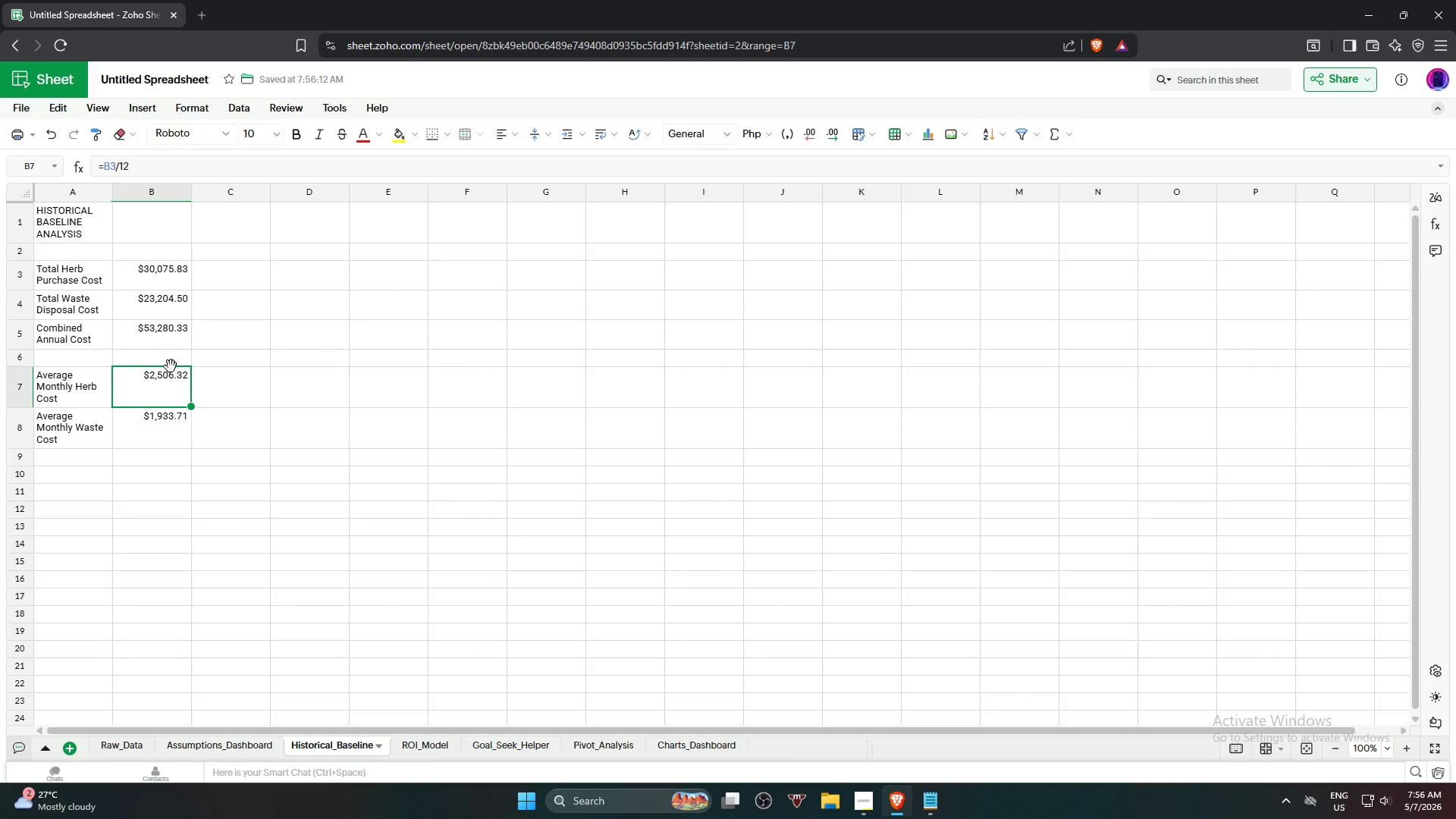 
key(ArrowDown)
 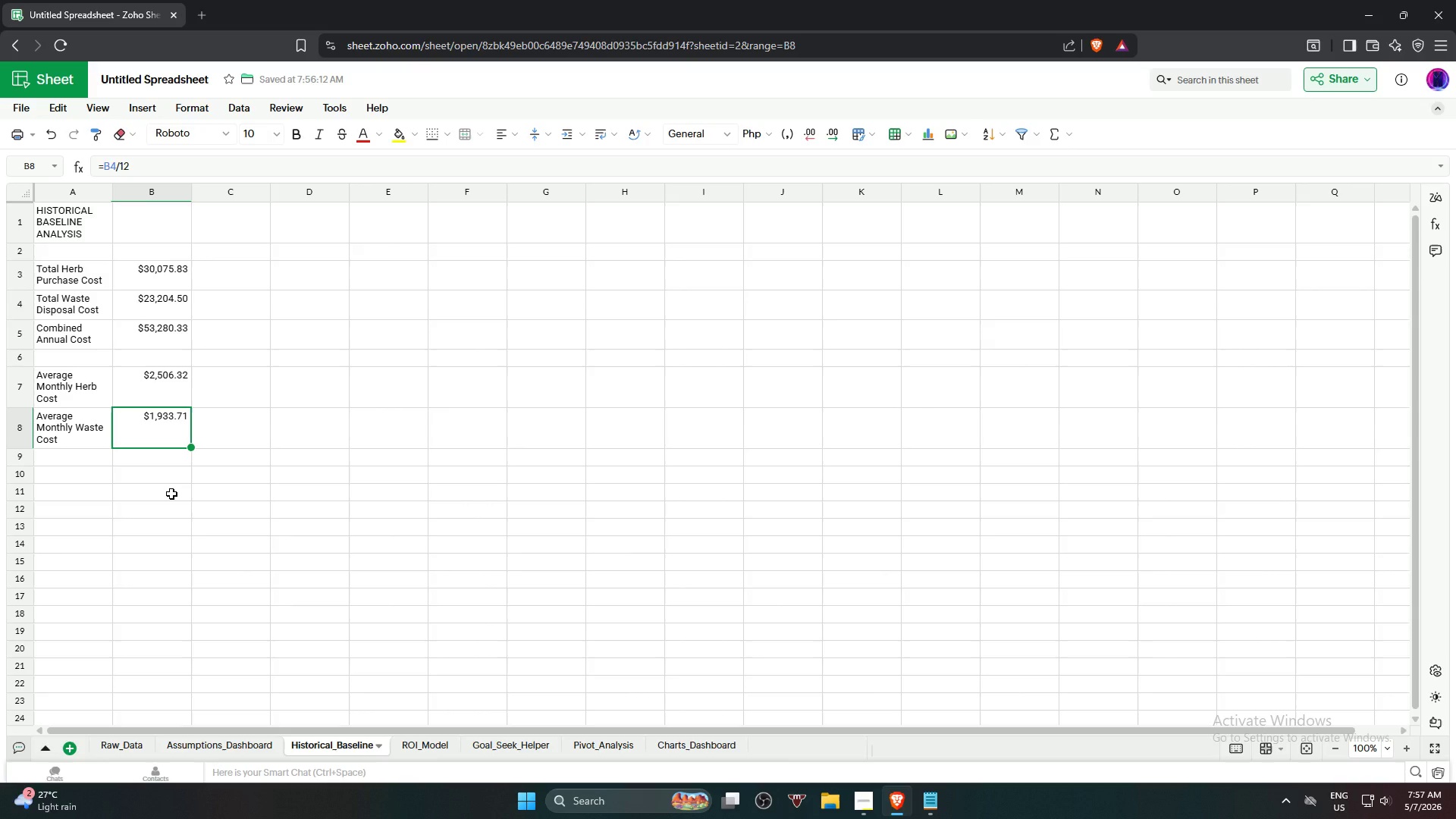 
wait(9.64)
 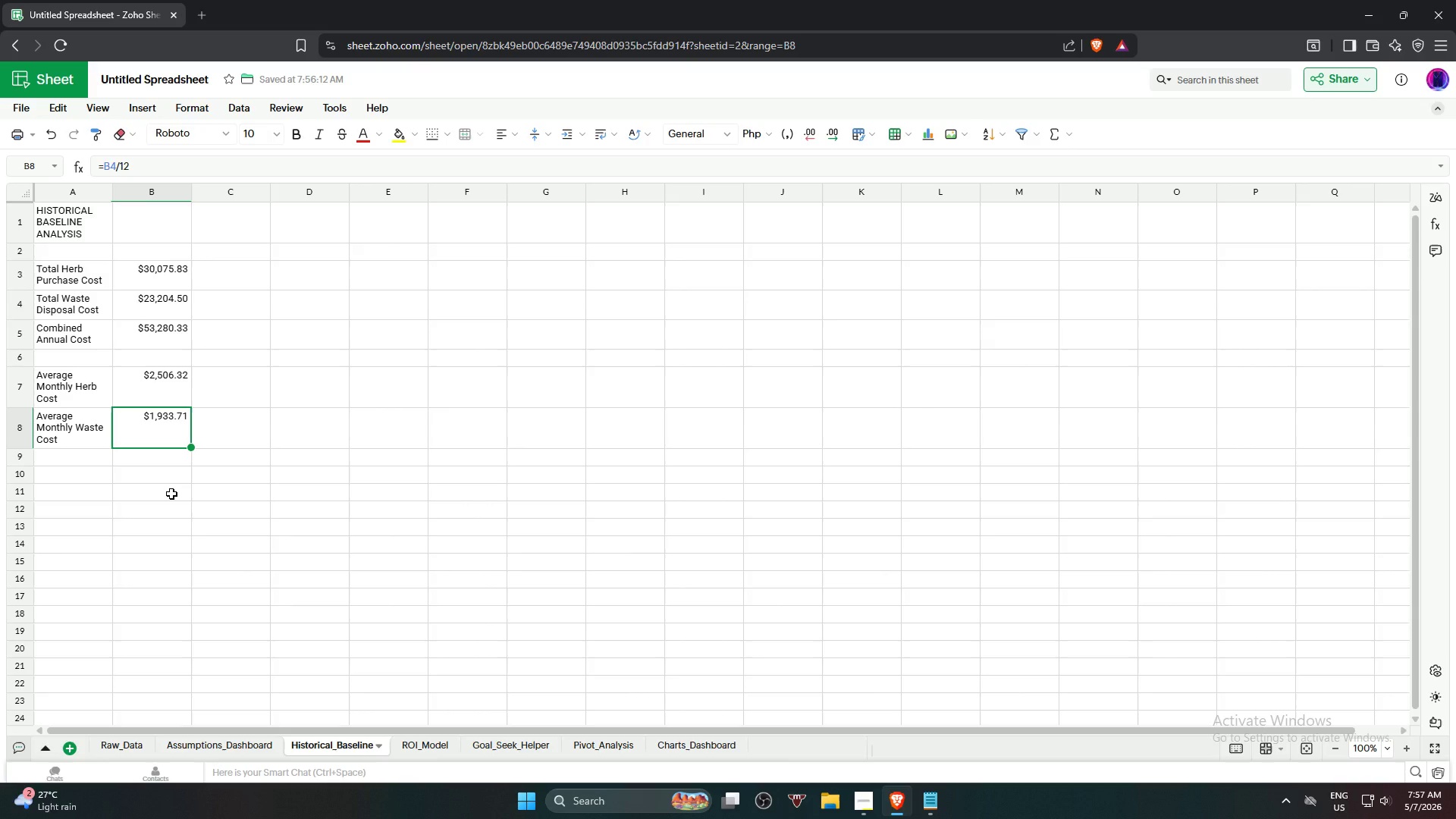 
key(ArrowUp)
 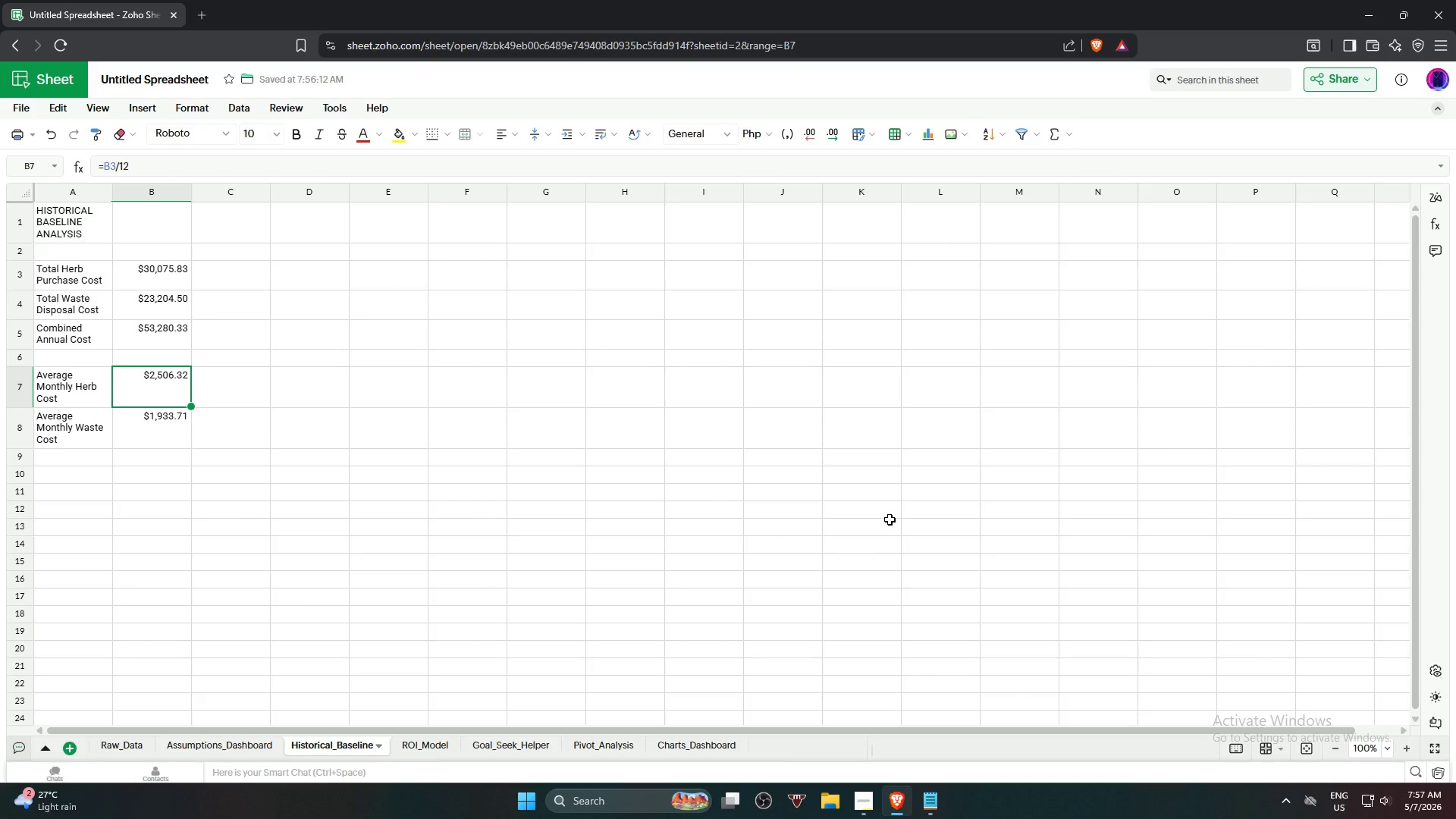 
wait(16.33)
 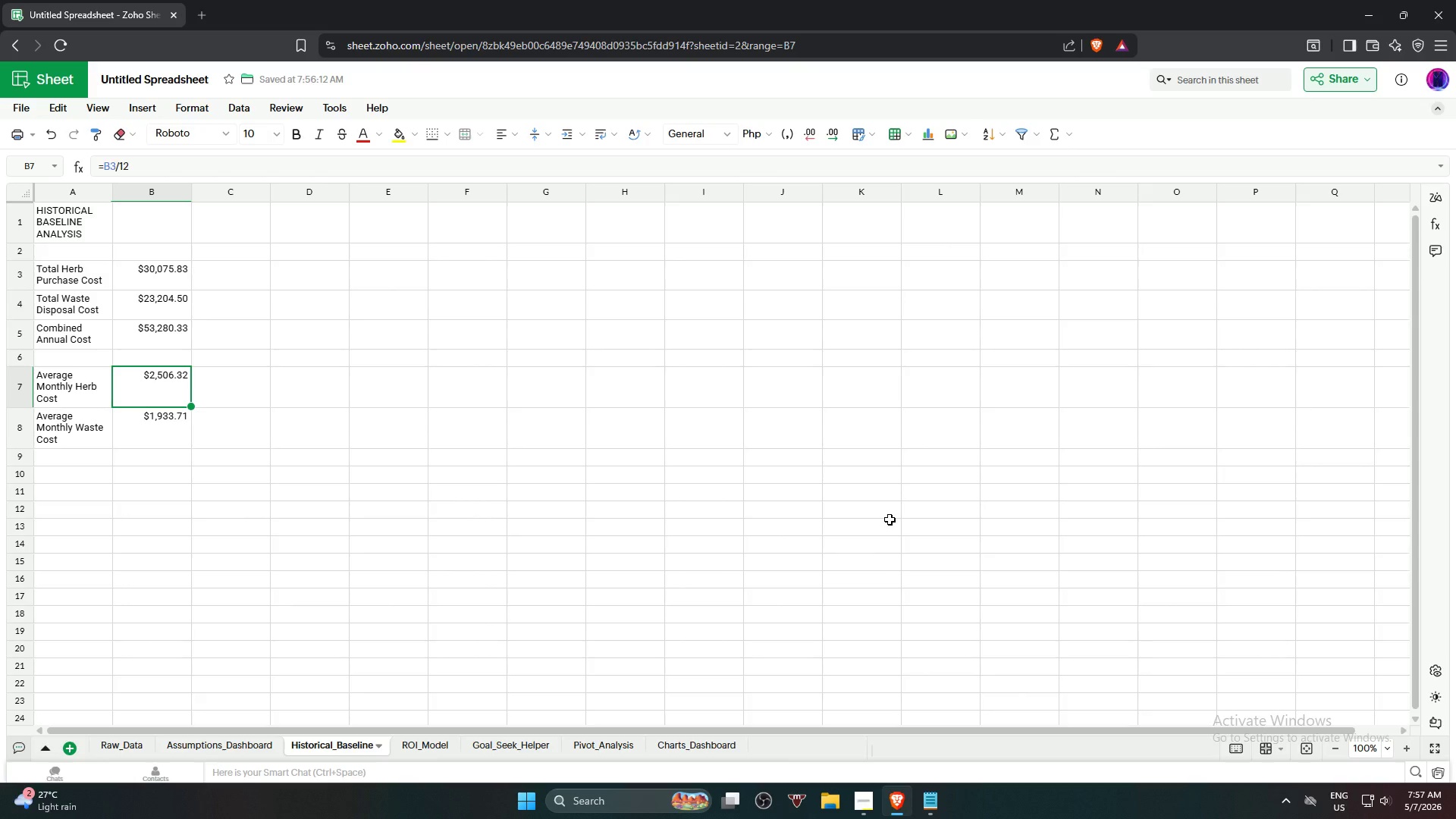 
key(ArrowDown)
 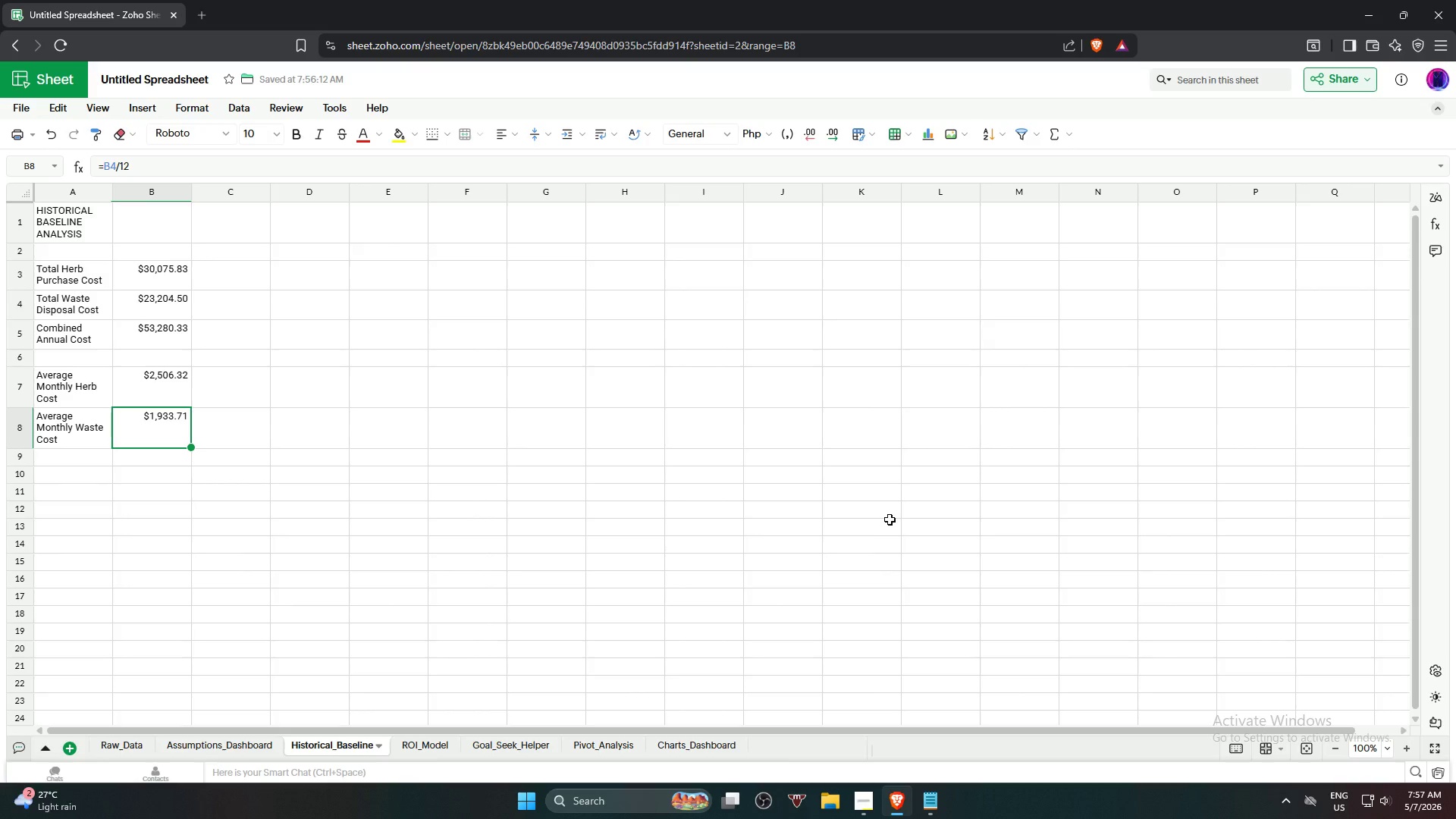 
key(ArrowUp)
 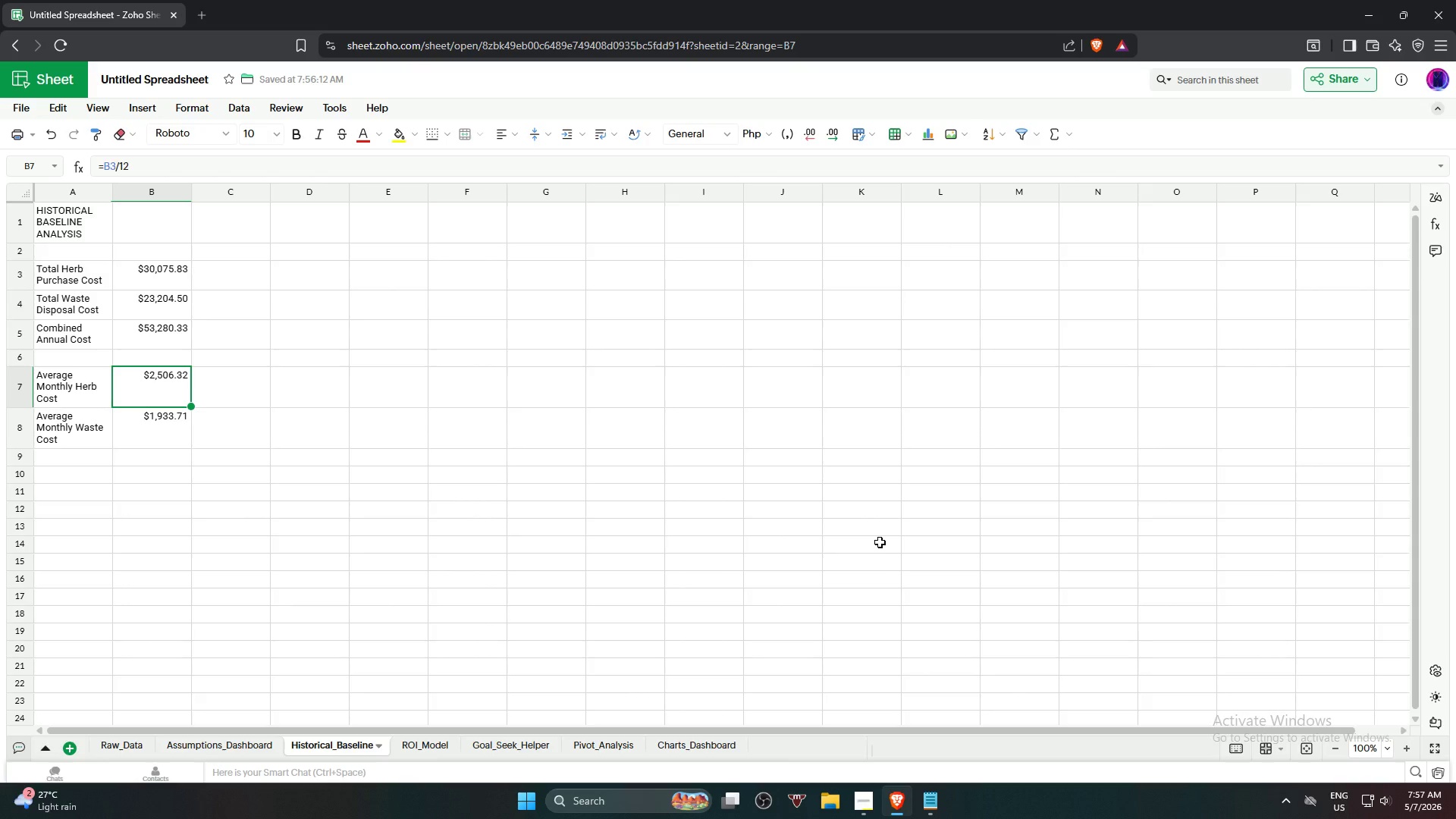 
key(ArrowDown)
 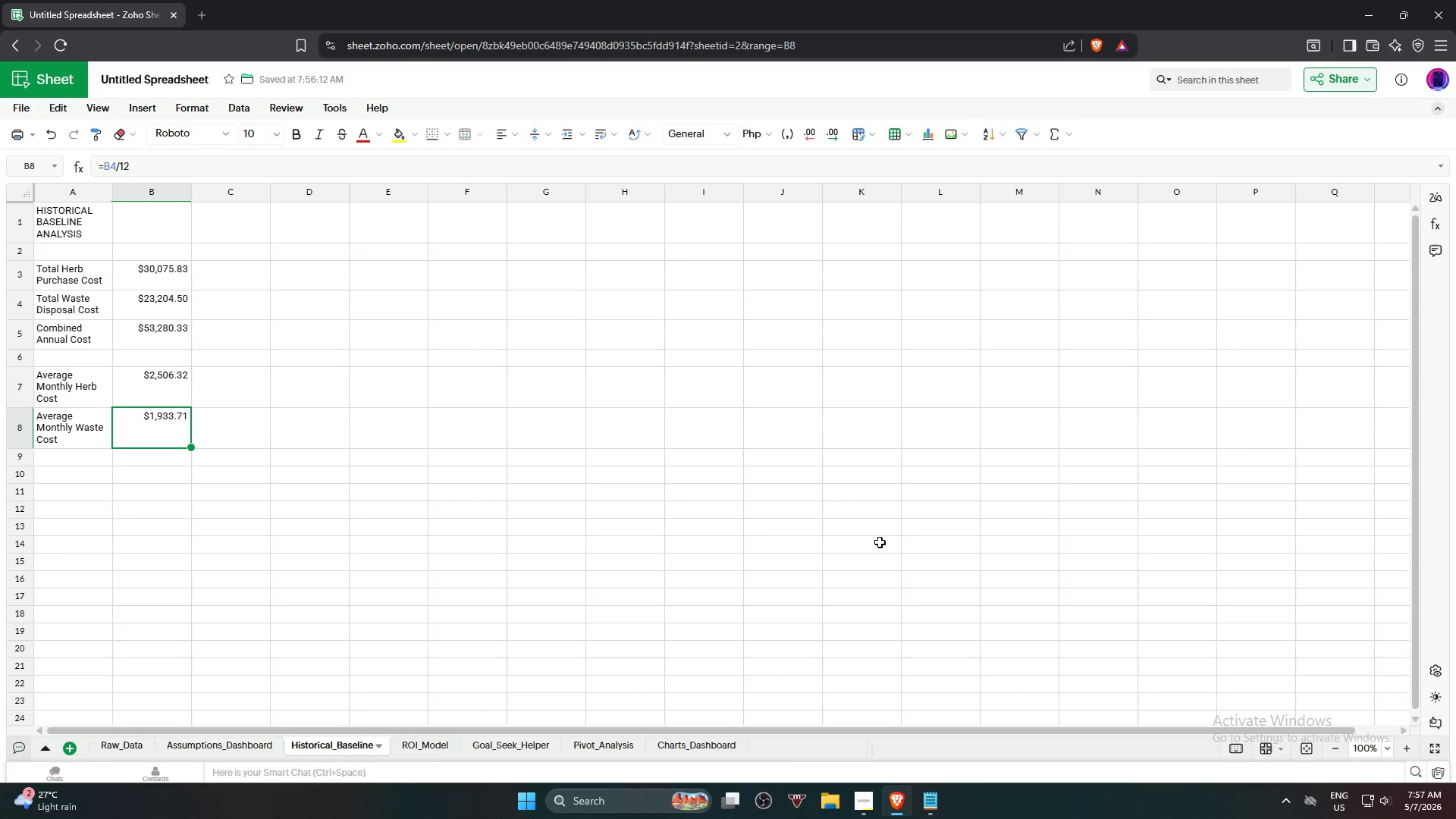 
key(ArrowUp)
 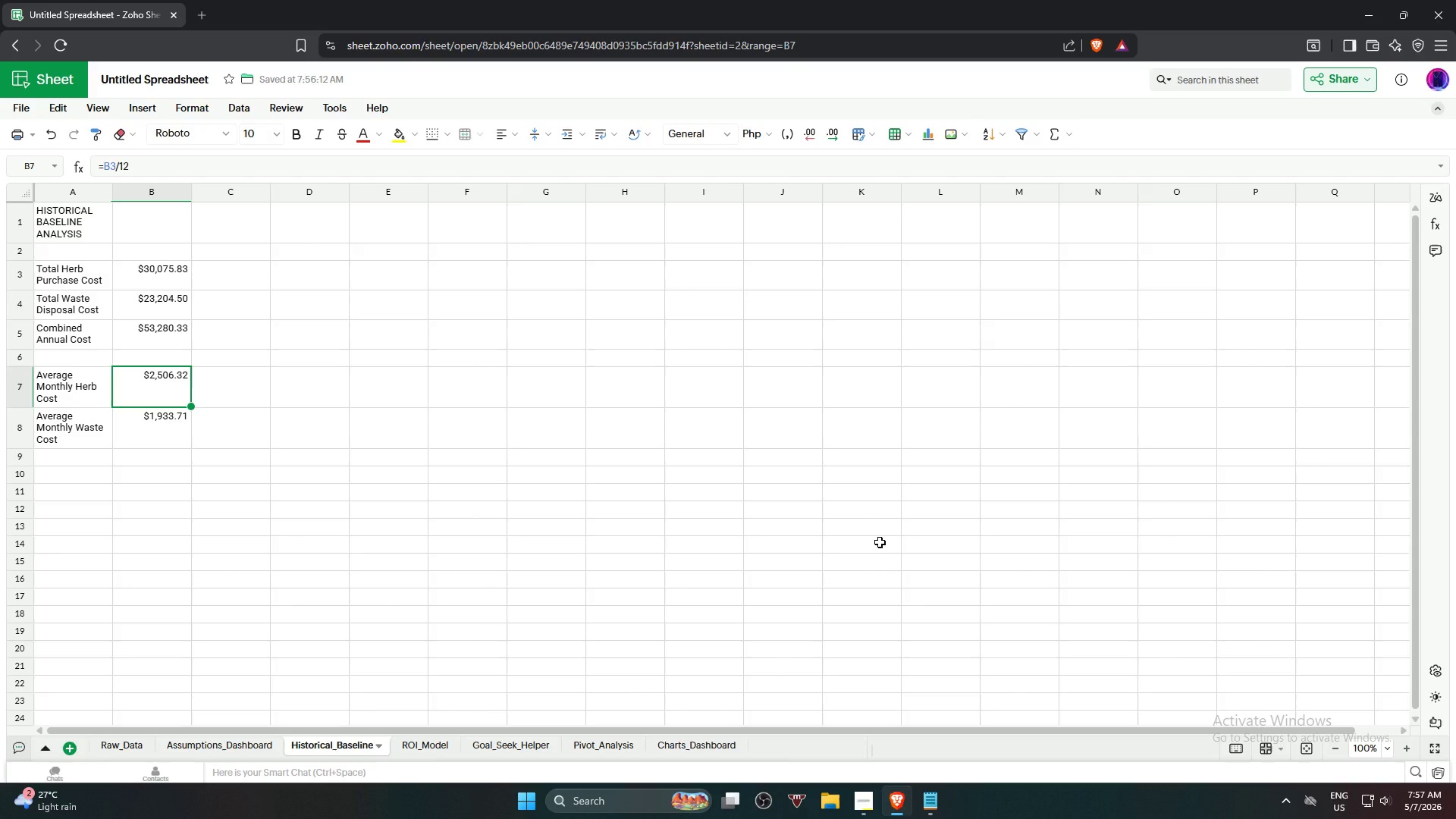 
wait(7.45)
 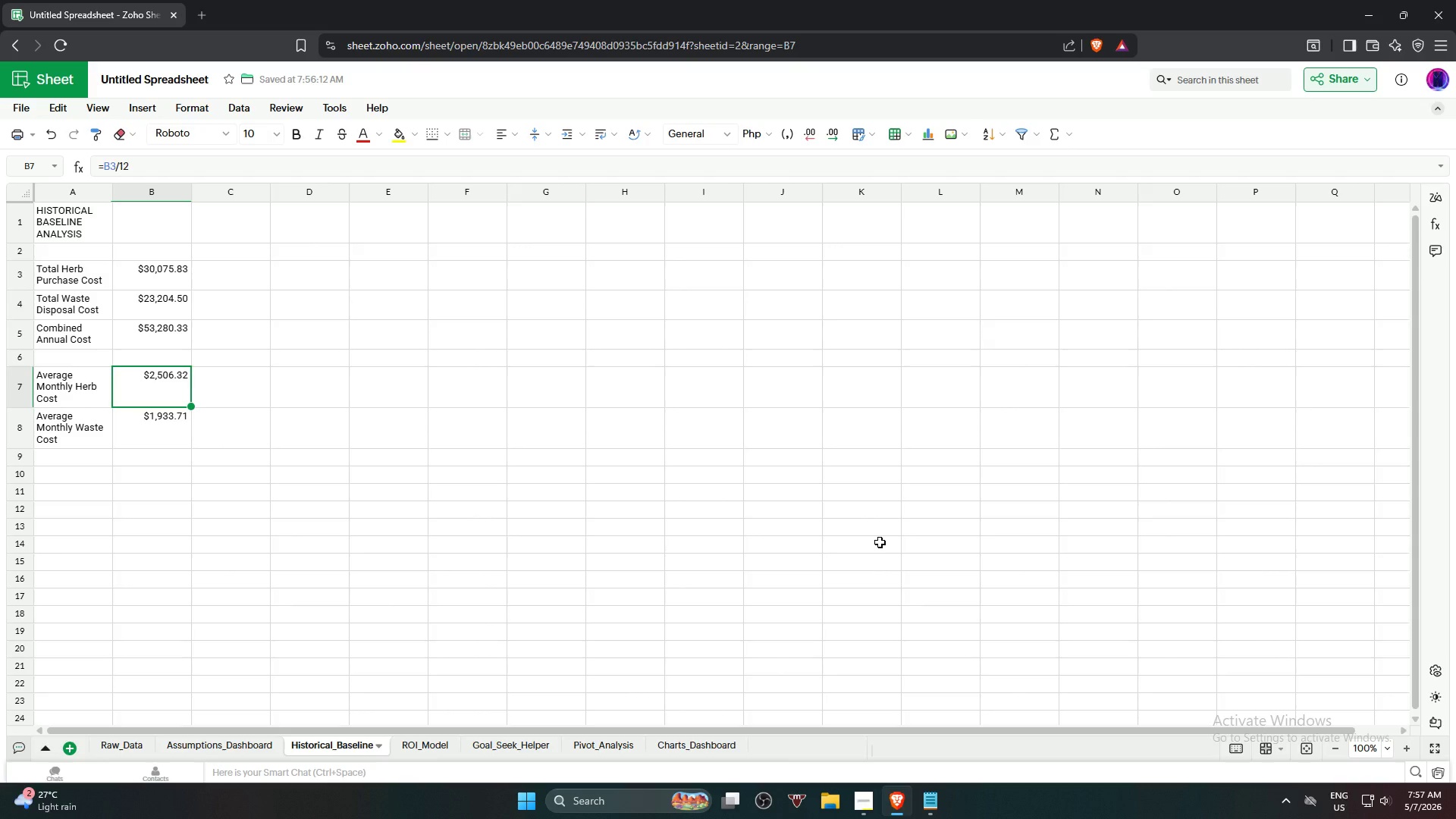 
key(ArrowDown)
 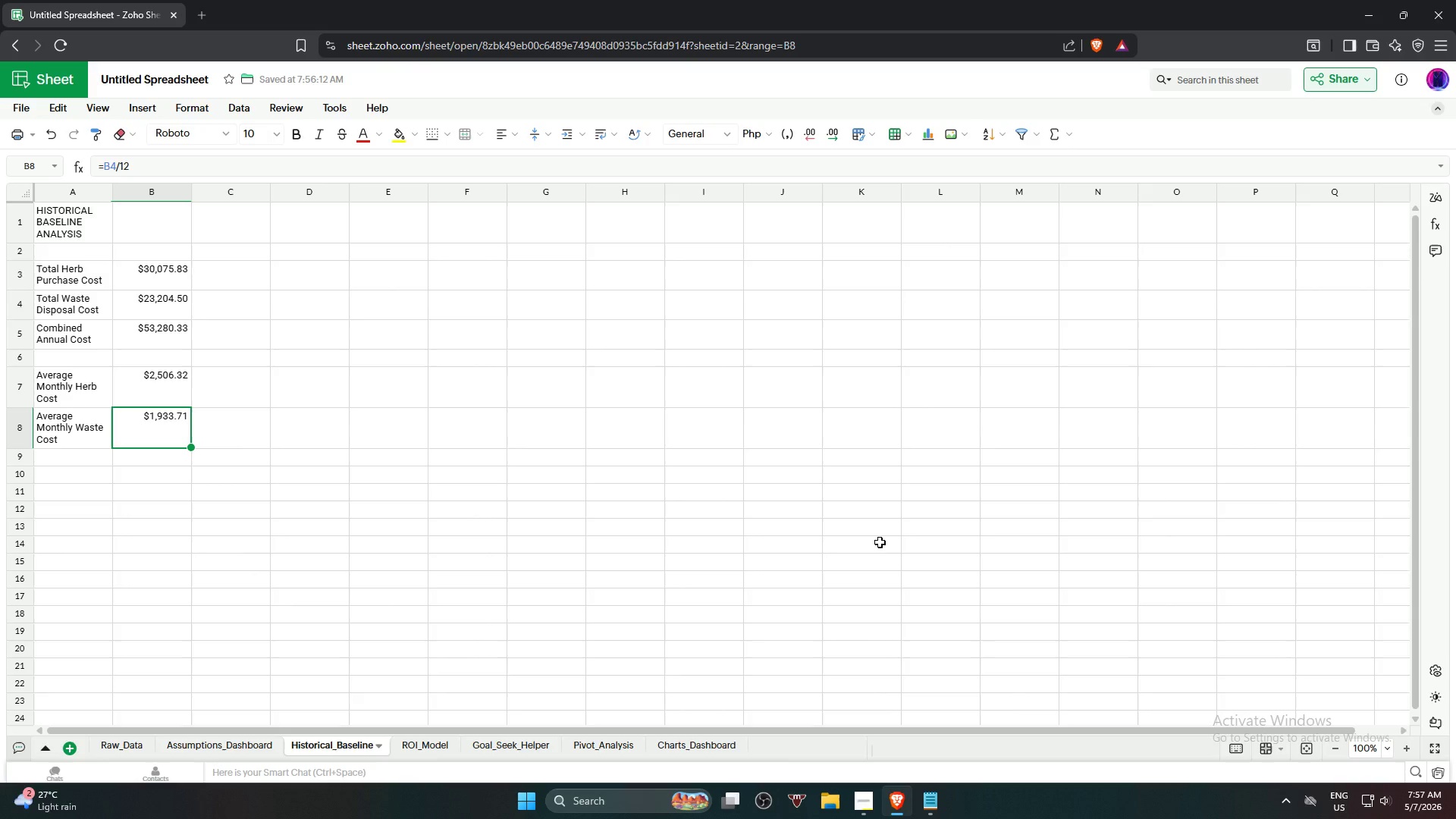 
wait(6.54)
 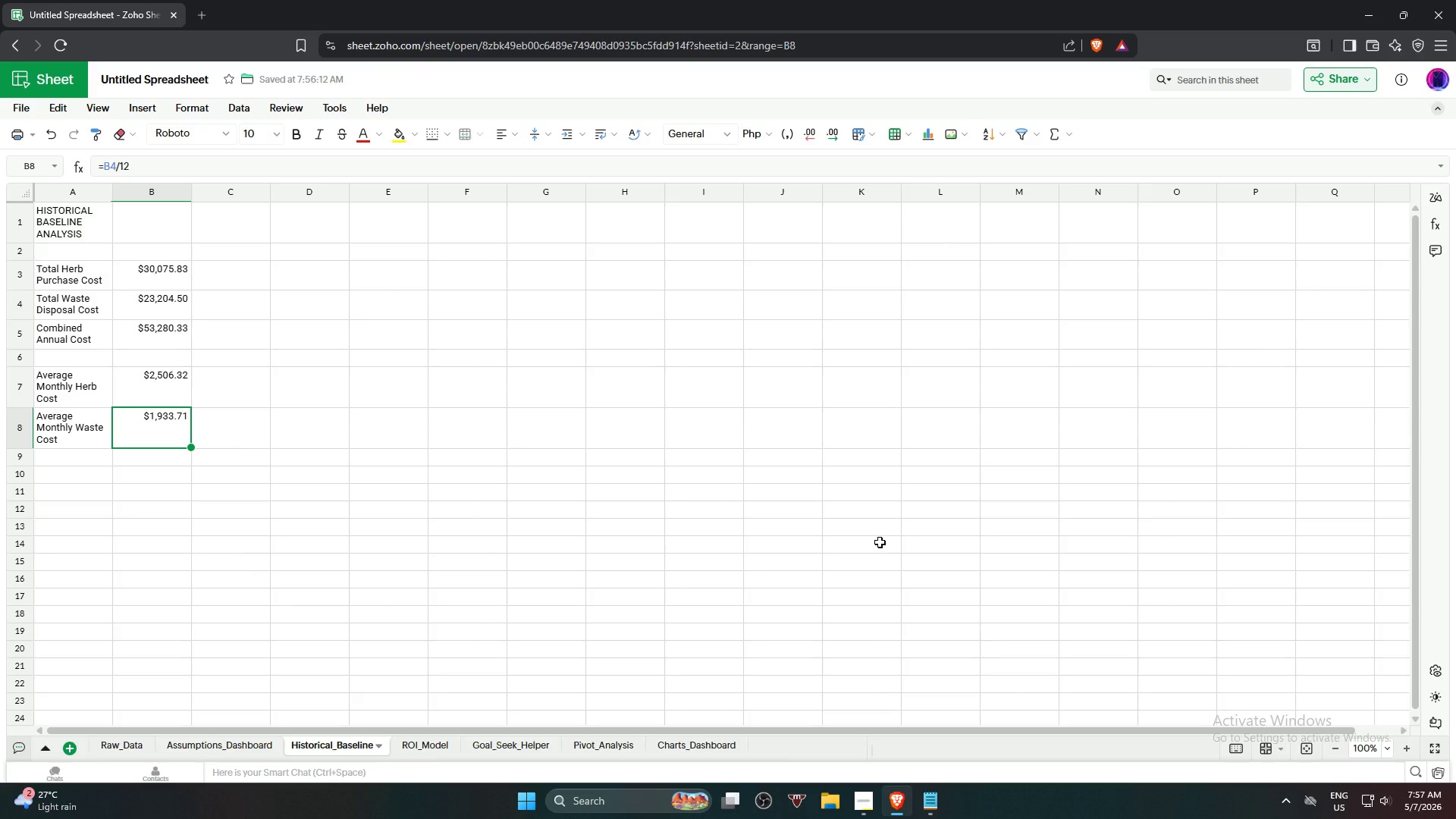 
mouse_move([422, 726])
 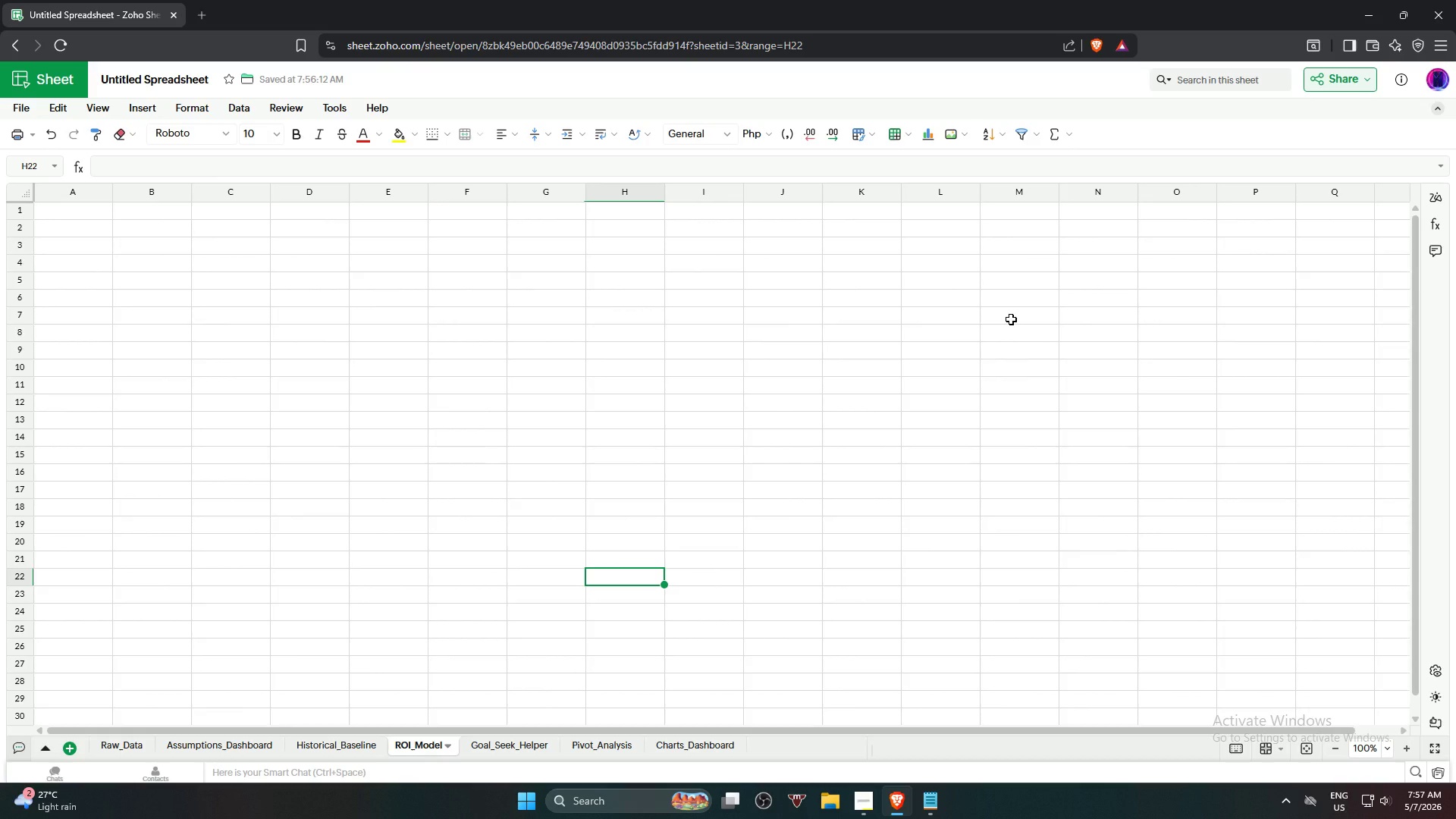 
wait(11.09)
 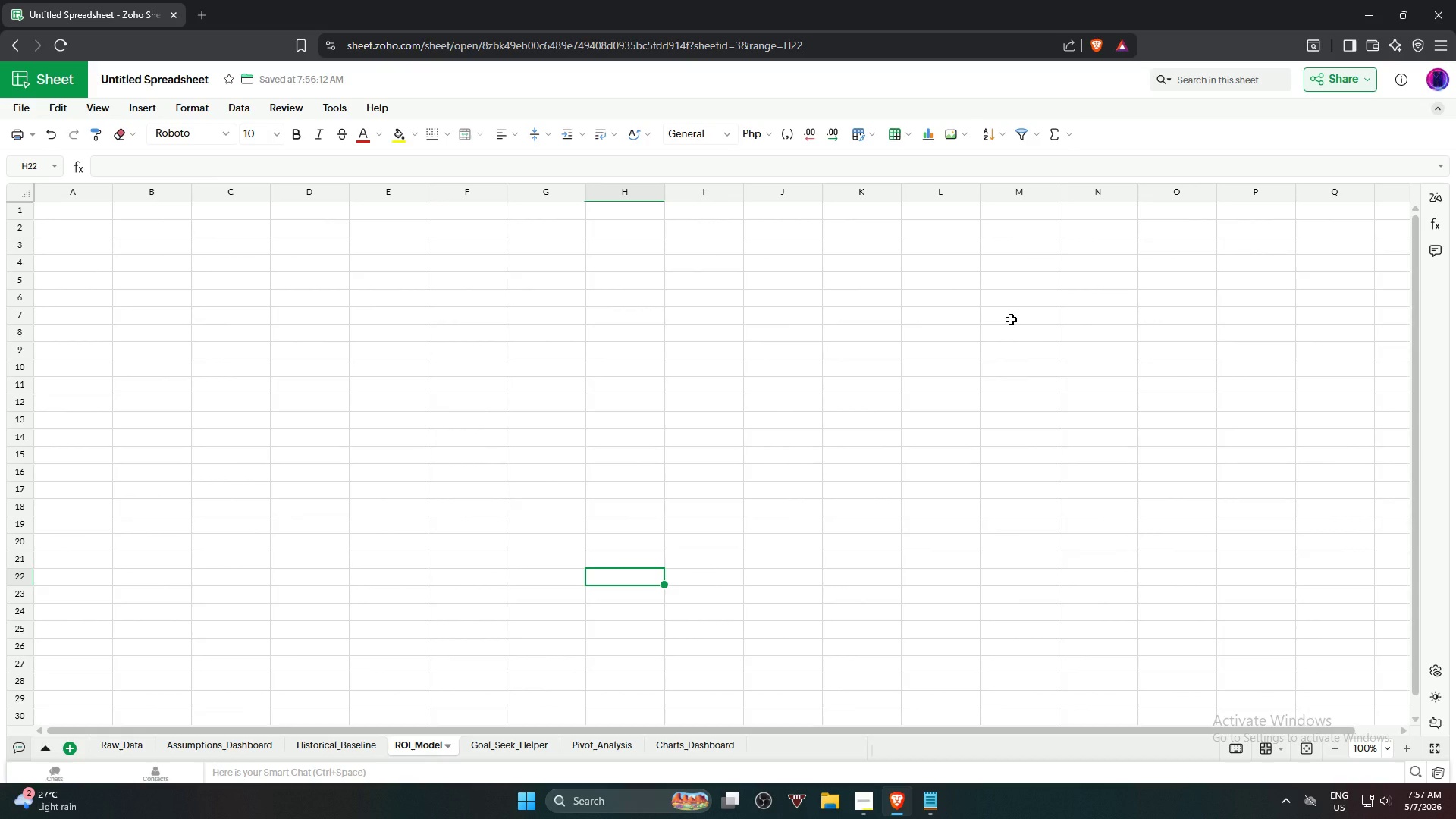 
left_click([312, 413])
 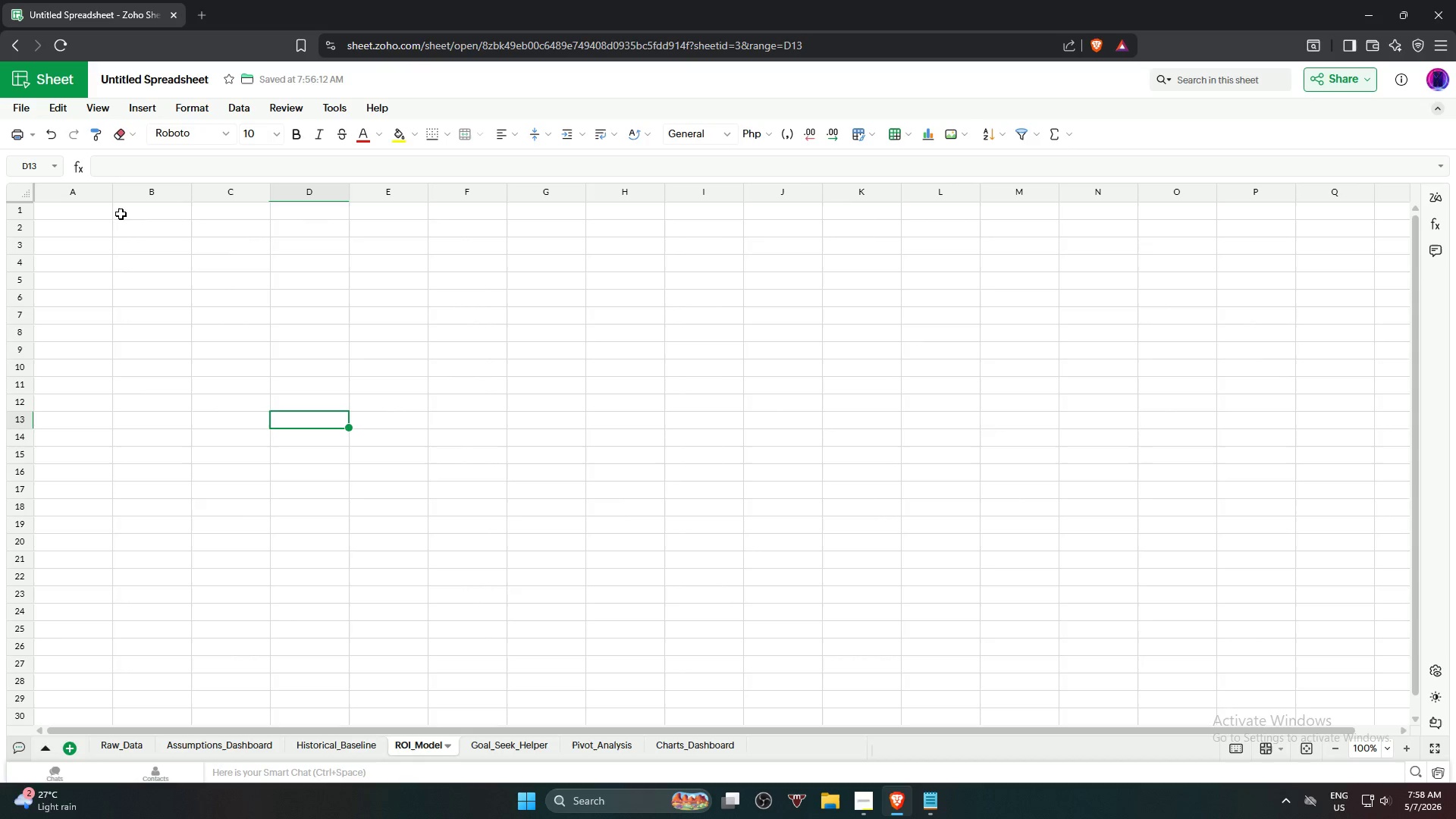 
left_click([97, 212])
 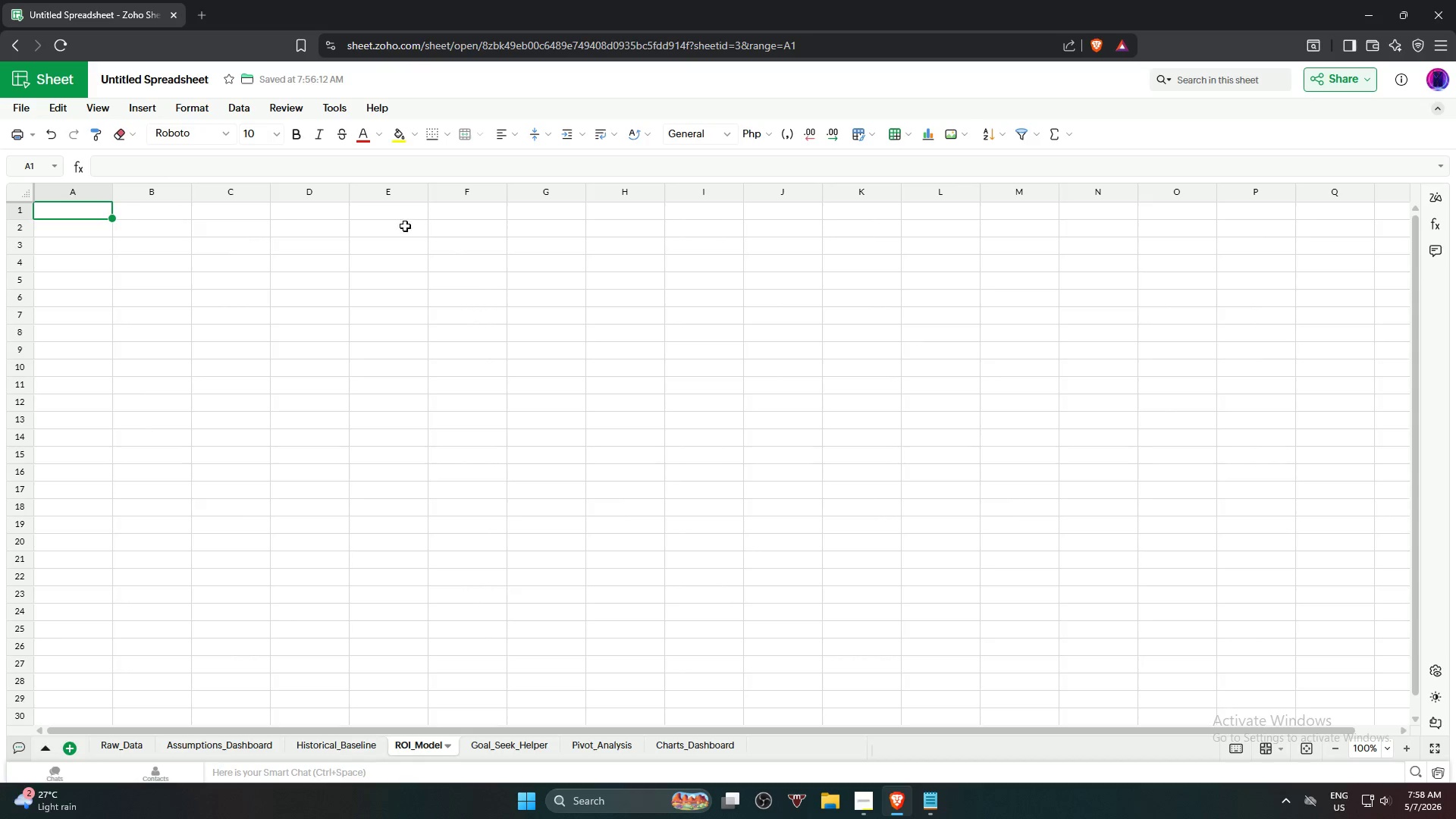 
hold_key(key=ShiftLeft, duration=1.08)
 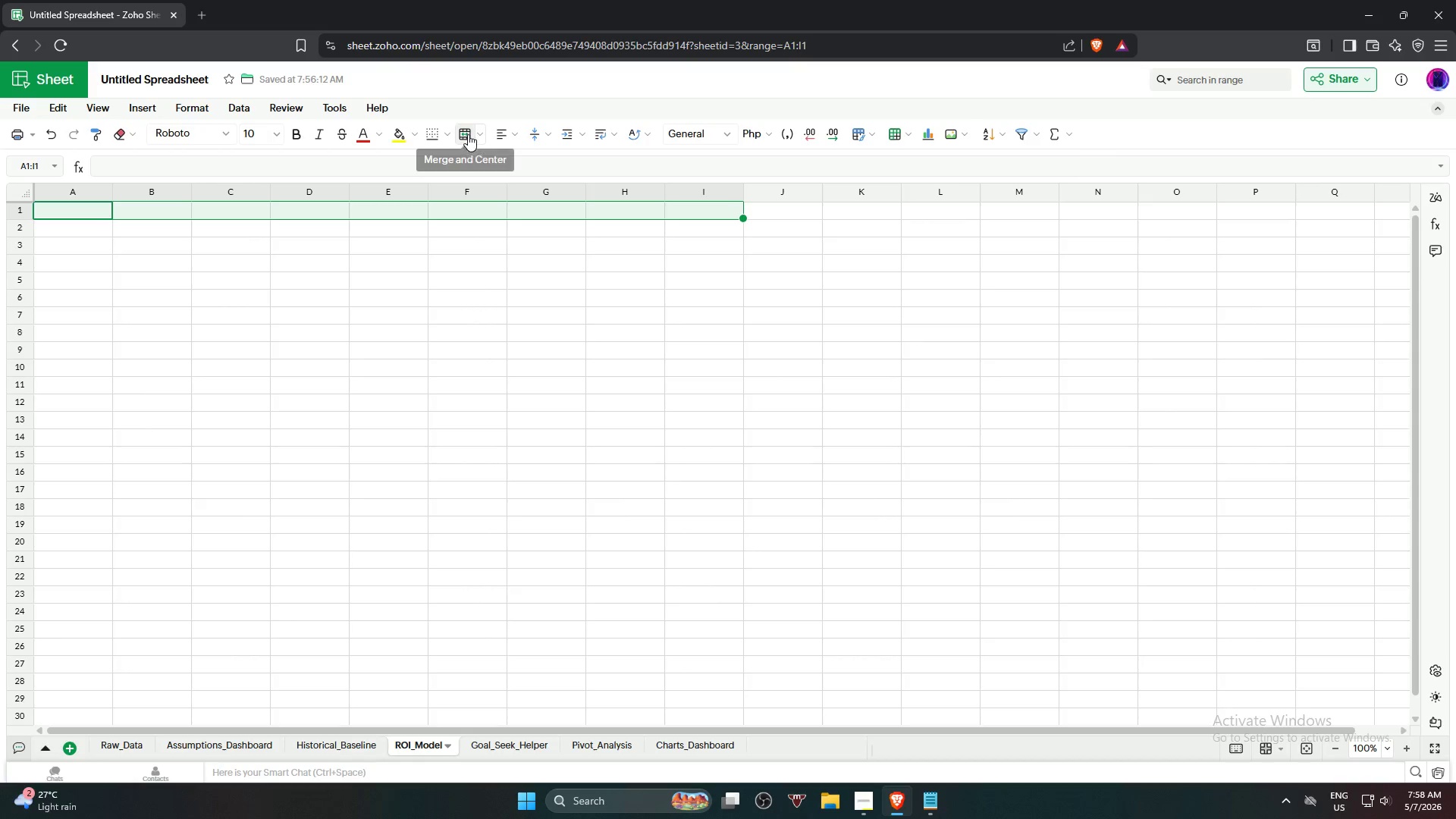 
left_click([468, 134])
 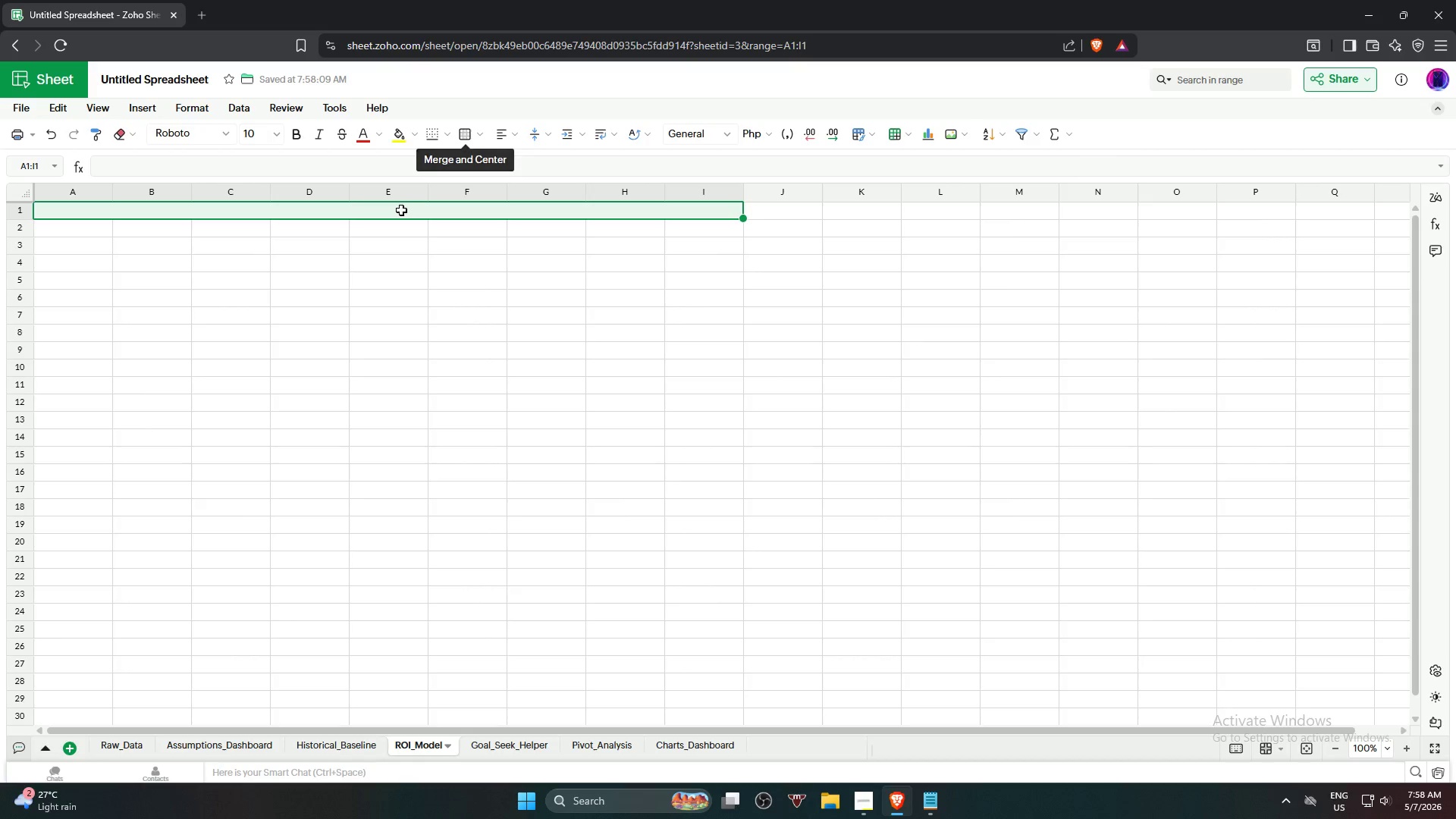 
left_click([401, 210])
 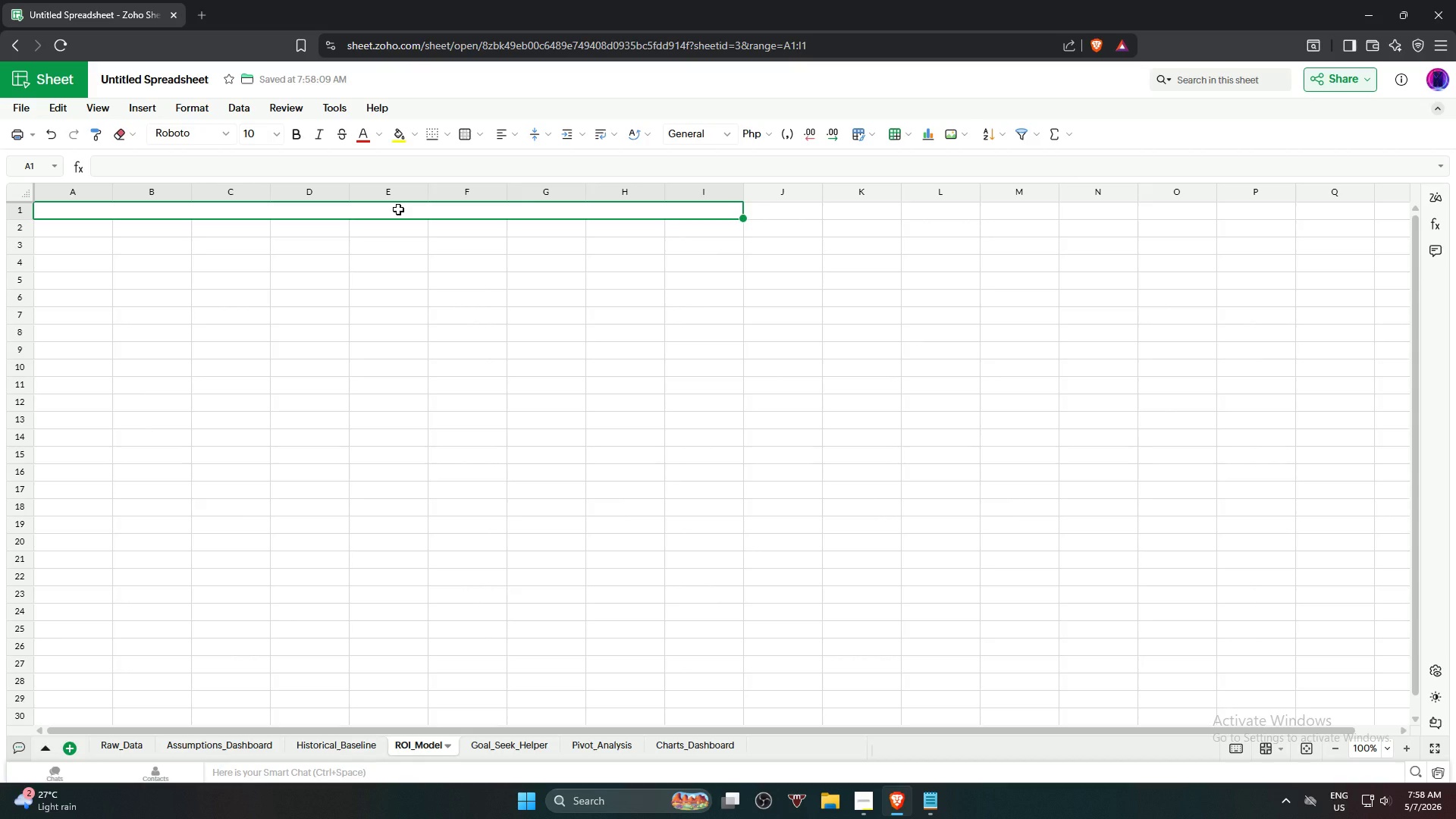 
type(5-YEAR ROI)
 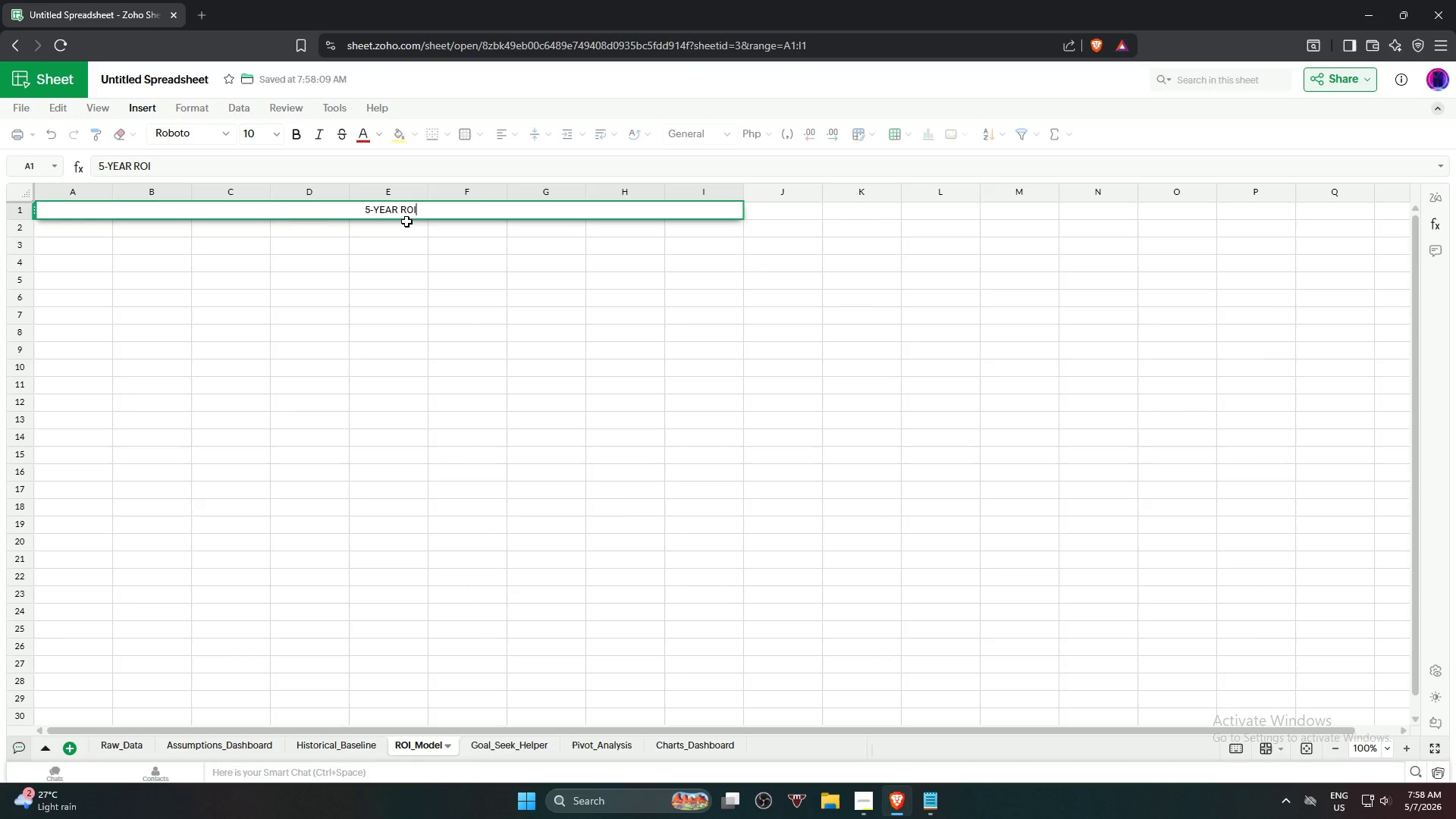 
wait(39.92)
 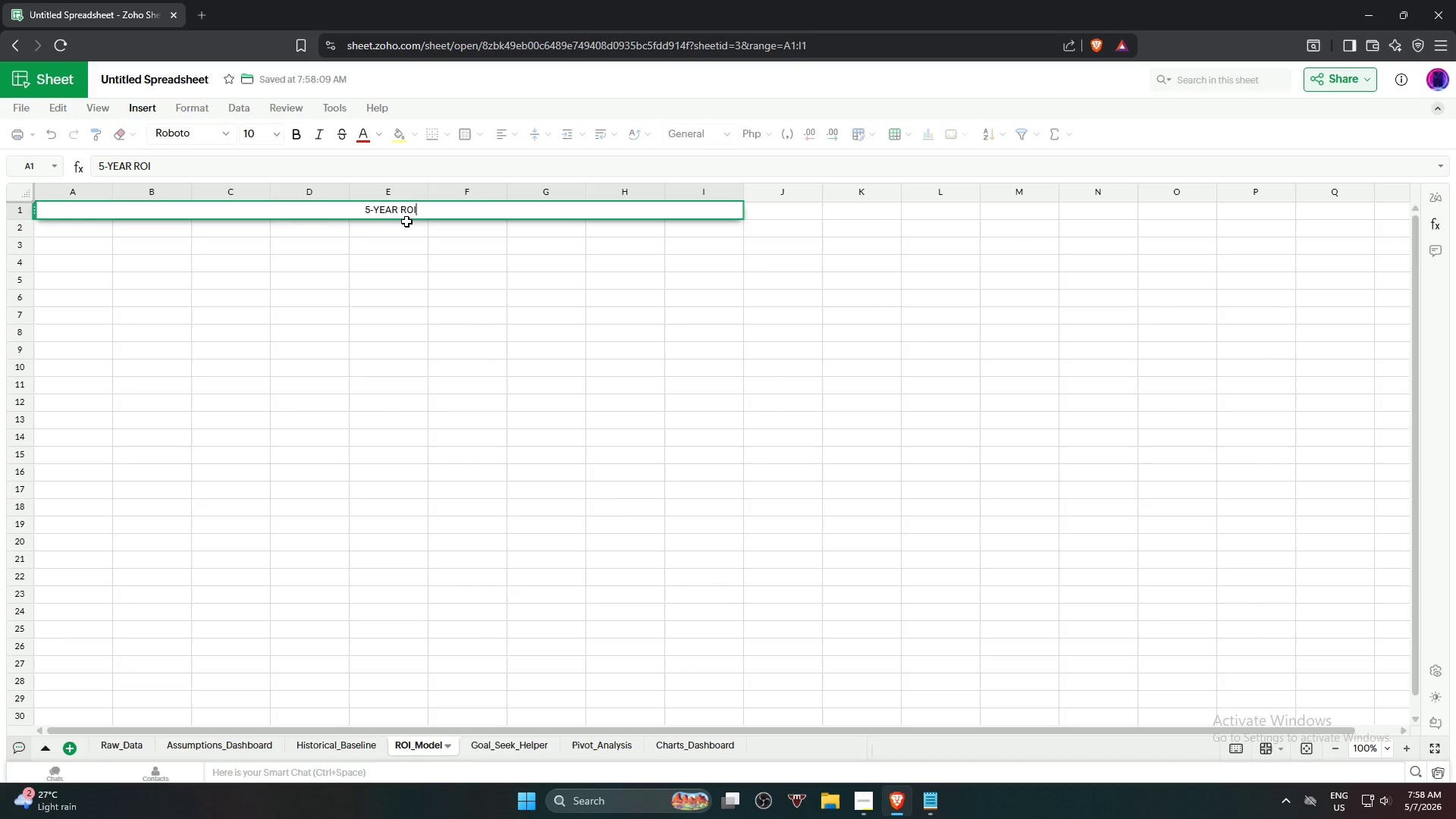 
type( PROJECTION)
 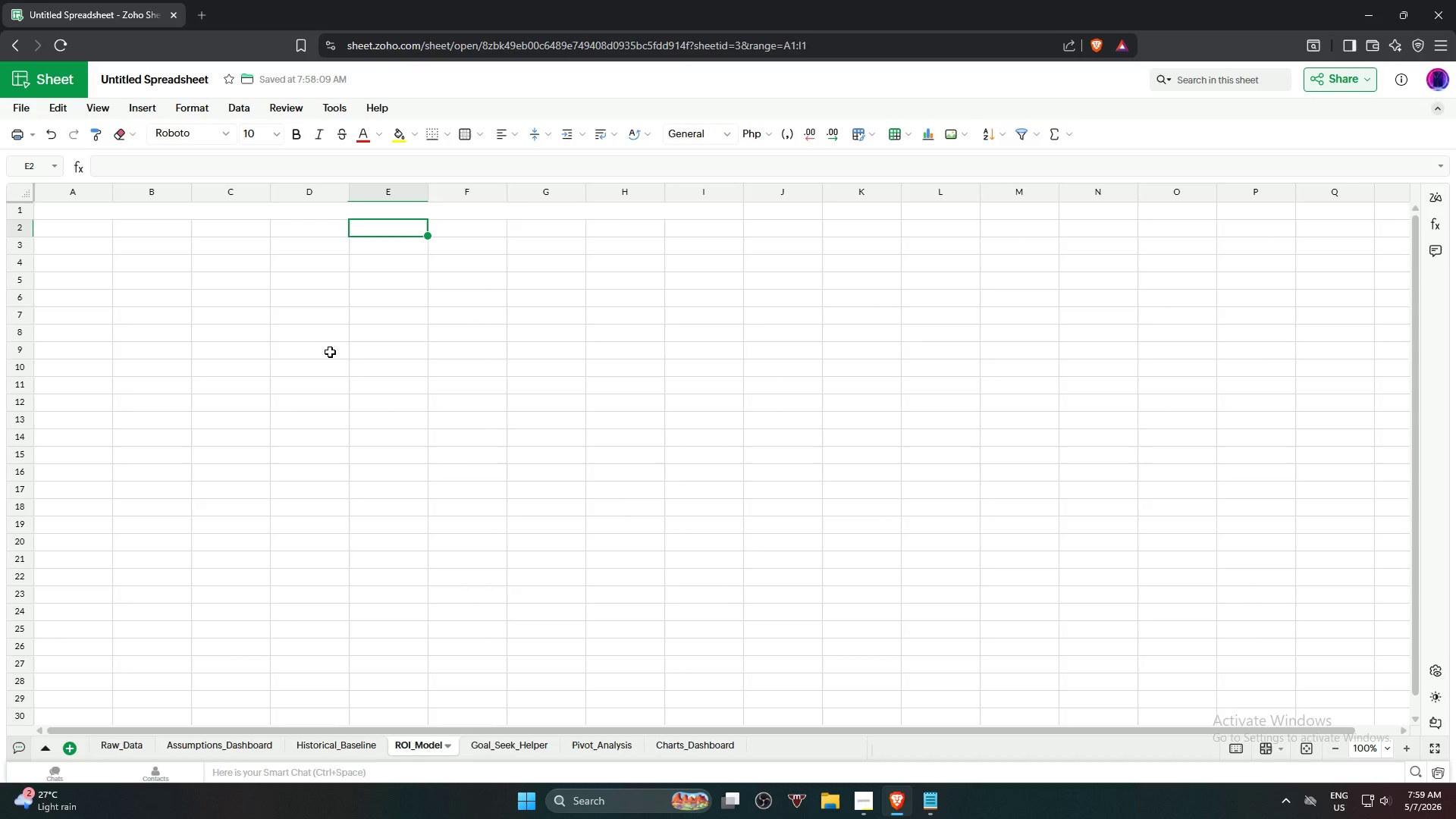 
key(Enter)
 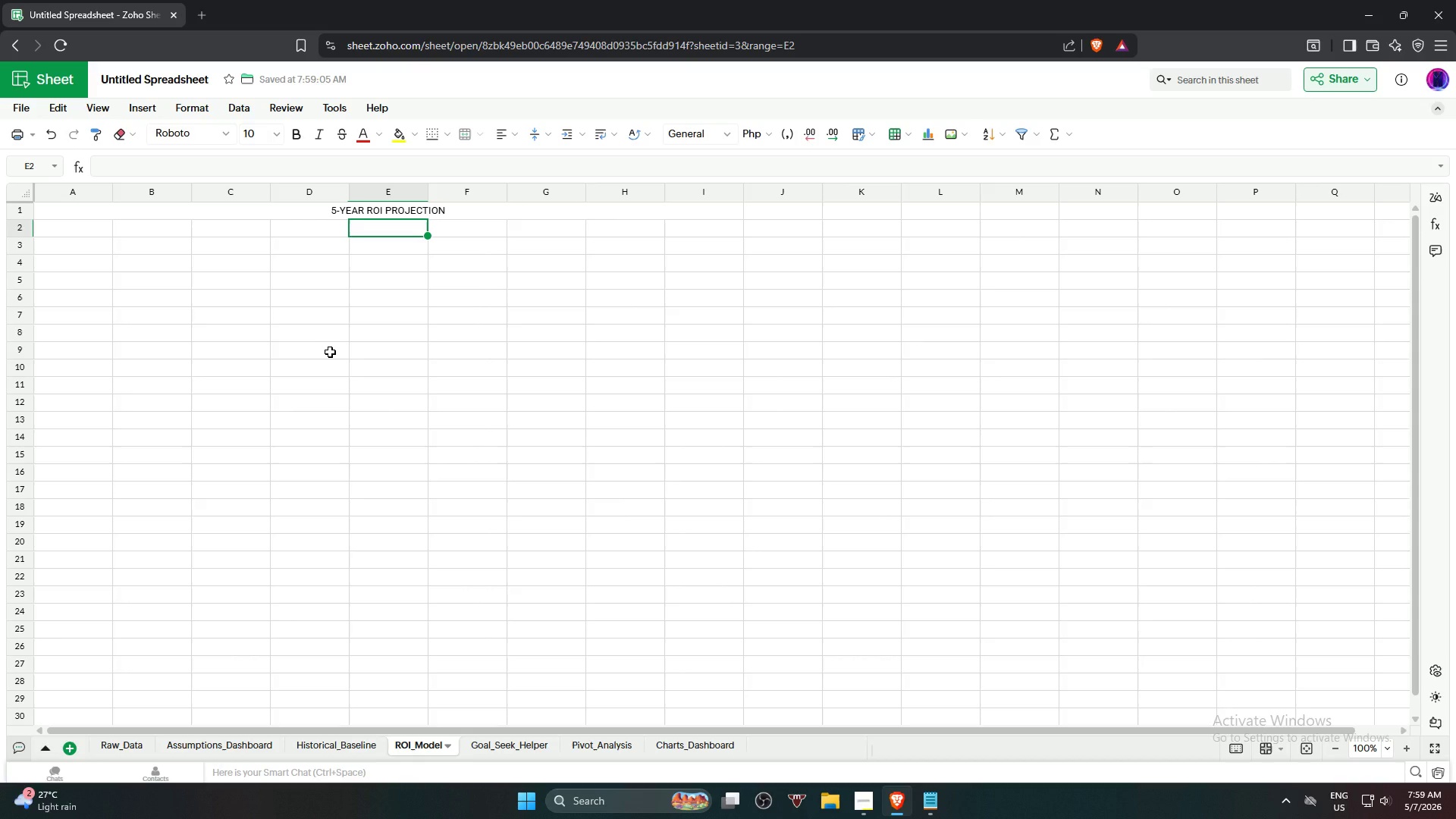 
wait(10.09)
 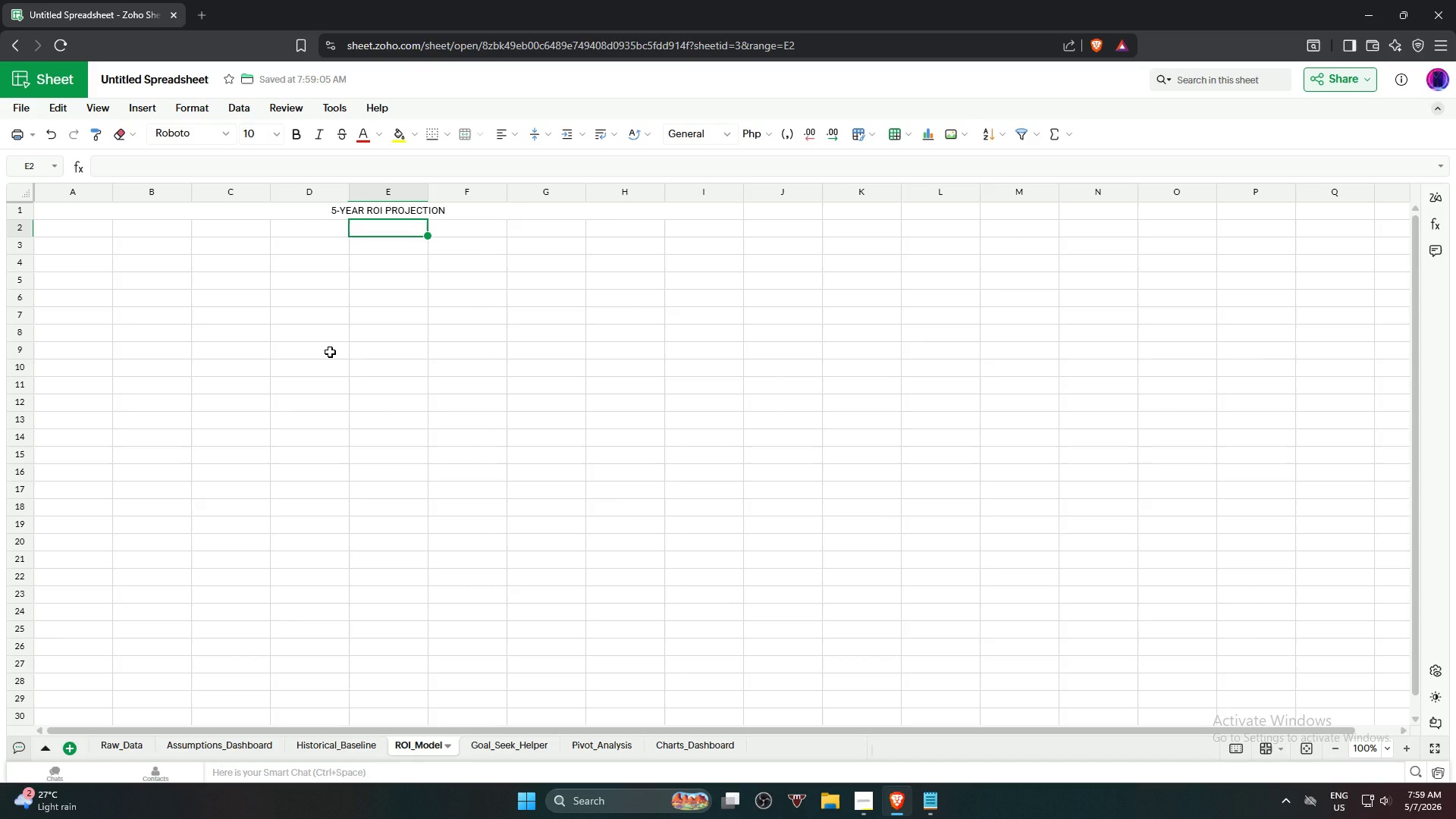 
left_click([69, 248])
 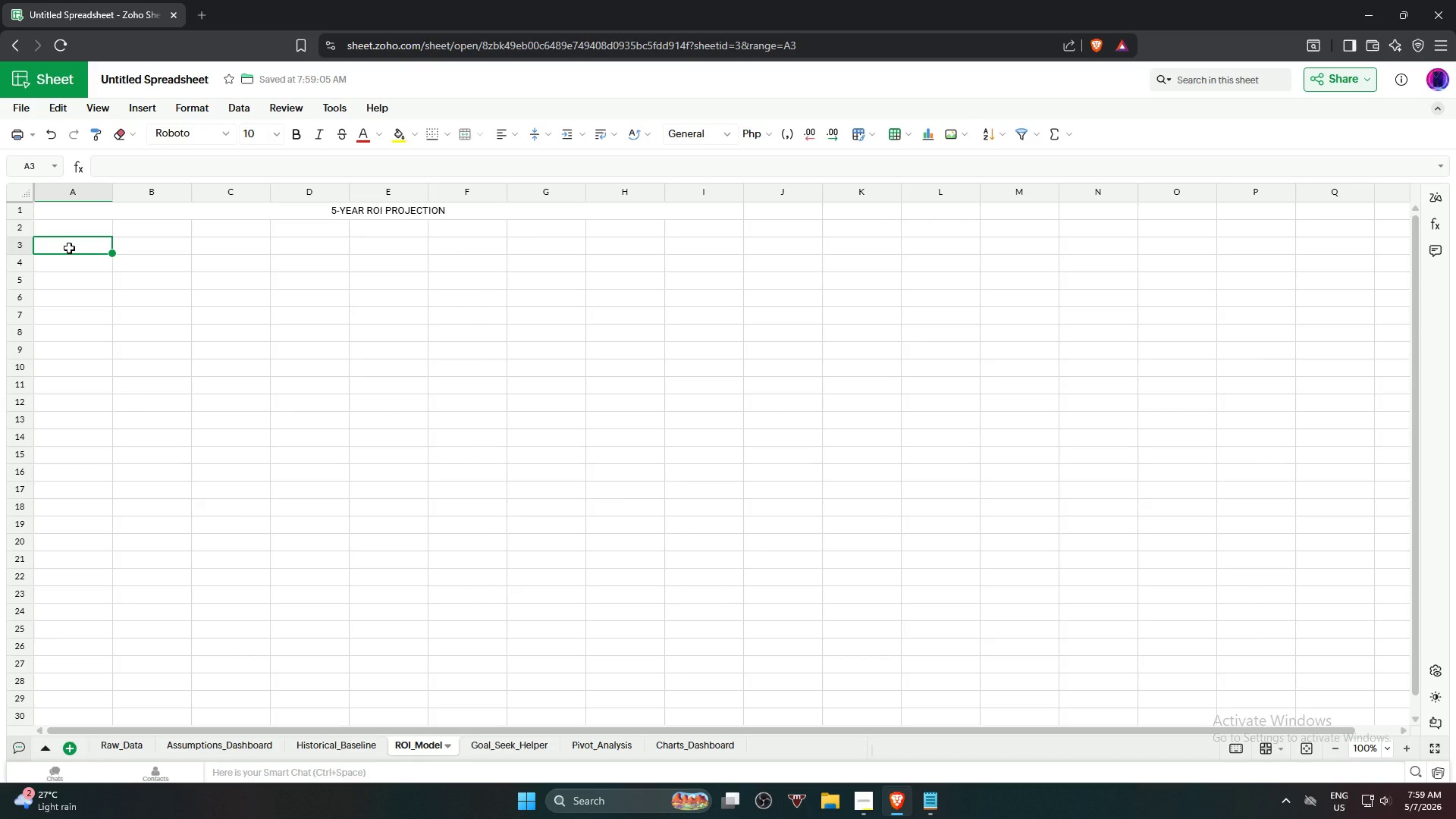 
wait(5.78)
 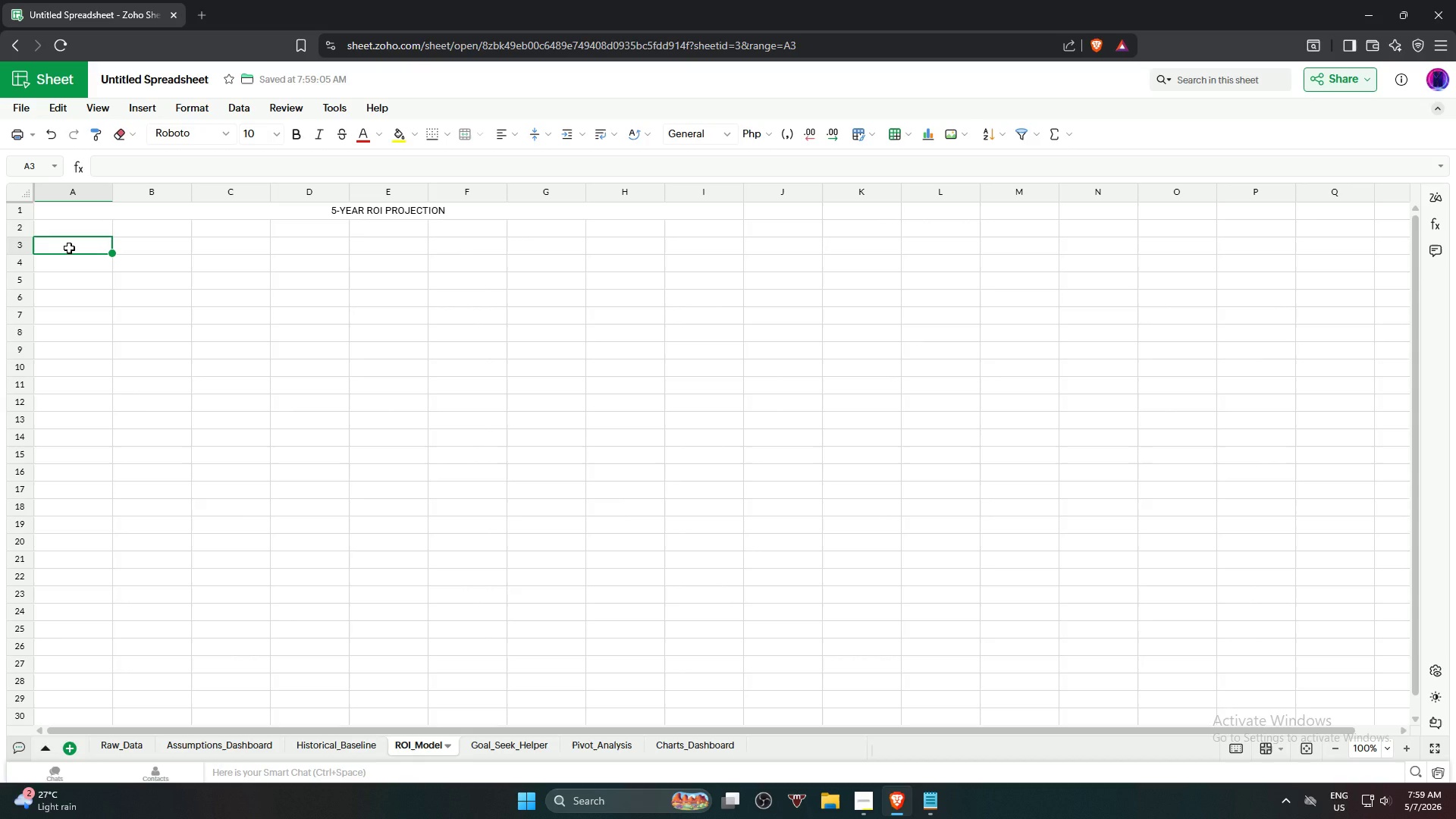 
type(y)
key(Backspace)
type(yEAR)
key(Backspace)
key(Backspace)
key(Backspace)
key(Backspace)
type(Year)
 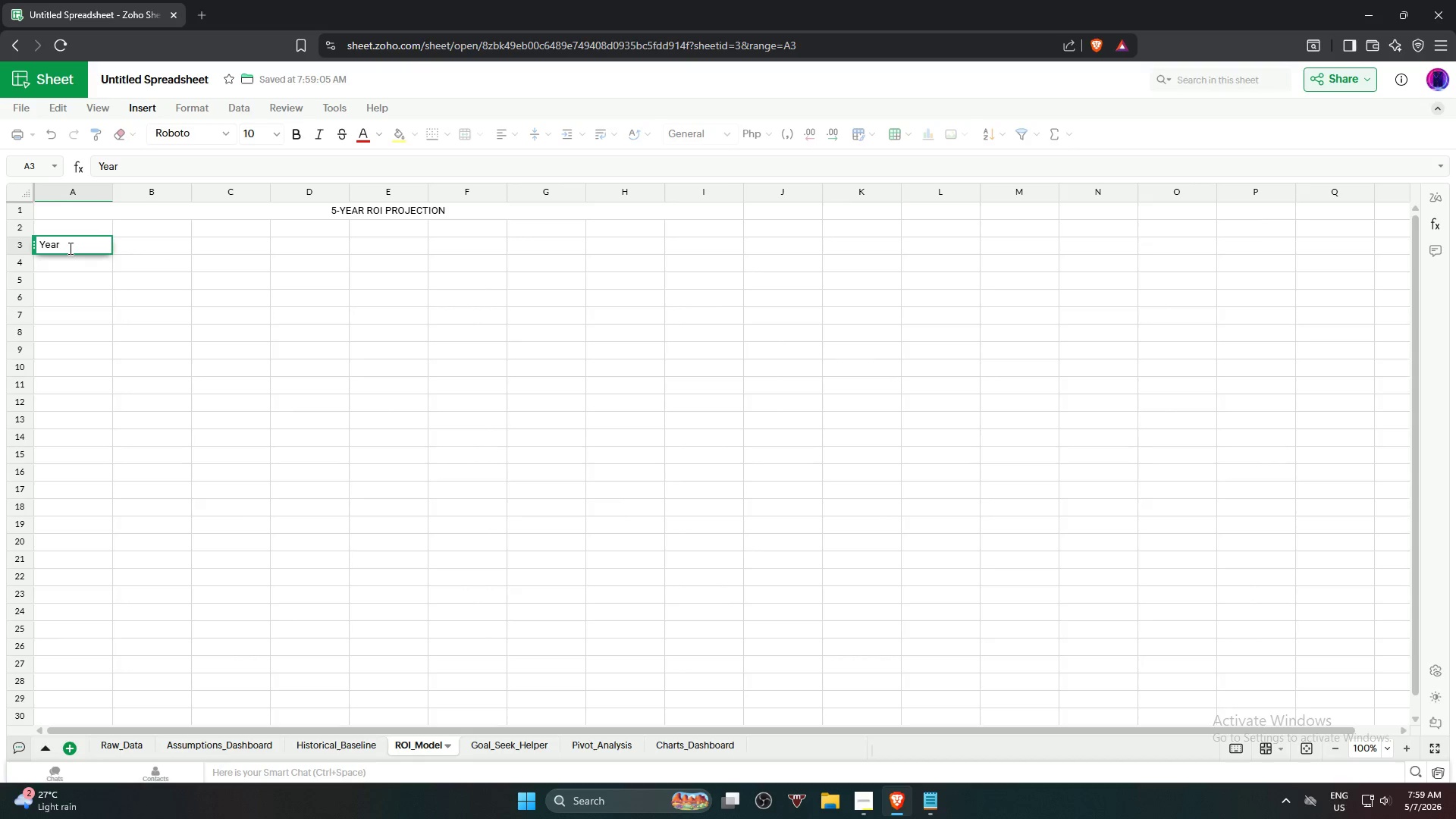 
wait(14.12)
 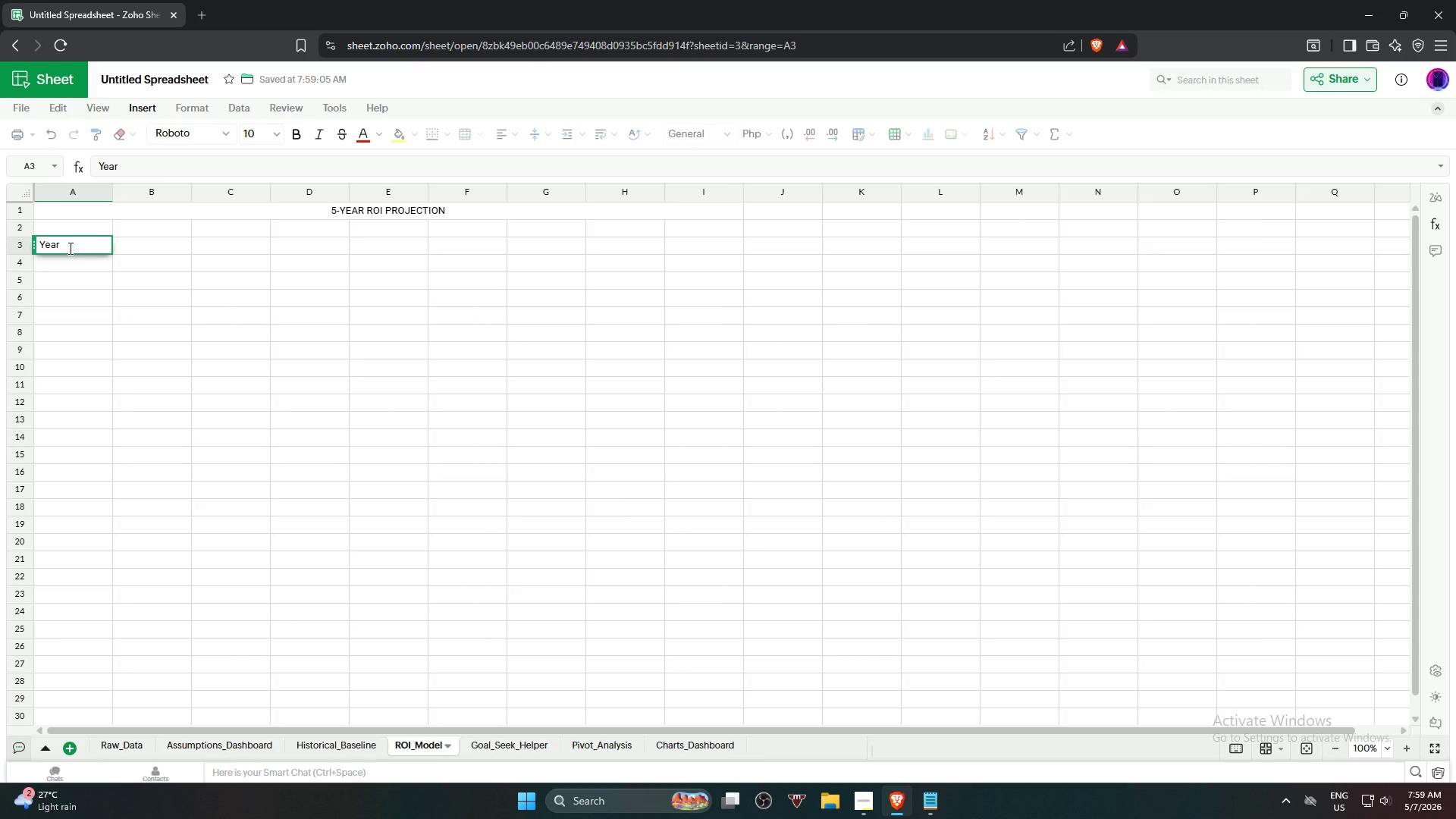 
key(ArrowRight)
 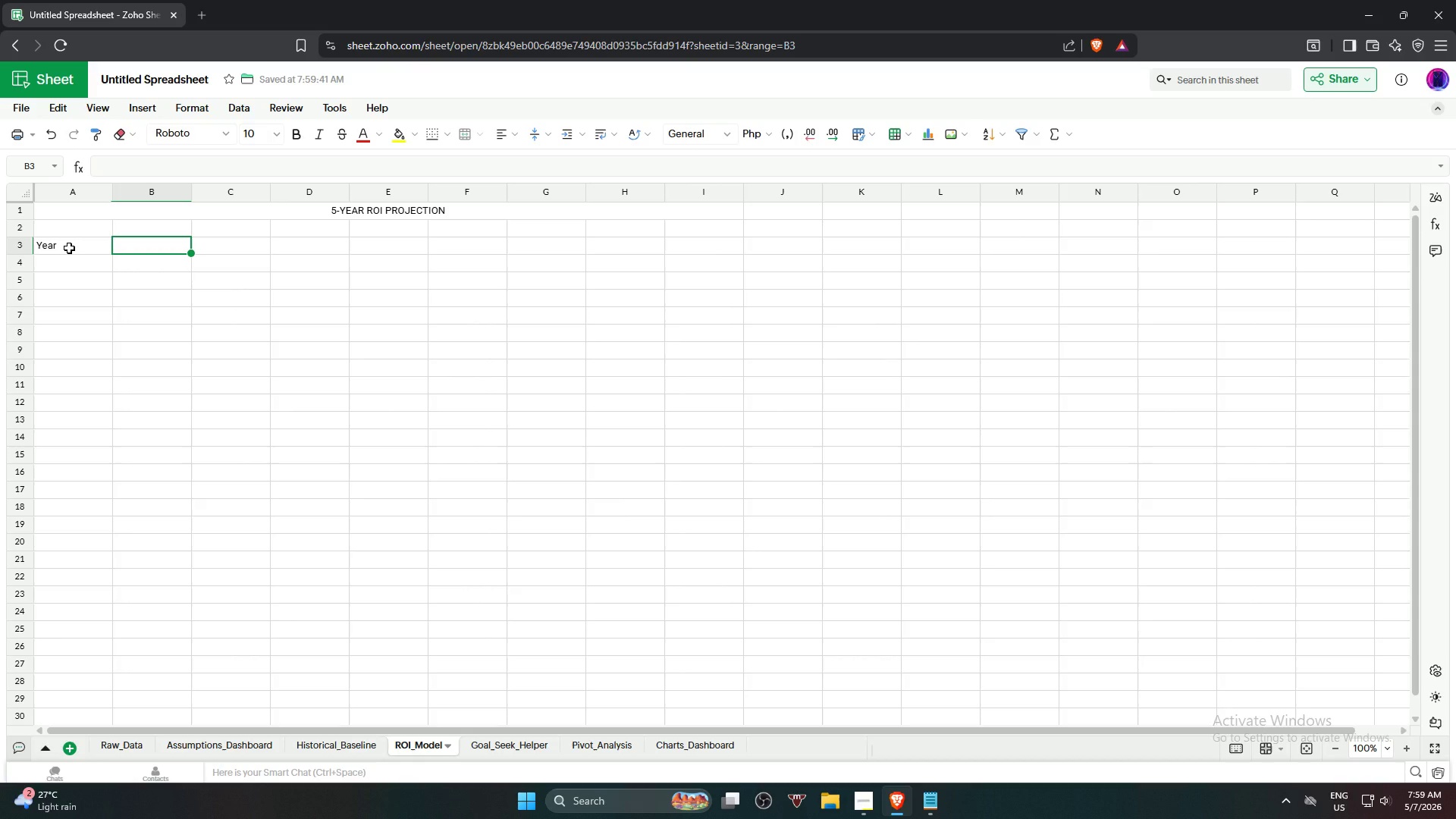 
wait(5.67)
 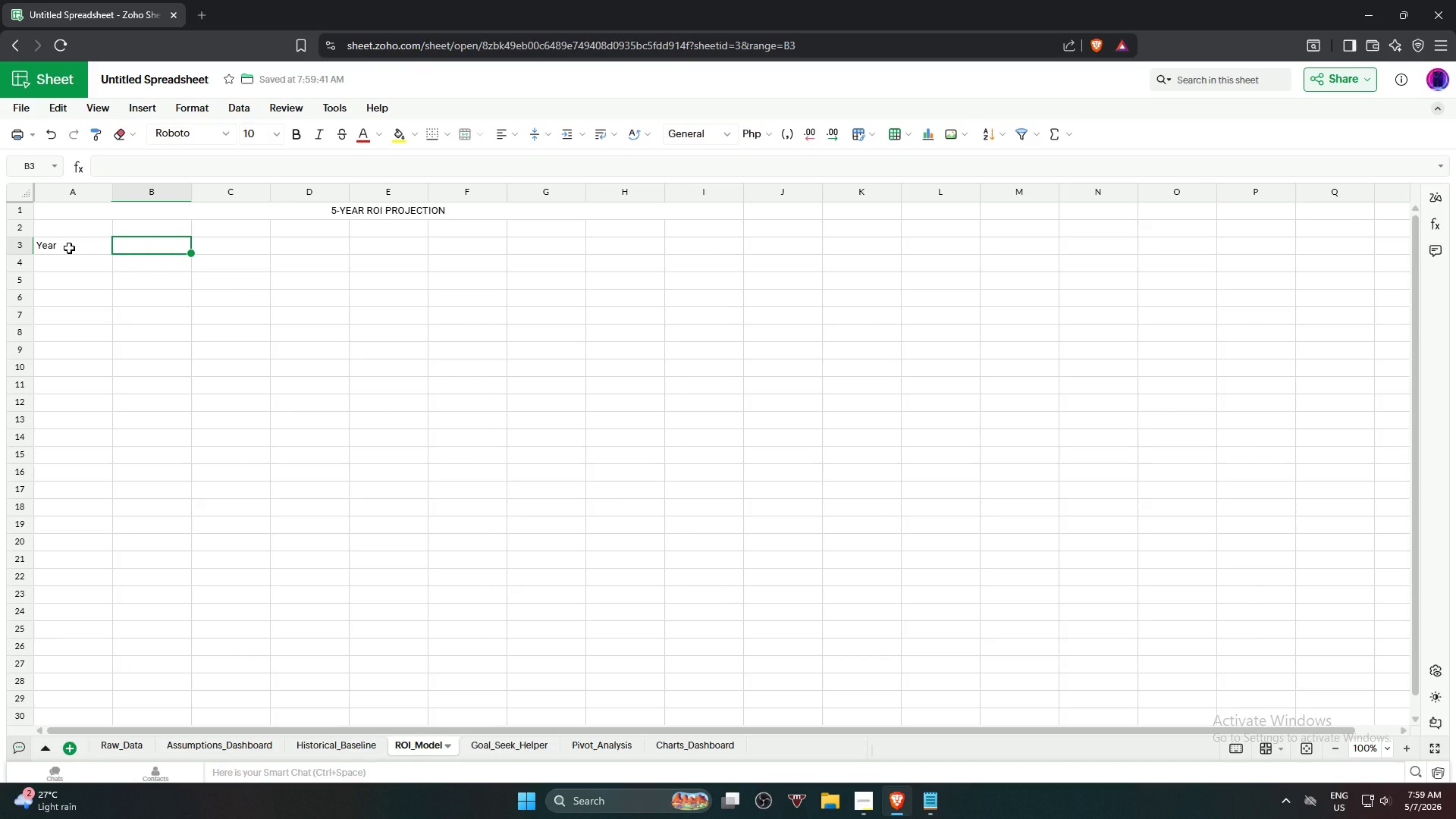 
type(Herb Saving)
 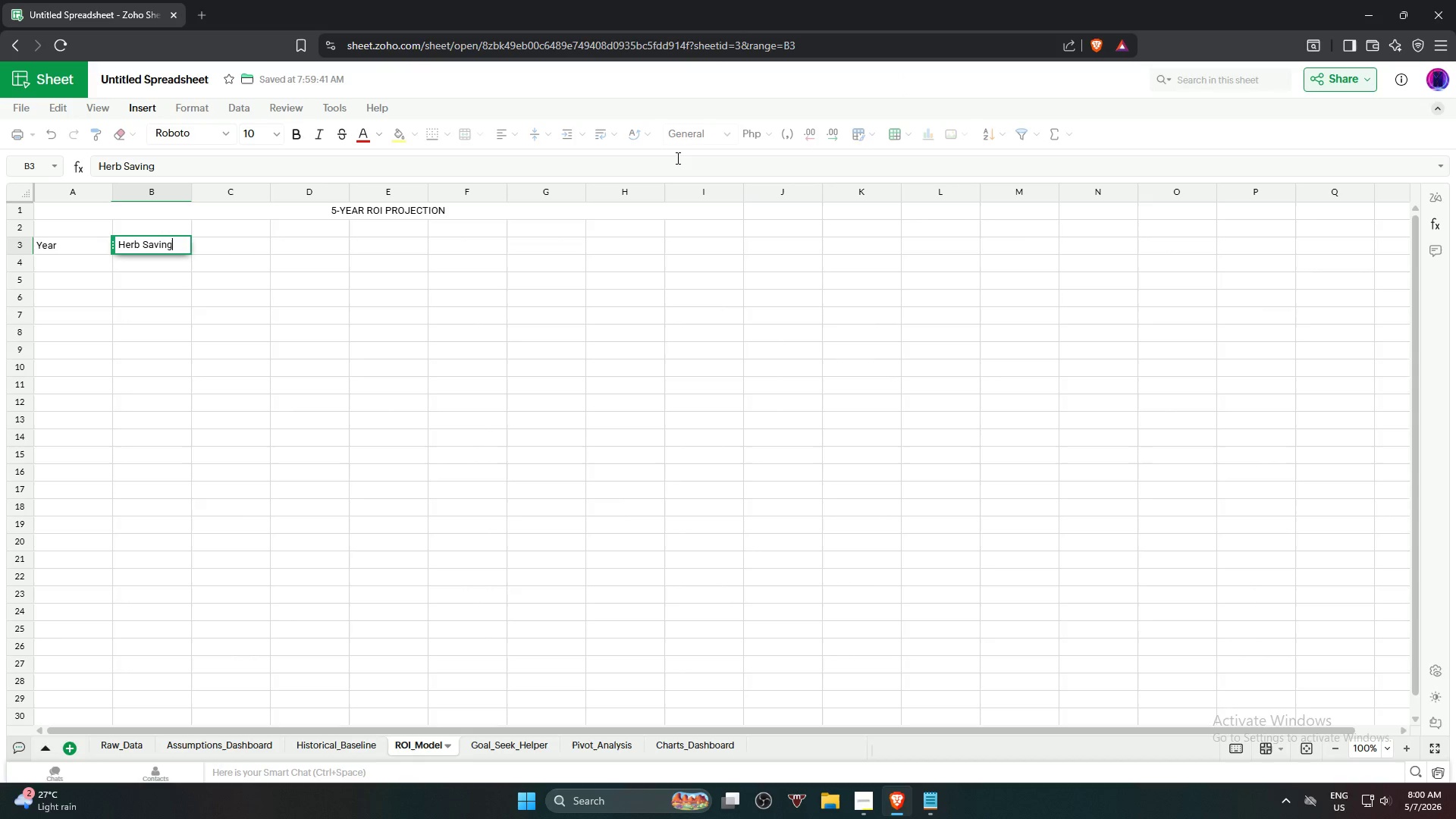 
wait(56.84)
 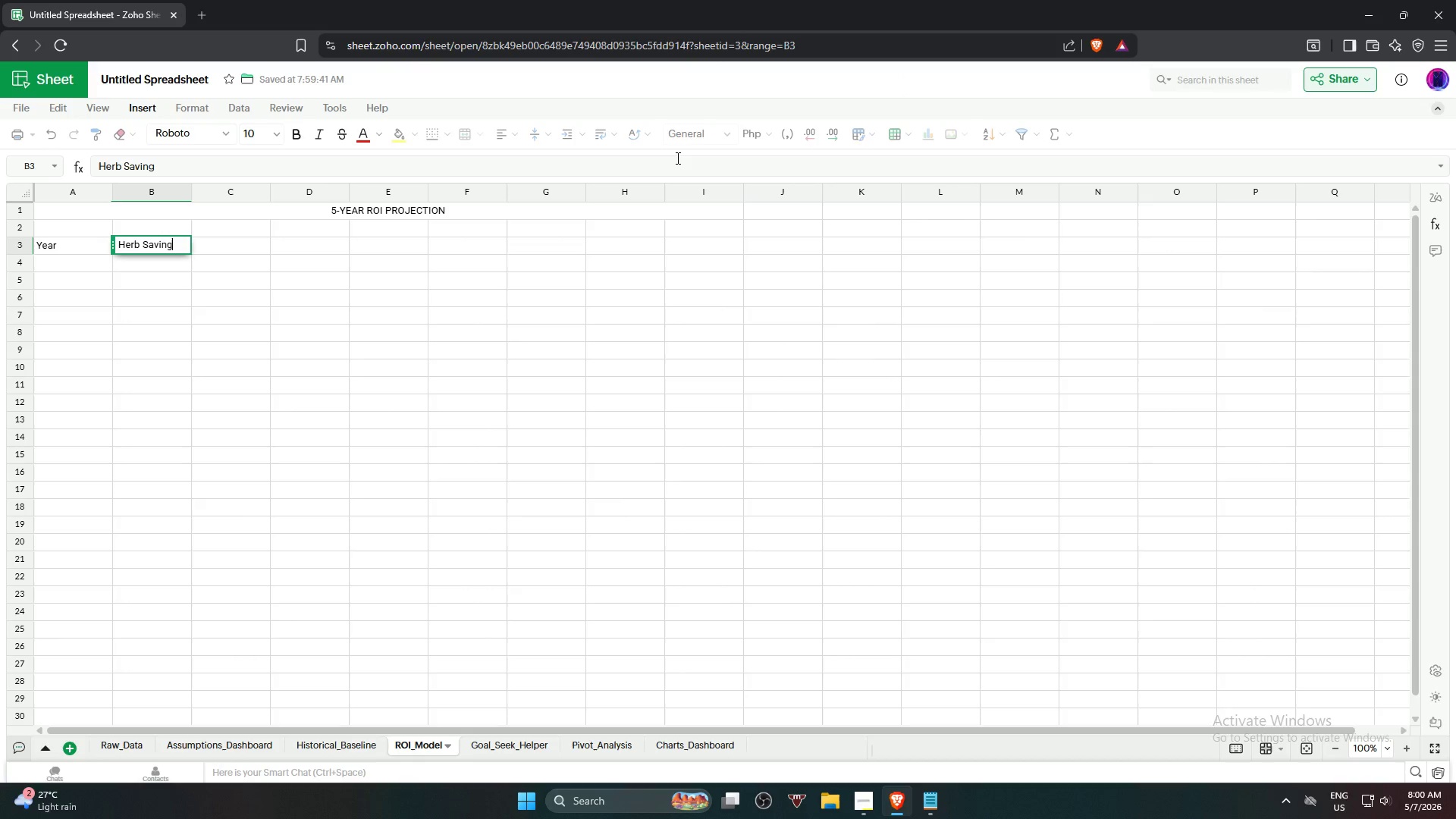 
key(S)
 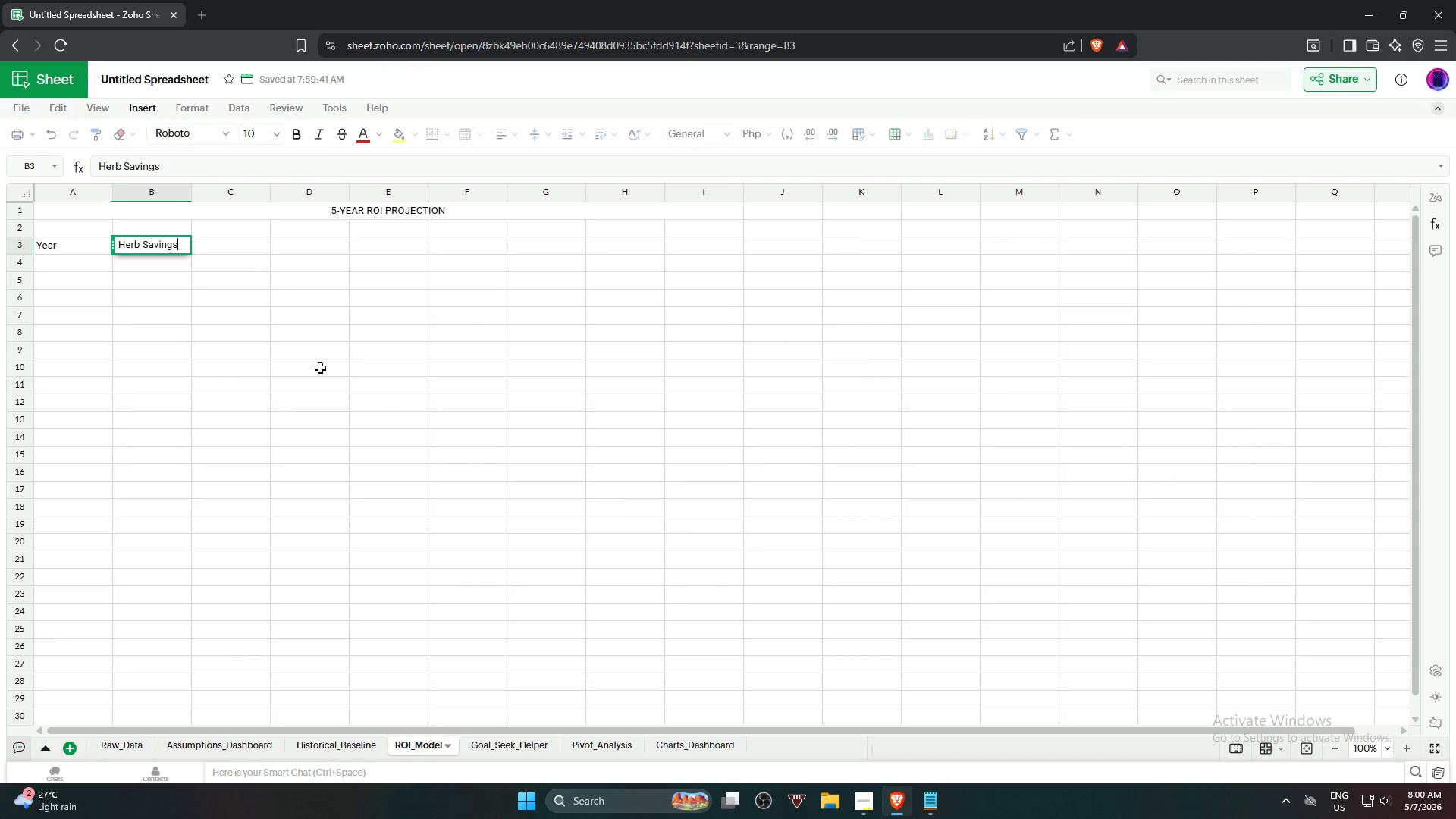 
key(ArrowRight)
 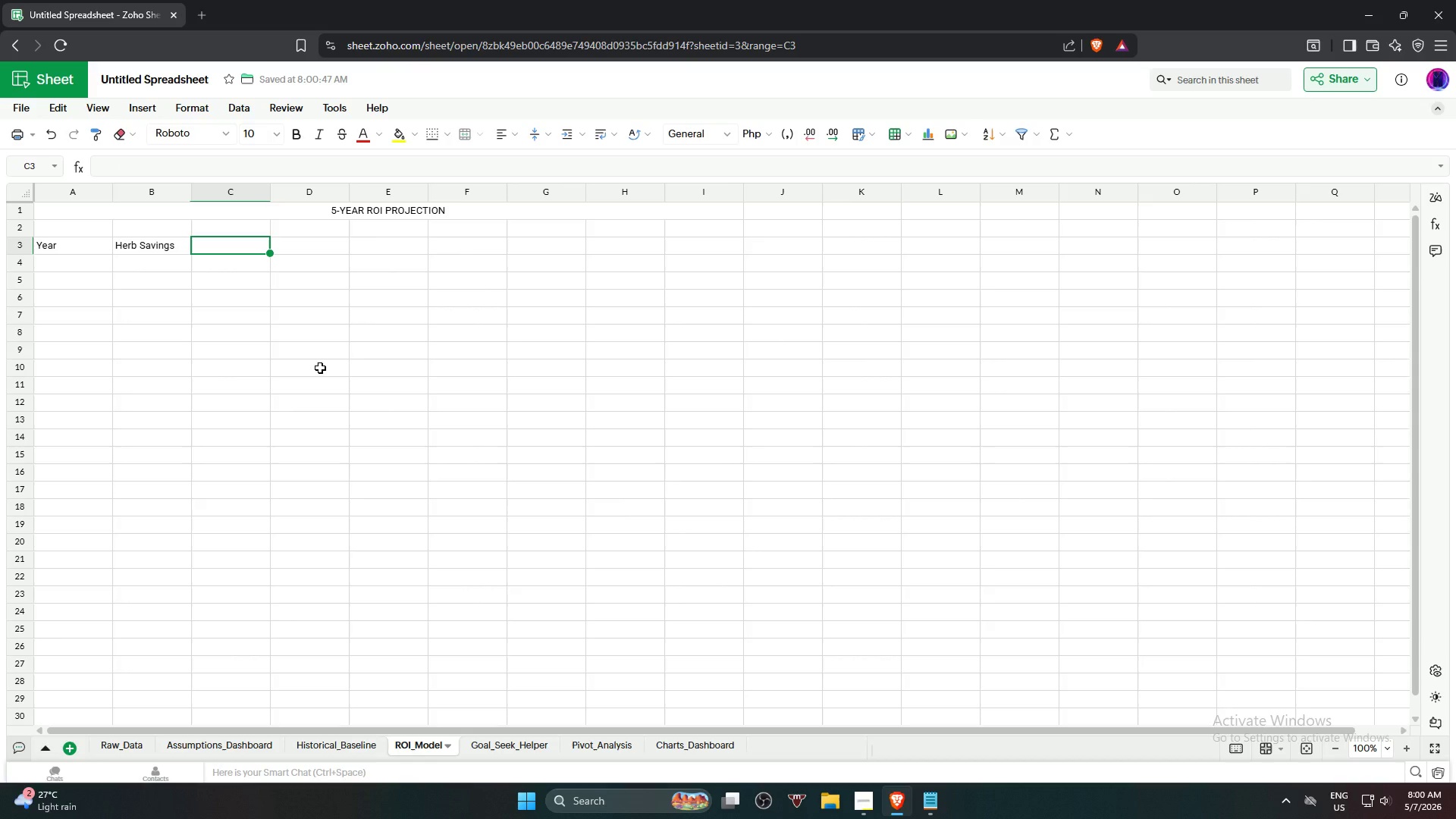 
type(Waste Savings)
 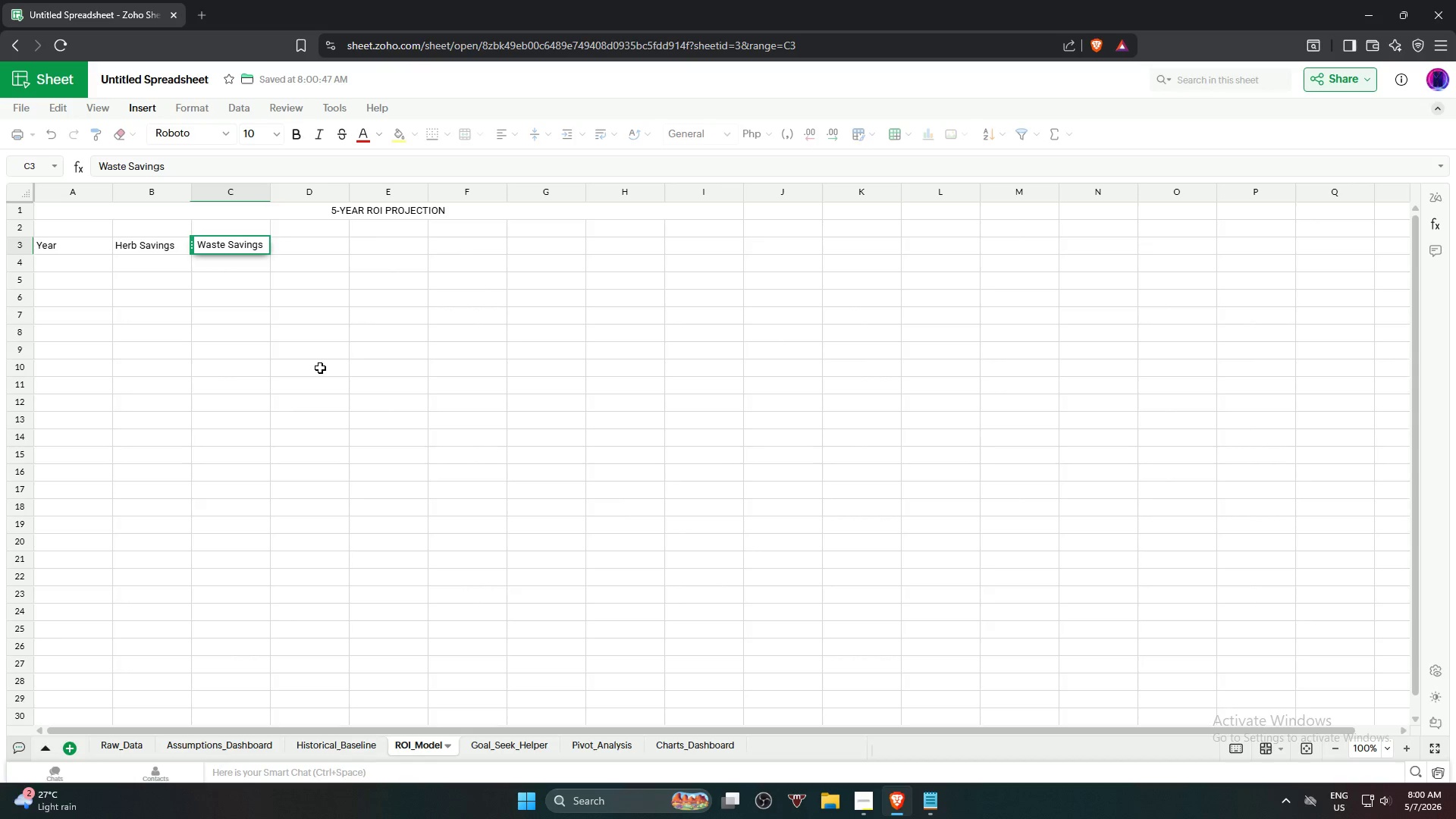 
key(ArrowRight)
 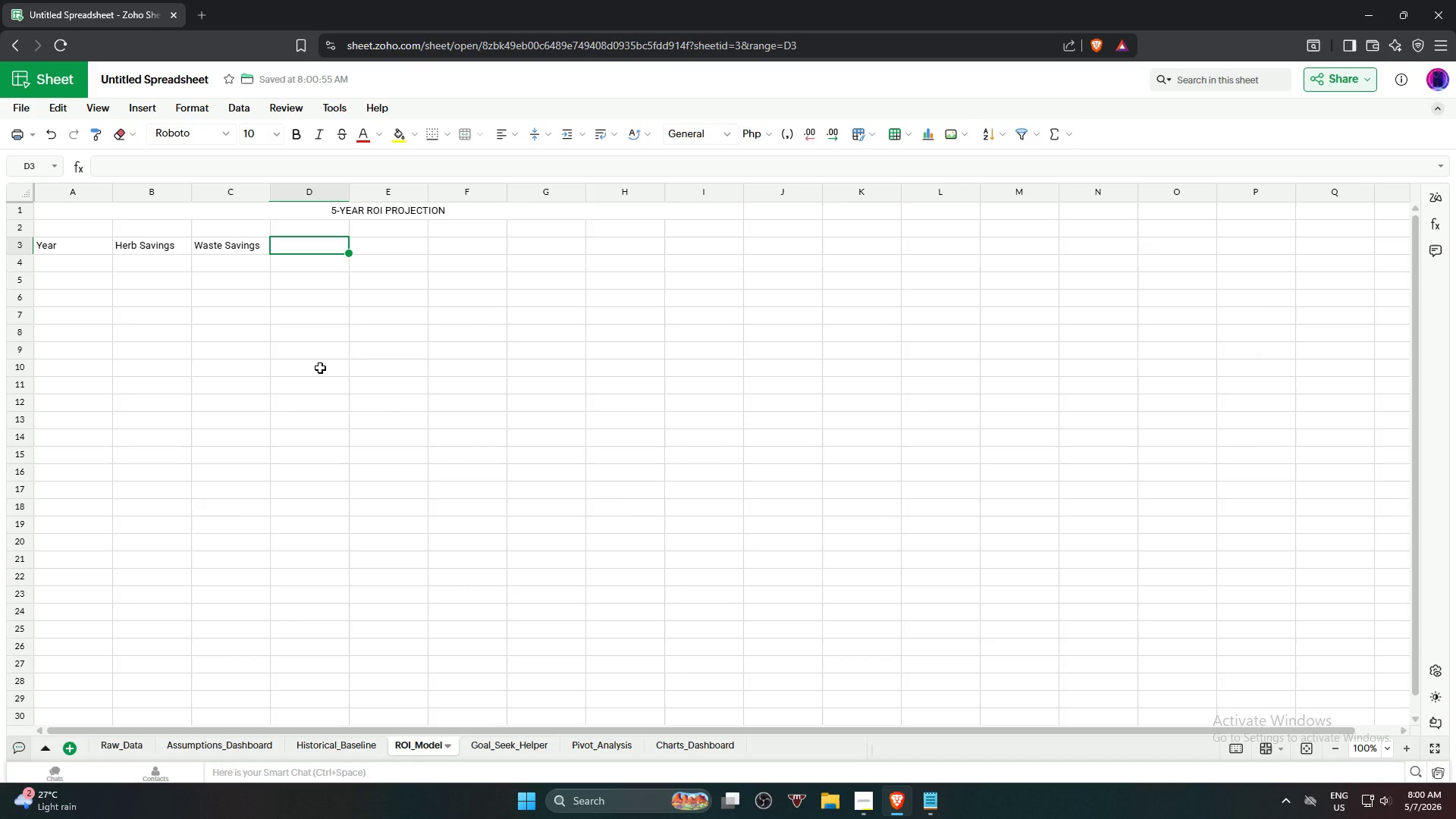 
type(t)
key(Backspace)
type(Total Savings)
 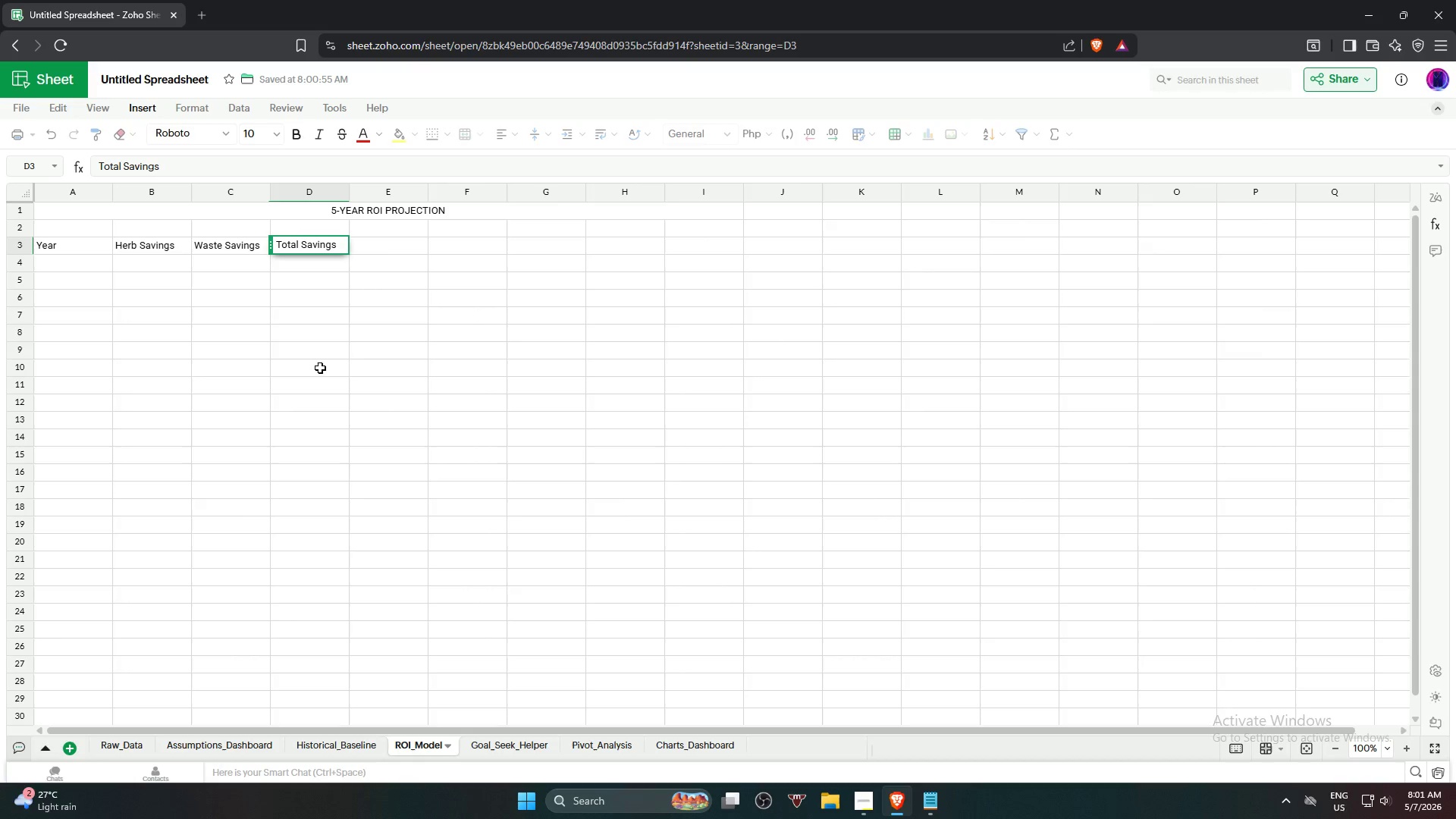 
key(ArrowRight)
 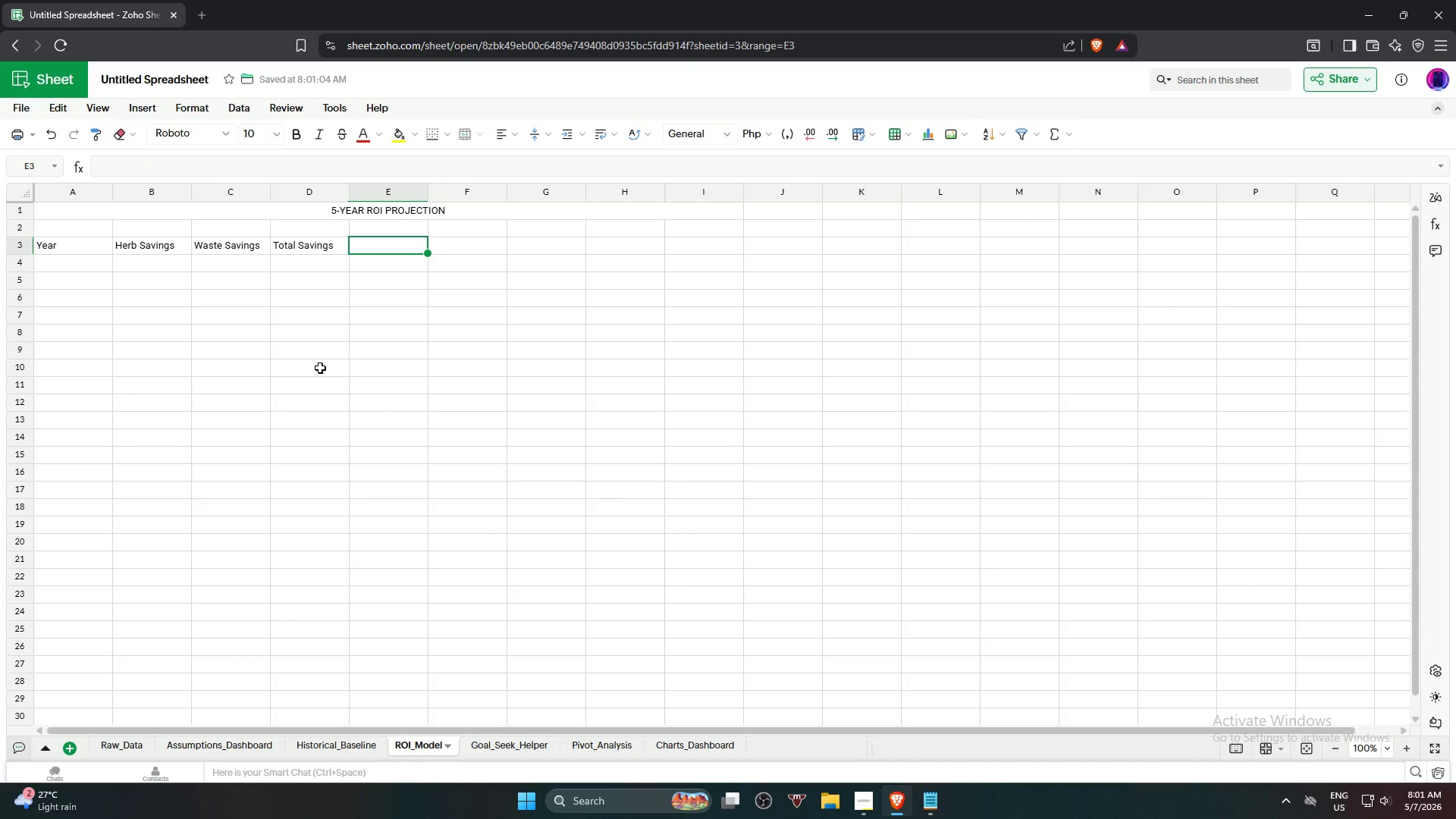 
type(Maintenance Cost)
 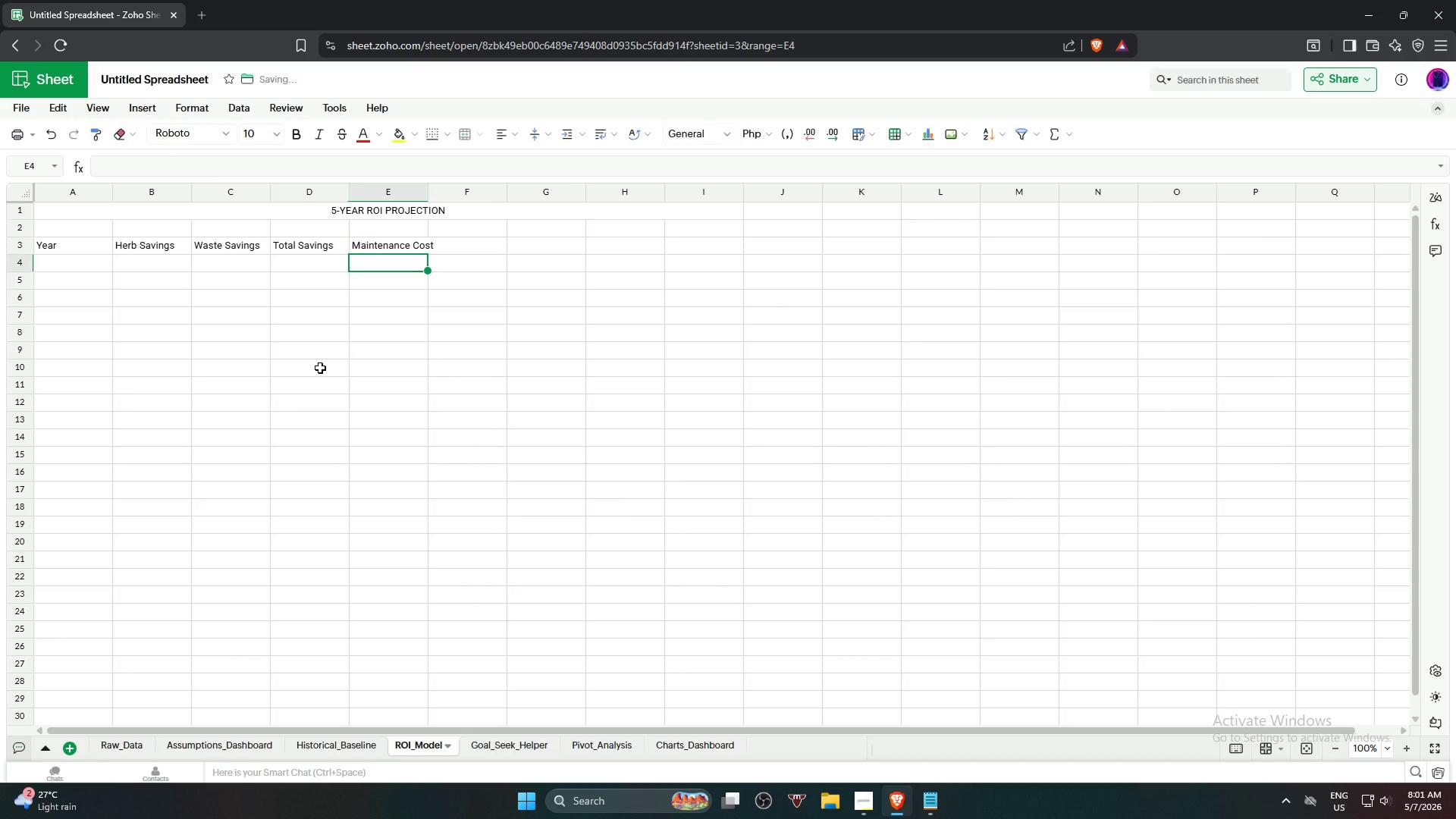 
key(Enter)
 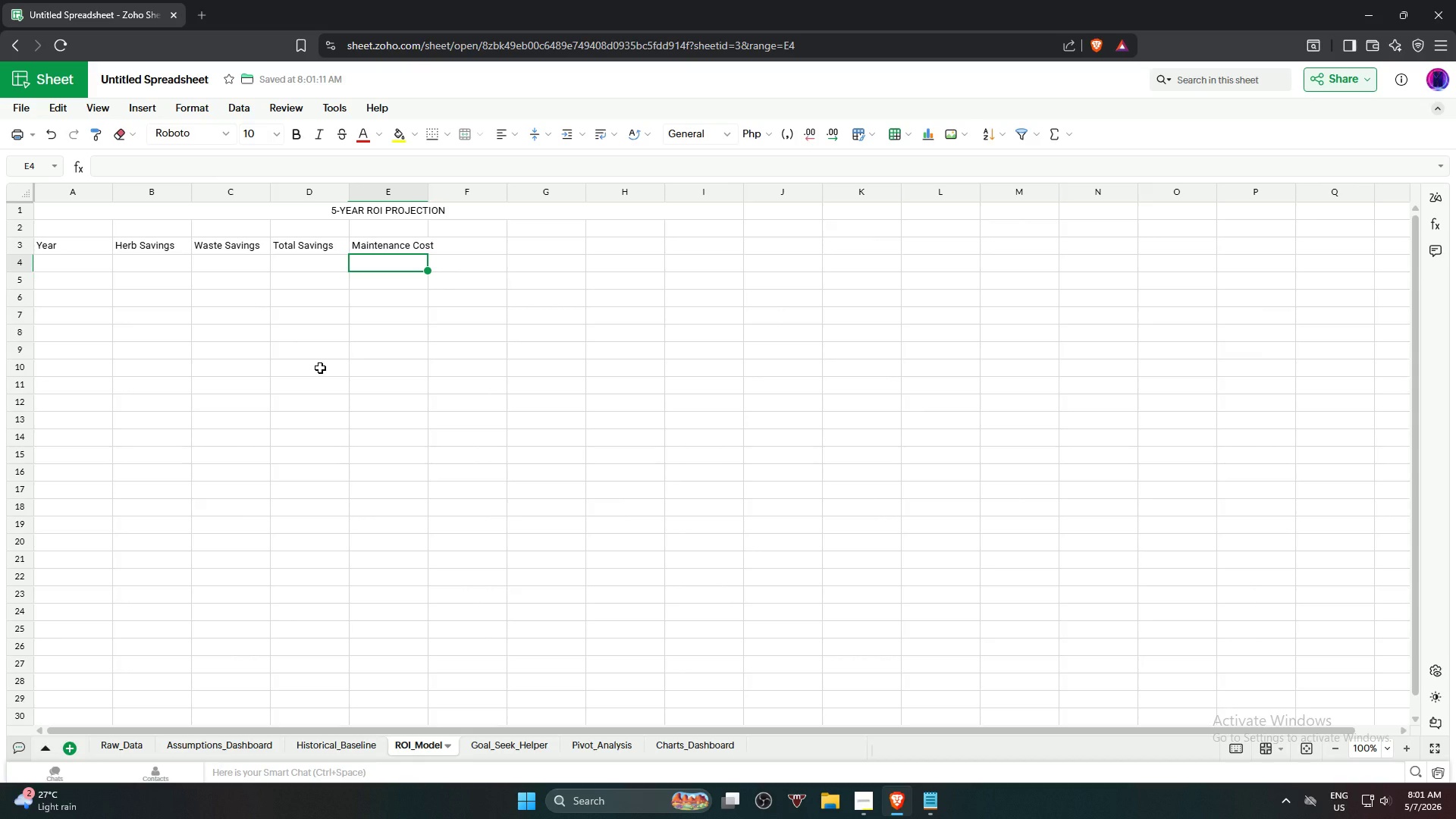 
key(ArrowRight)
 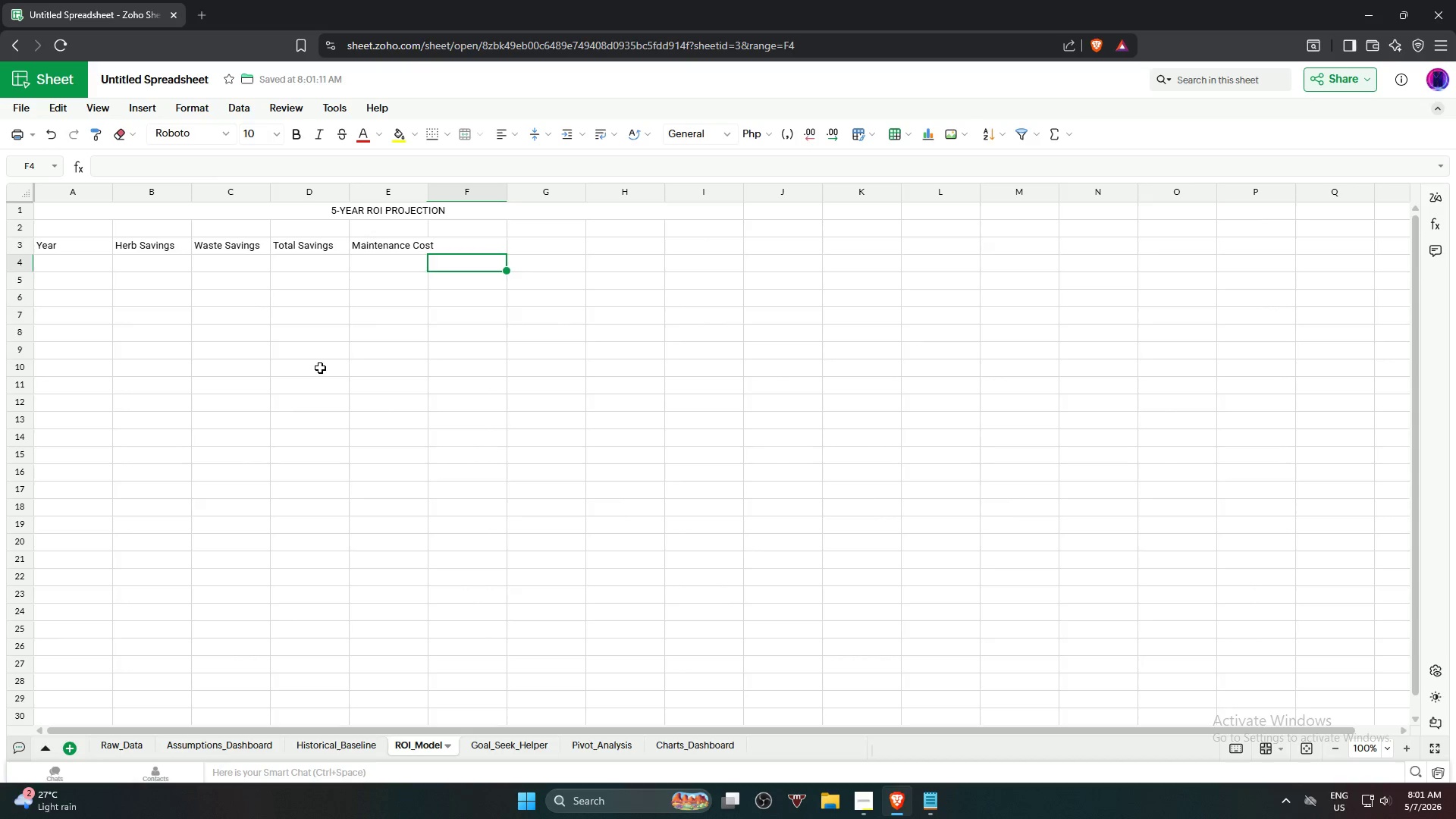 
key(ArrowUp)
 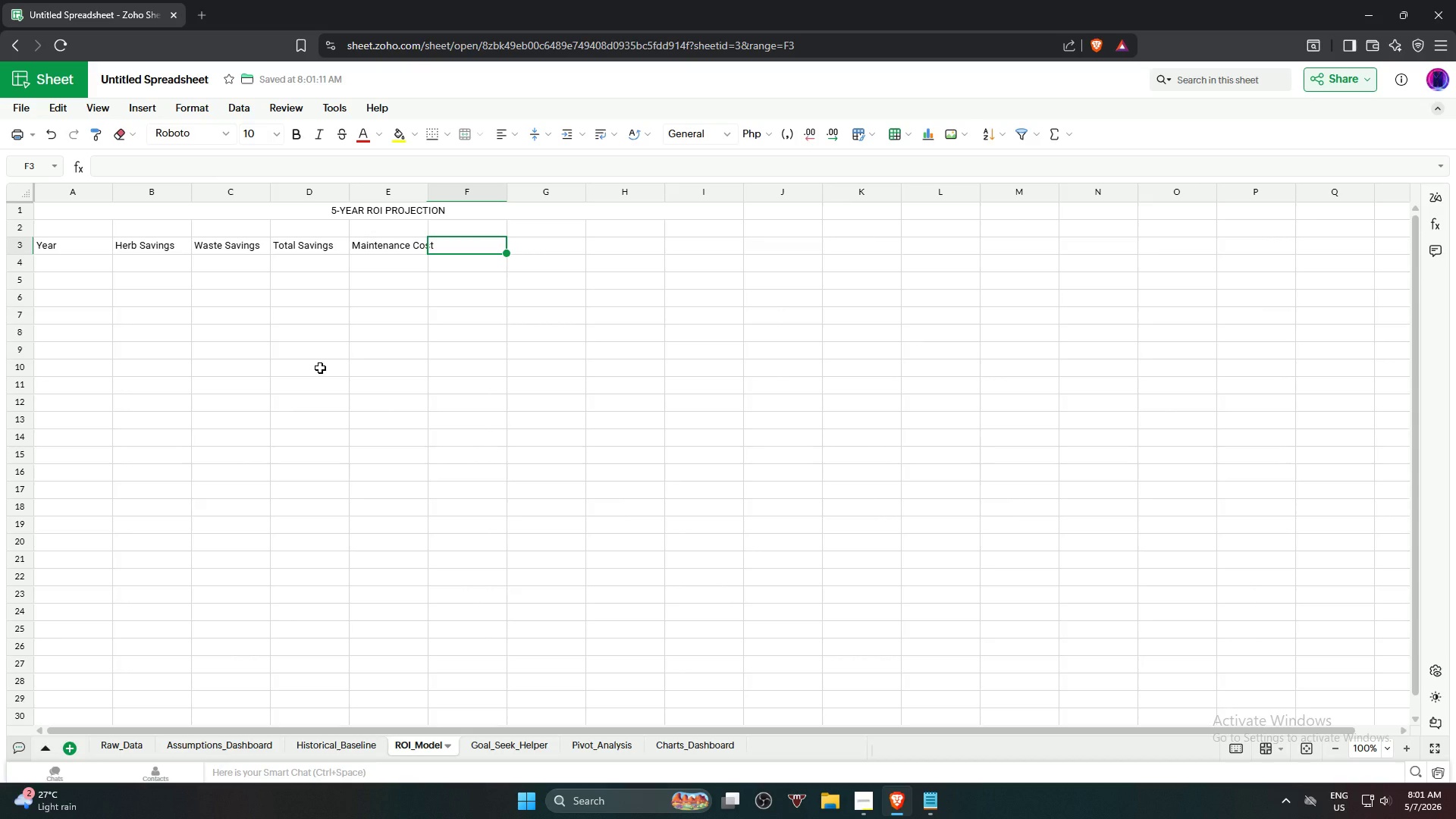 
type(Net Cash Flow)
 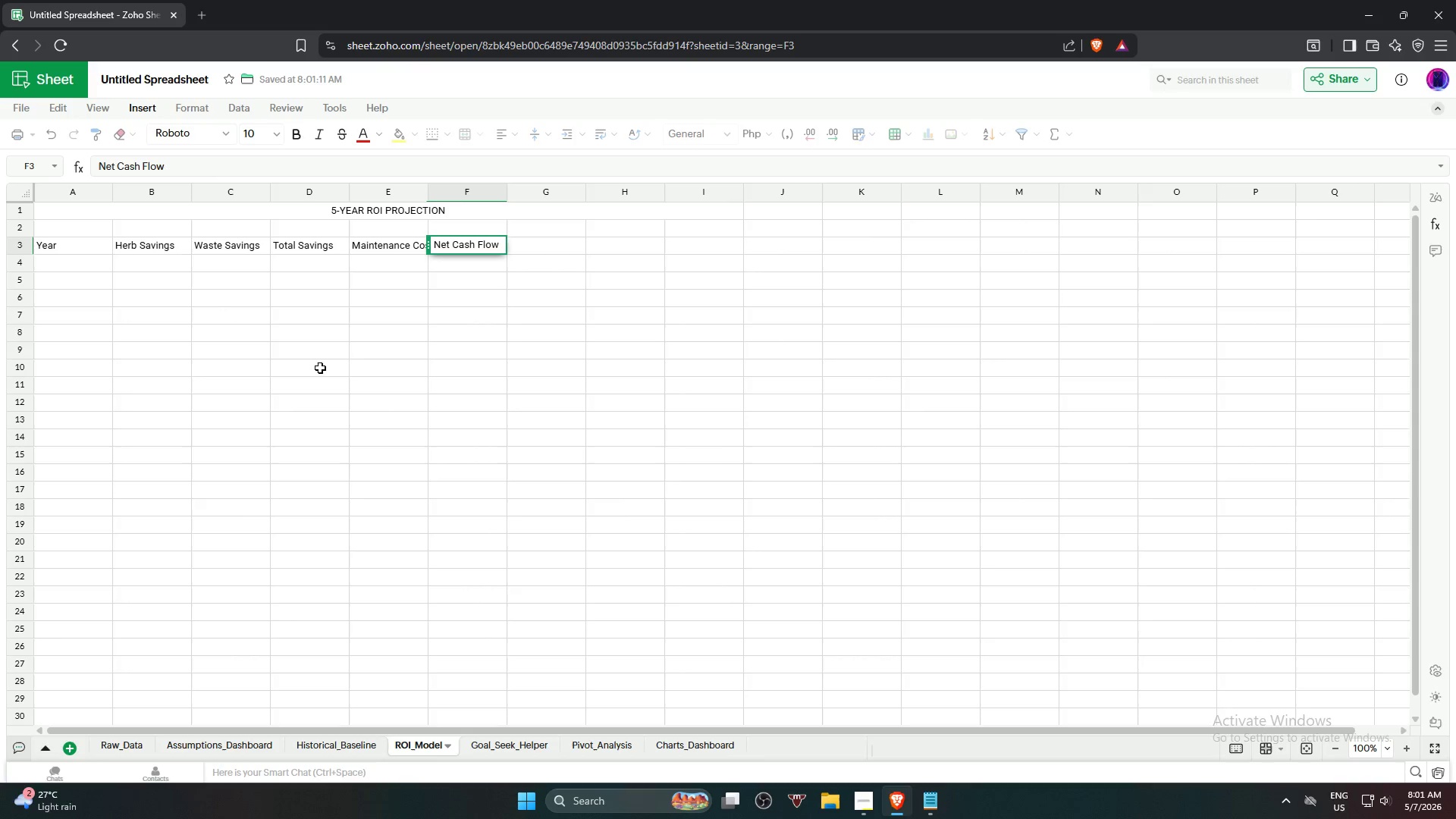 
key(ArrowRight)
 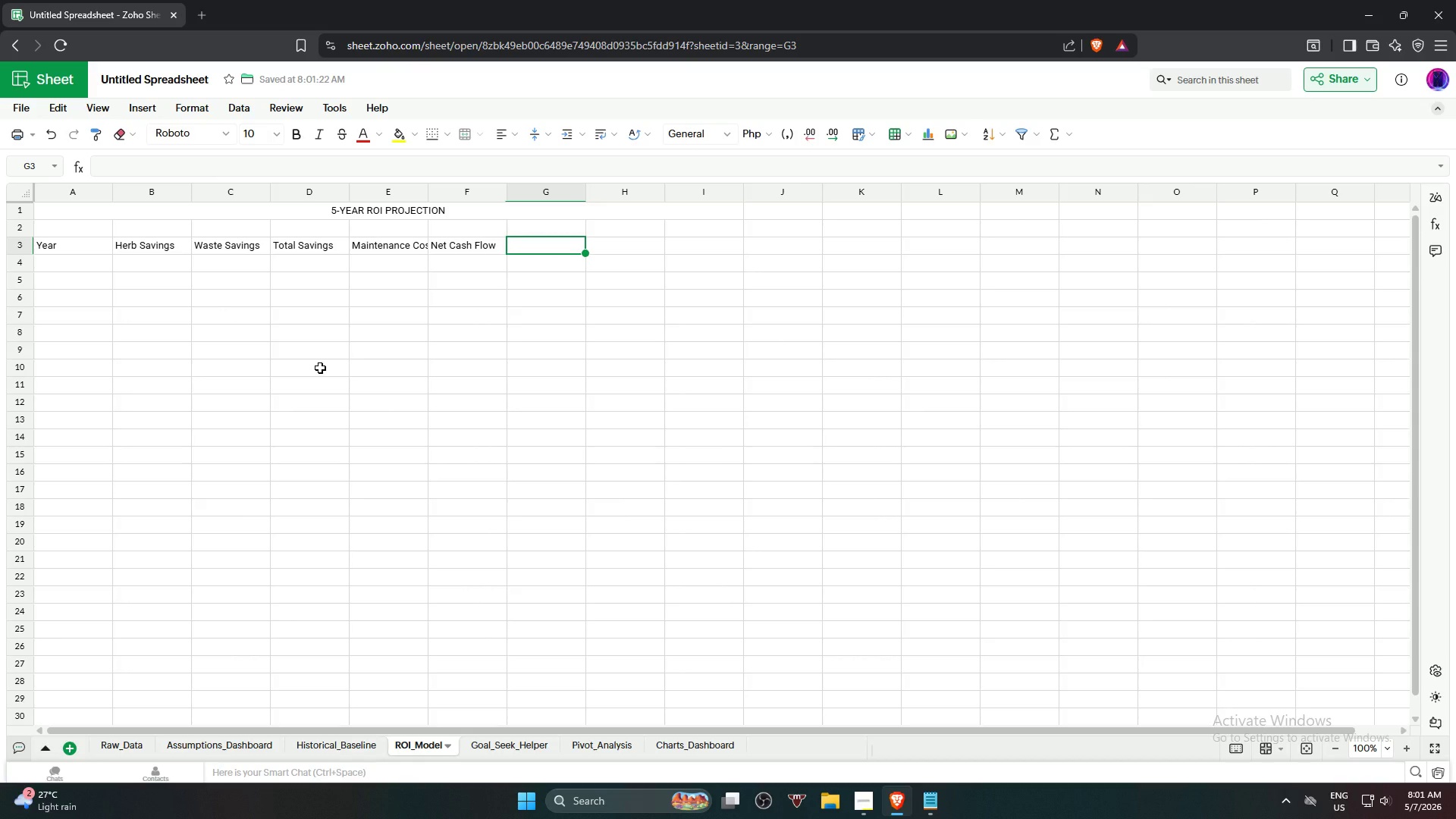 
type(Discount Factor)
 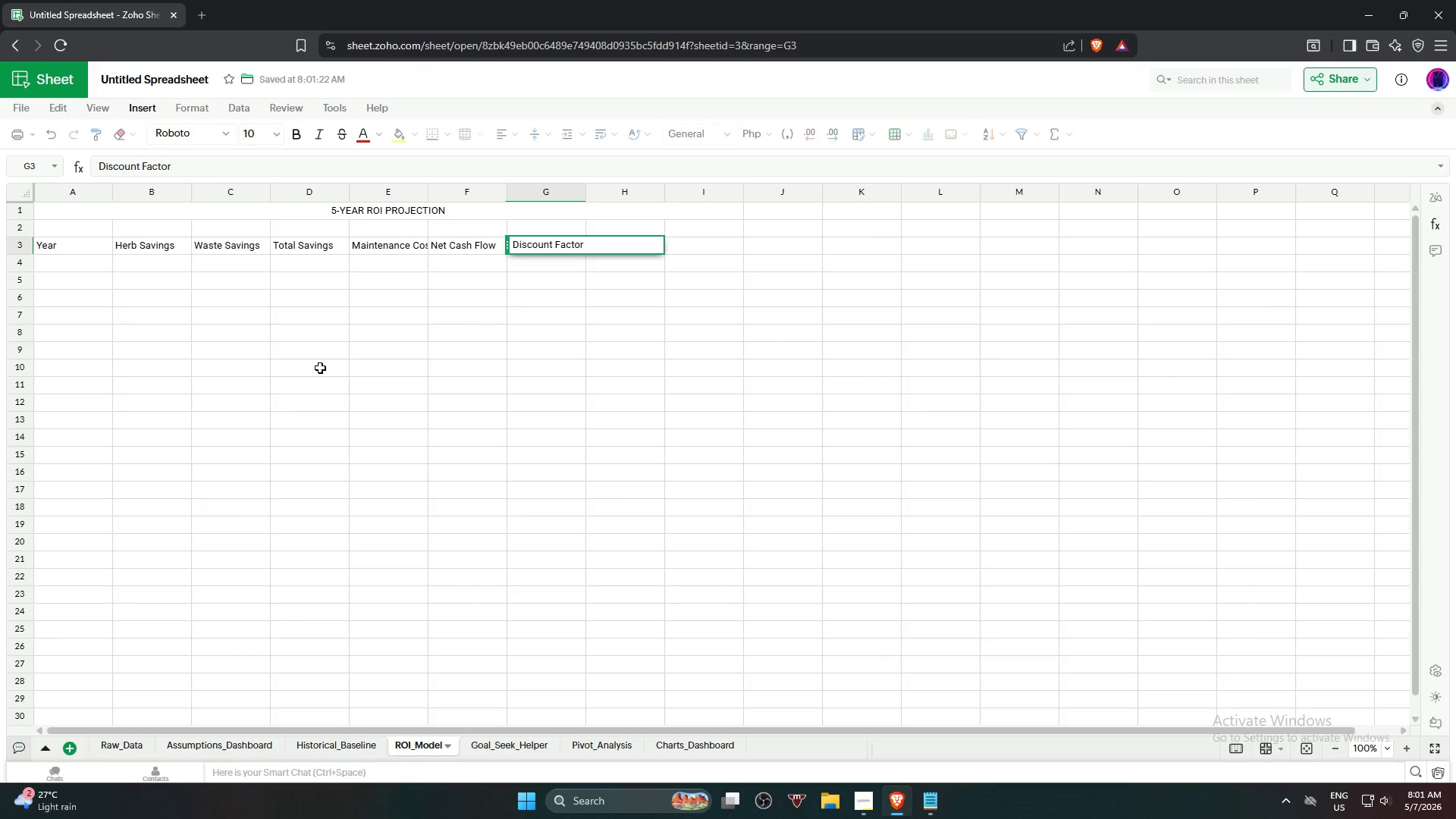 
key(ArrowRight)
 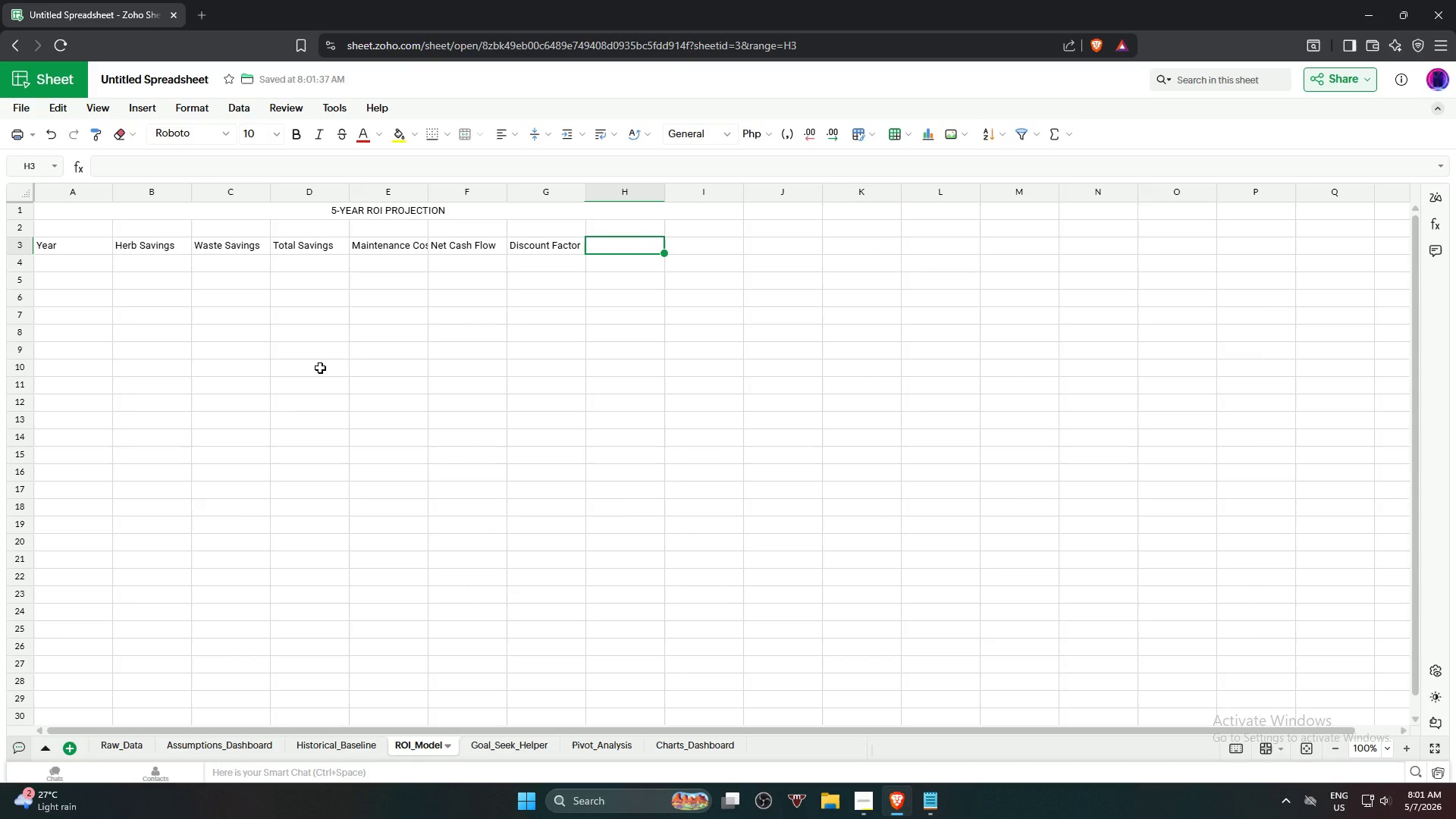 
wait(5.28)
 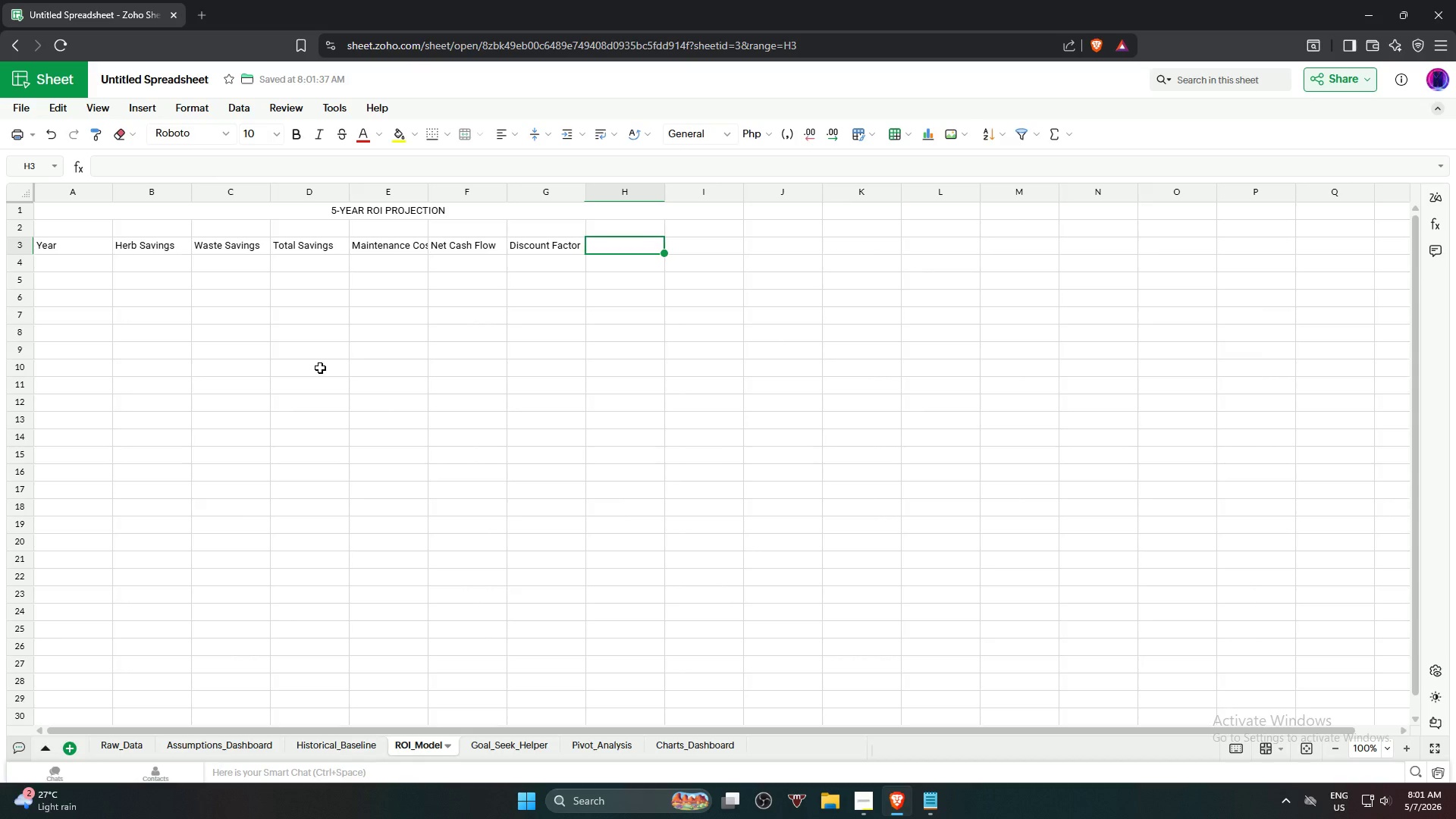 
type(Discounted Casg)
key(Backspace)
type(h)
 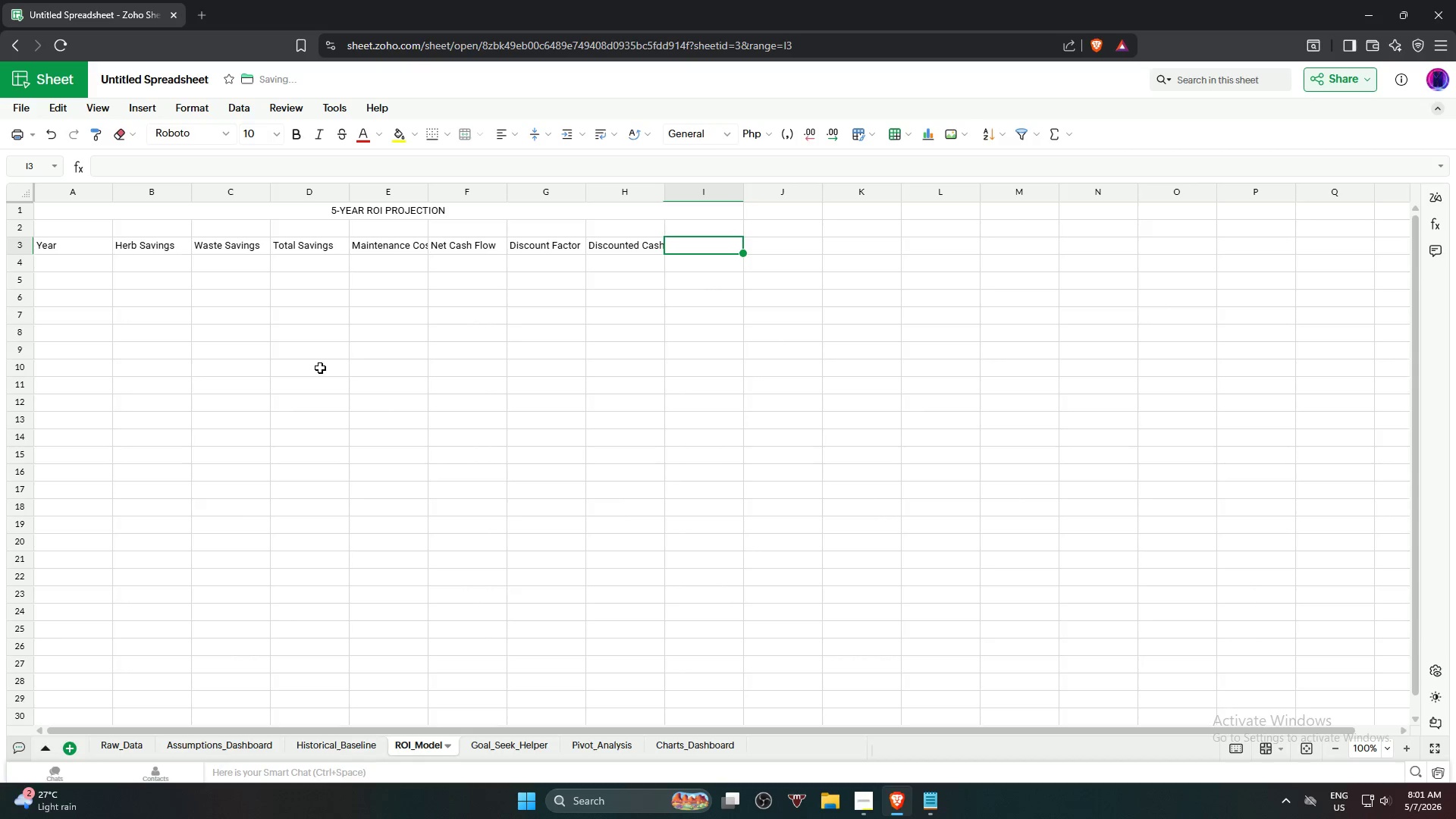 
 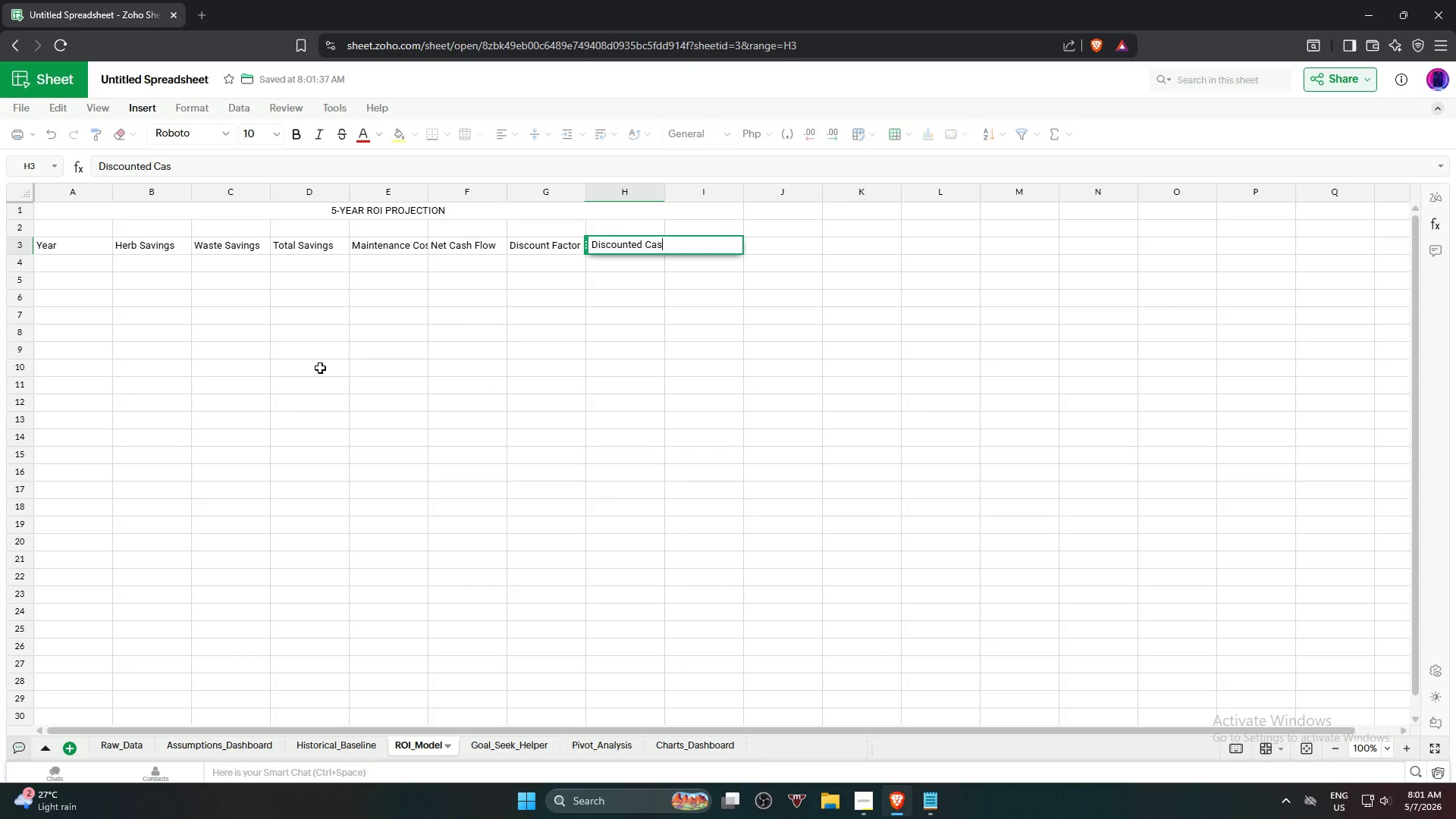 
key(ArrowRight)
 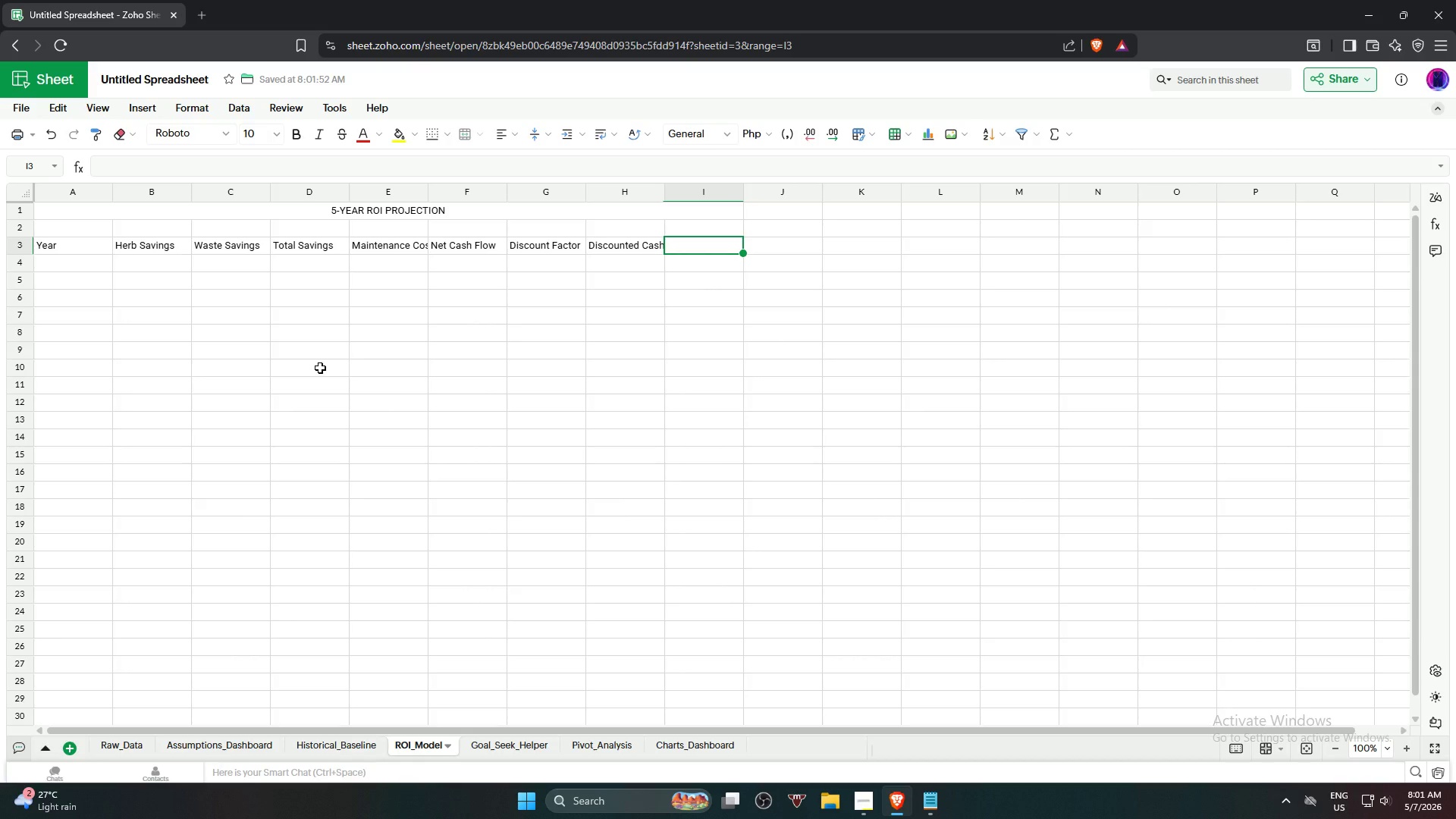 
key(Shift+F)
 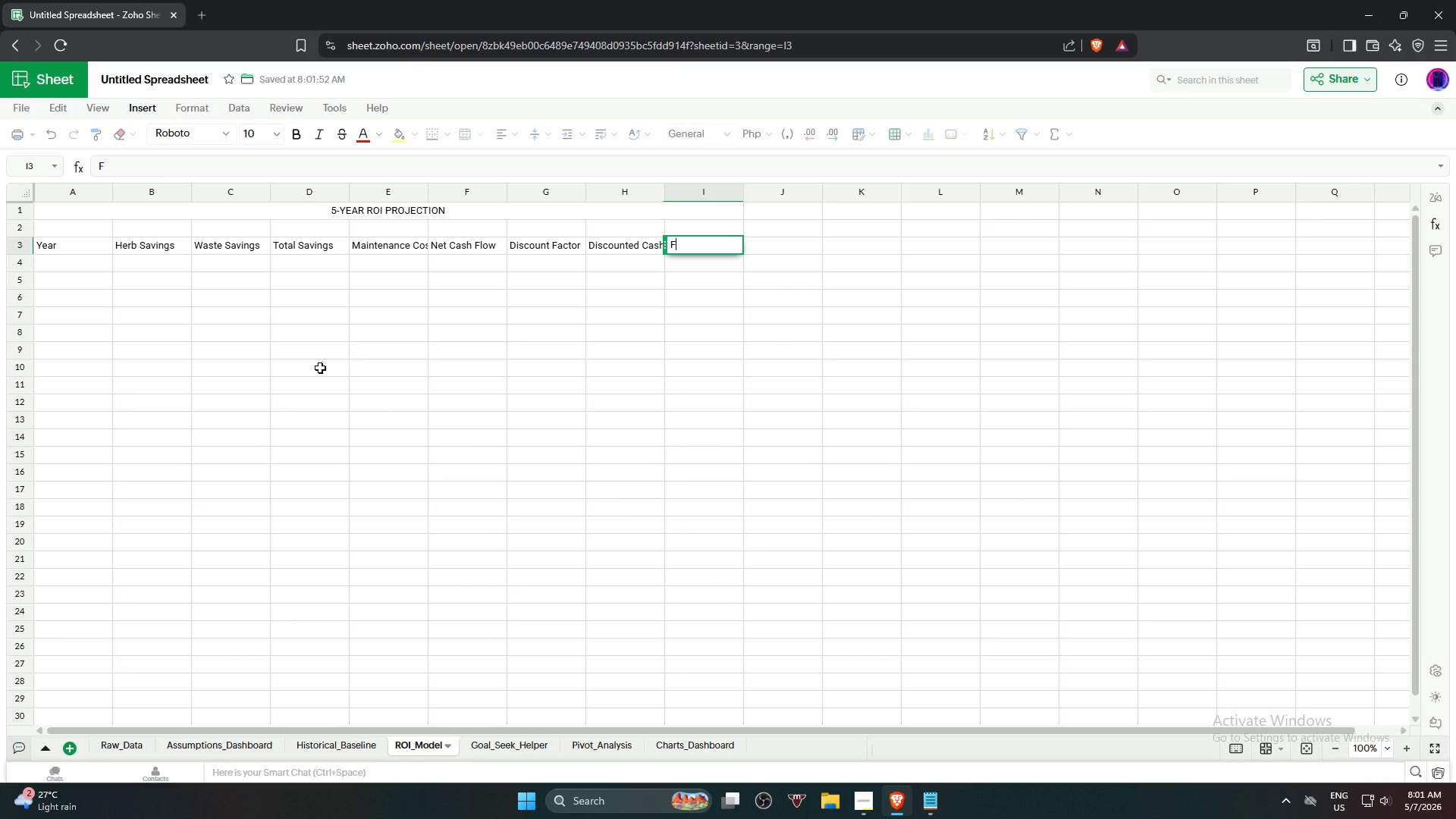 
wait(9.56)
 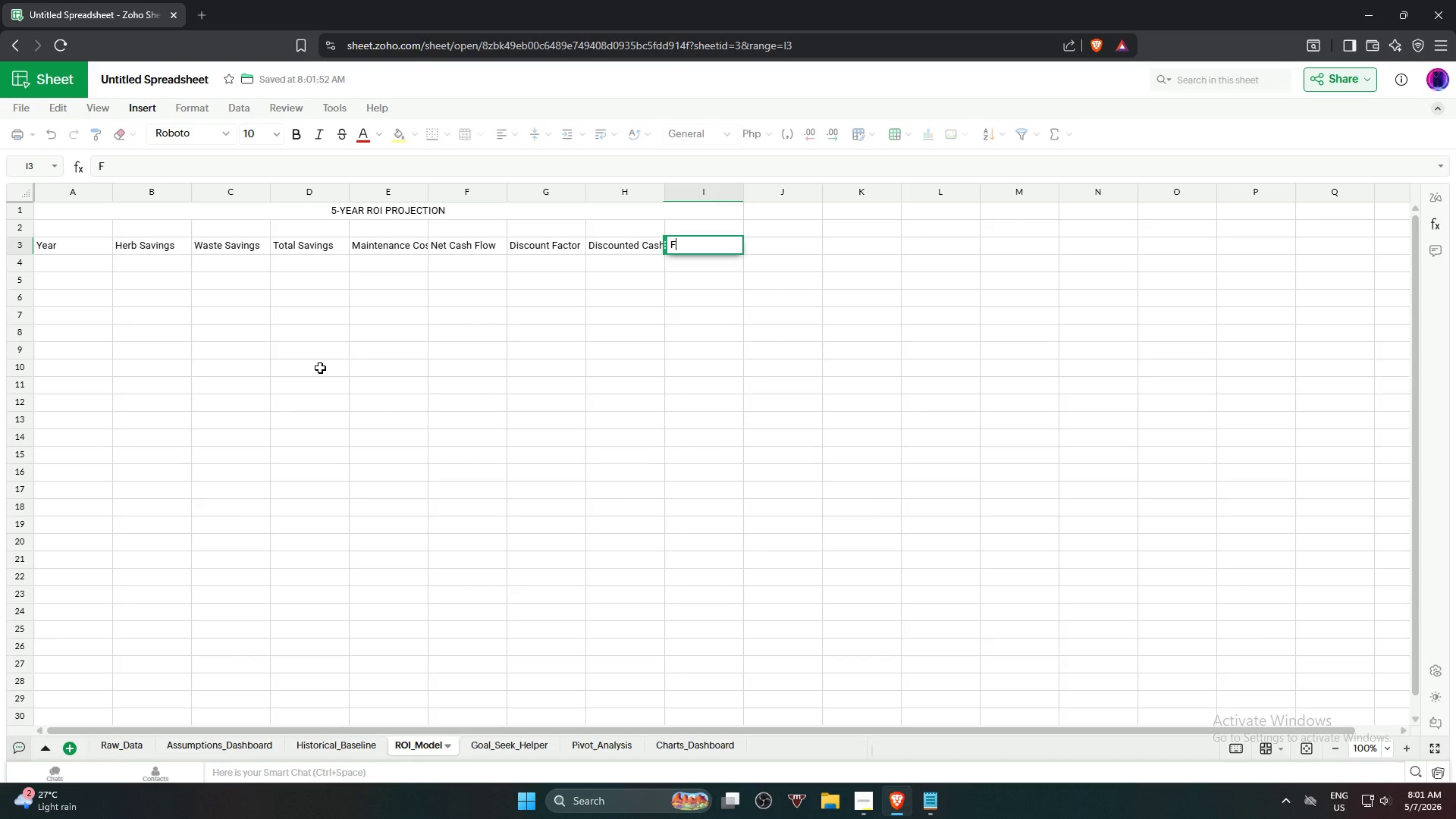 
key(Backspace)
 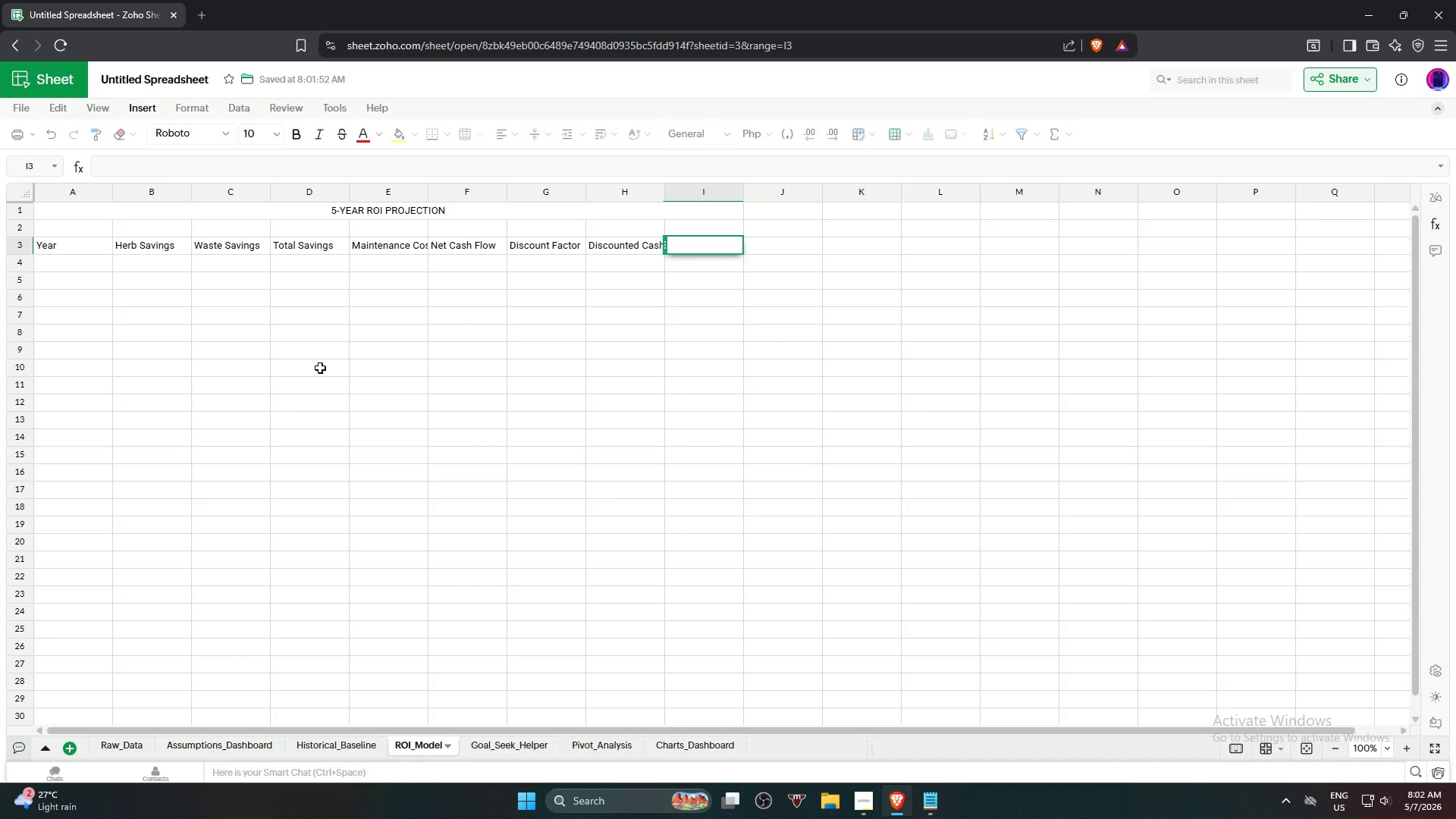 
left_click([320, 368])
 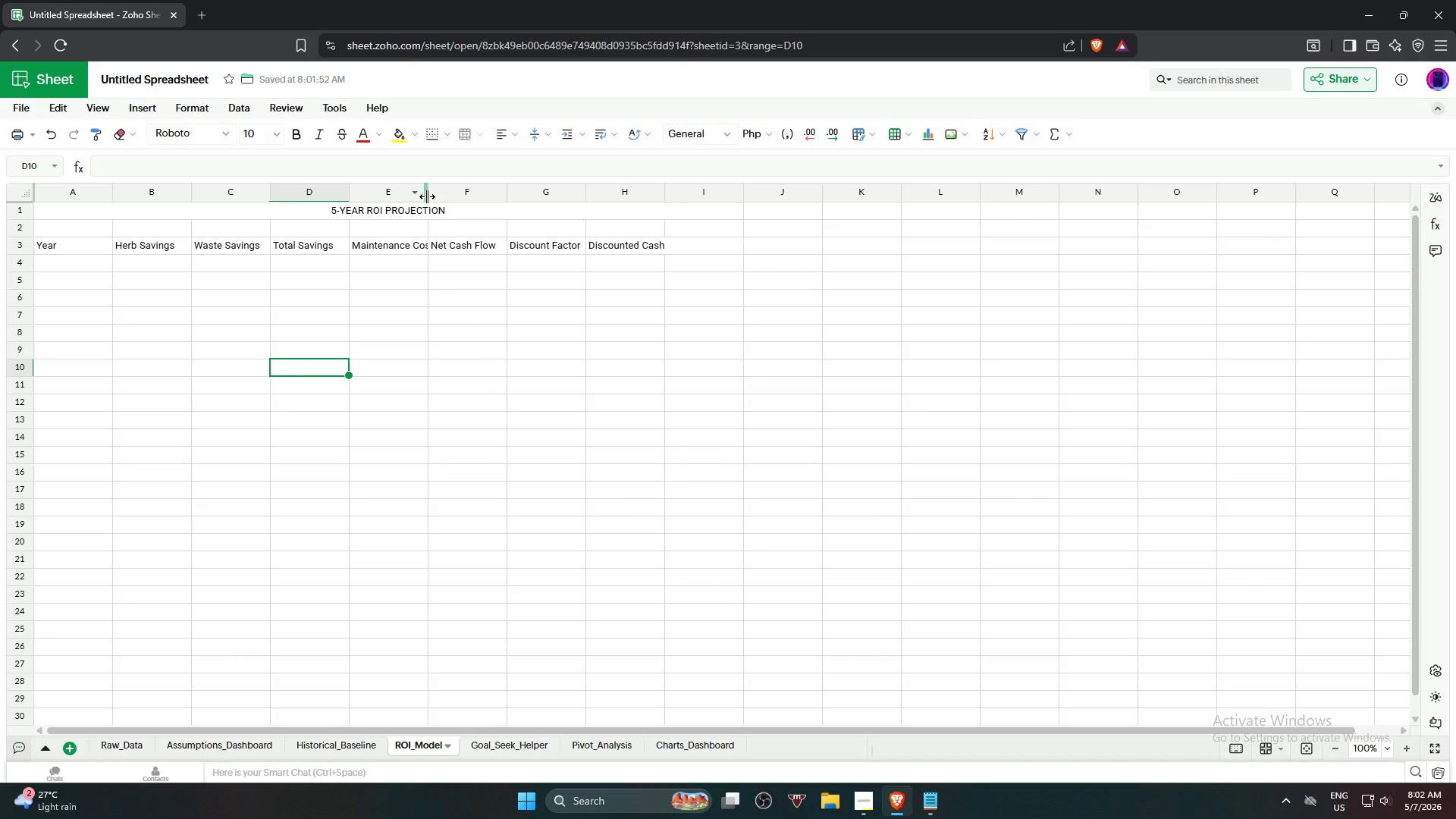 
double_click([427, 196])
 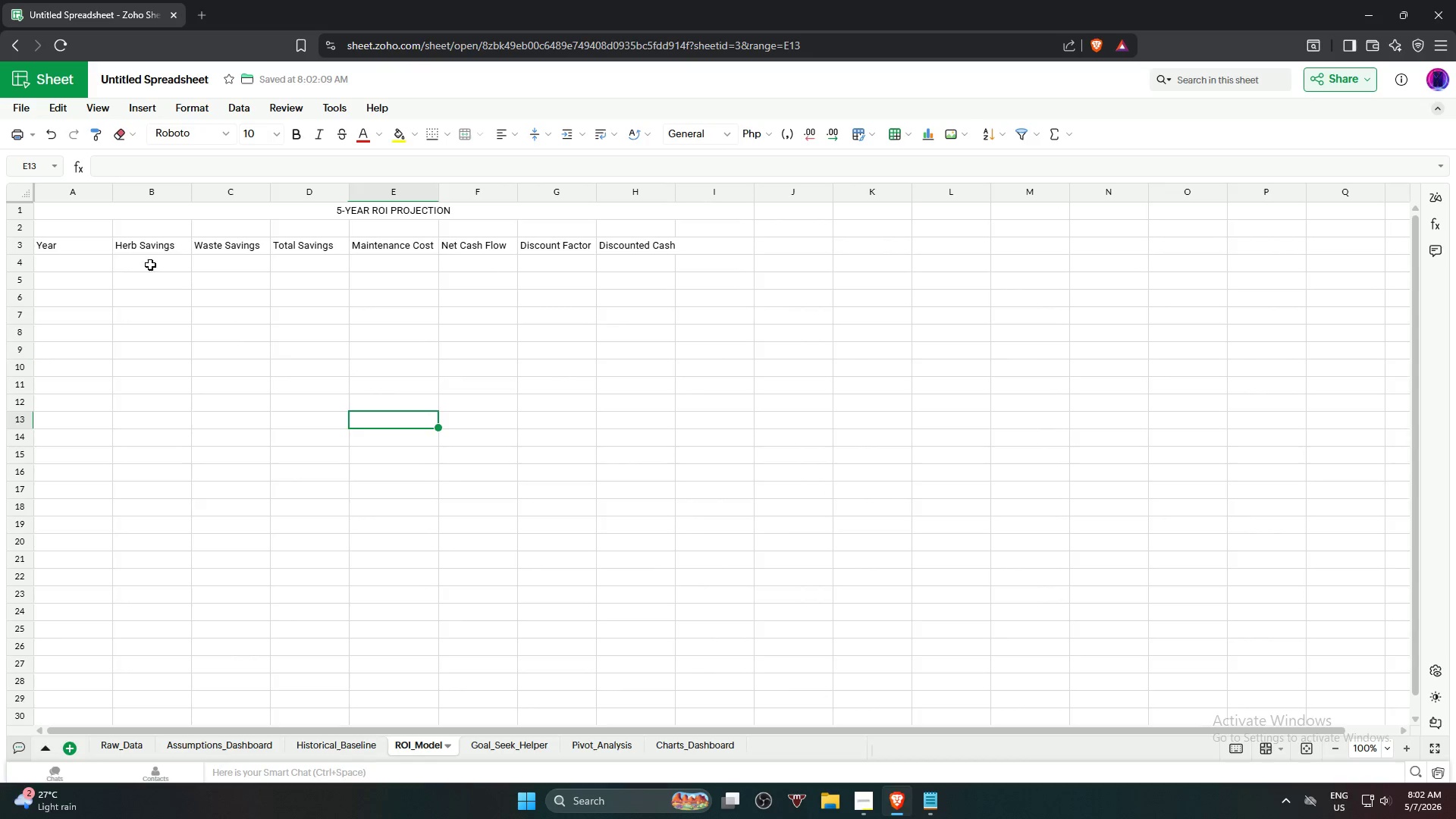 
left_click([99, 246])
 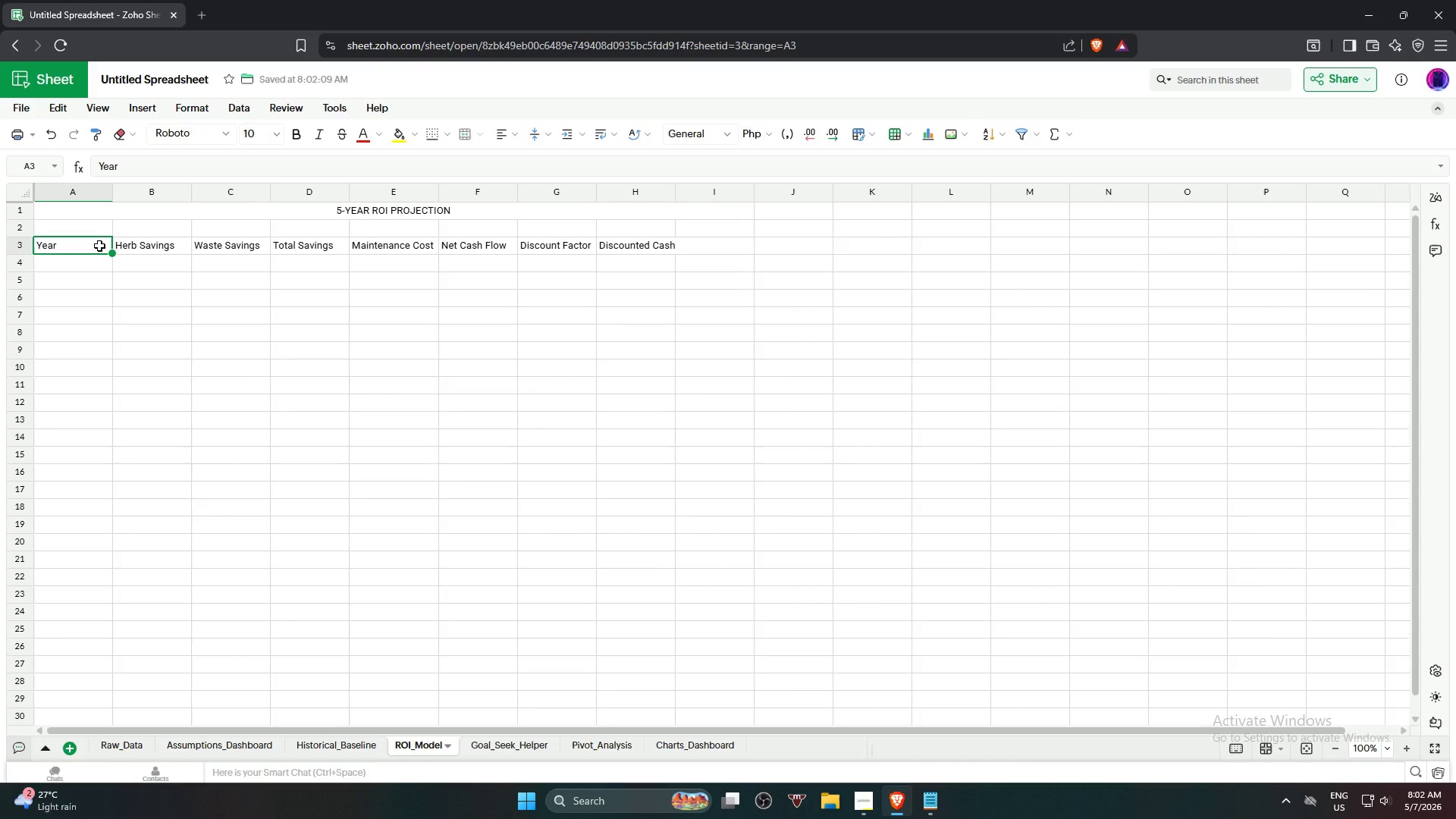 
key(ArrowRight)
 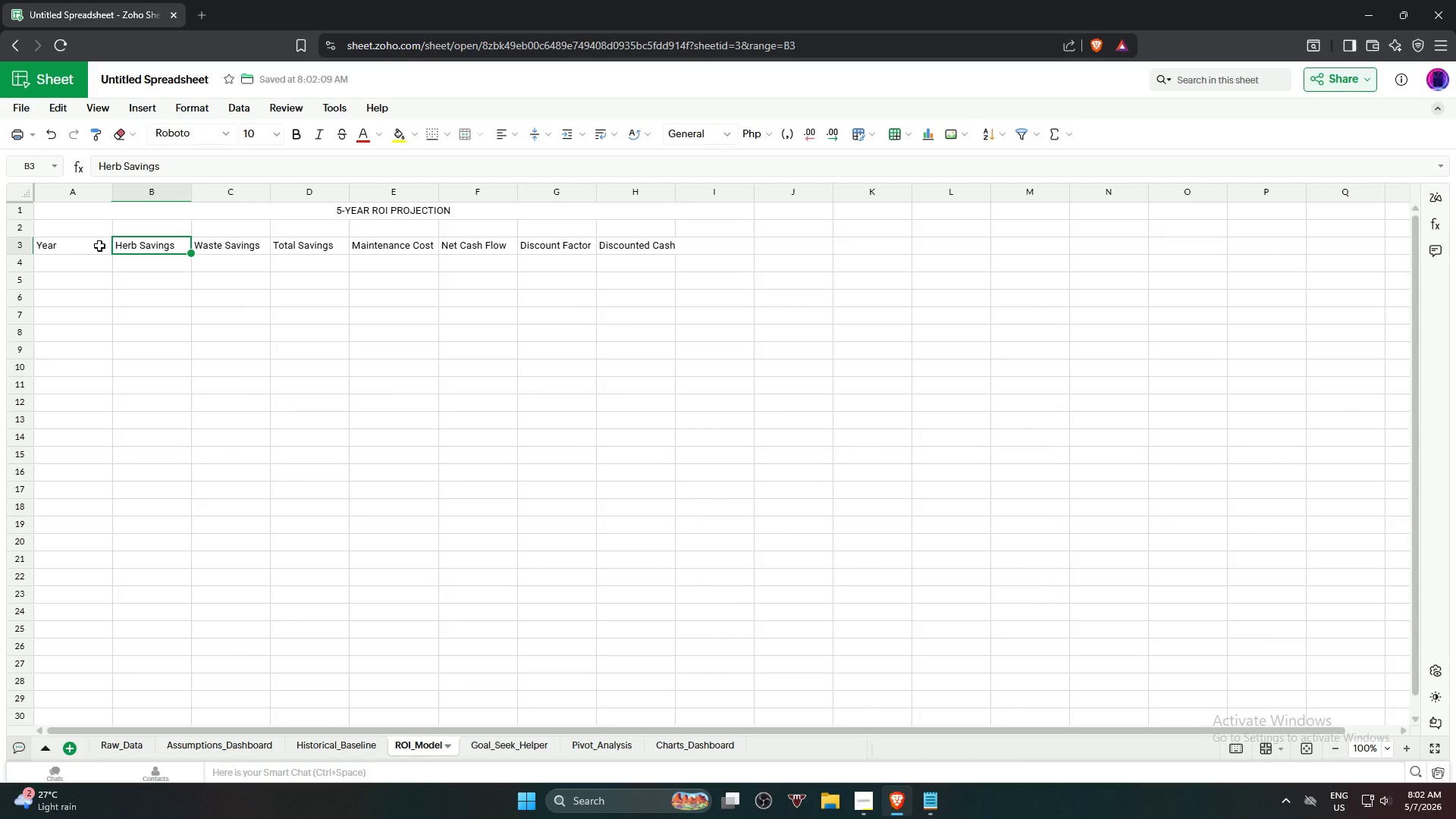 
key(ArrowRight)
 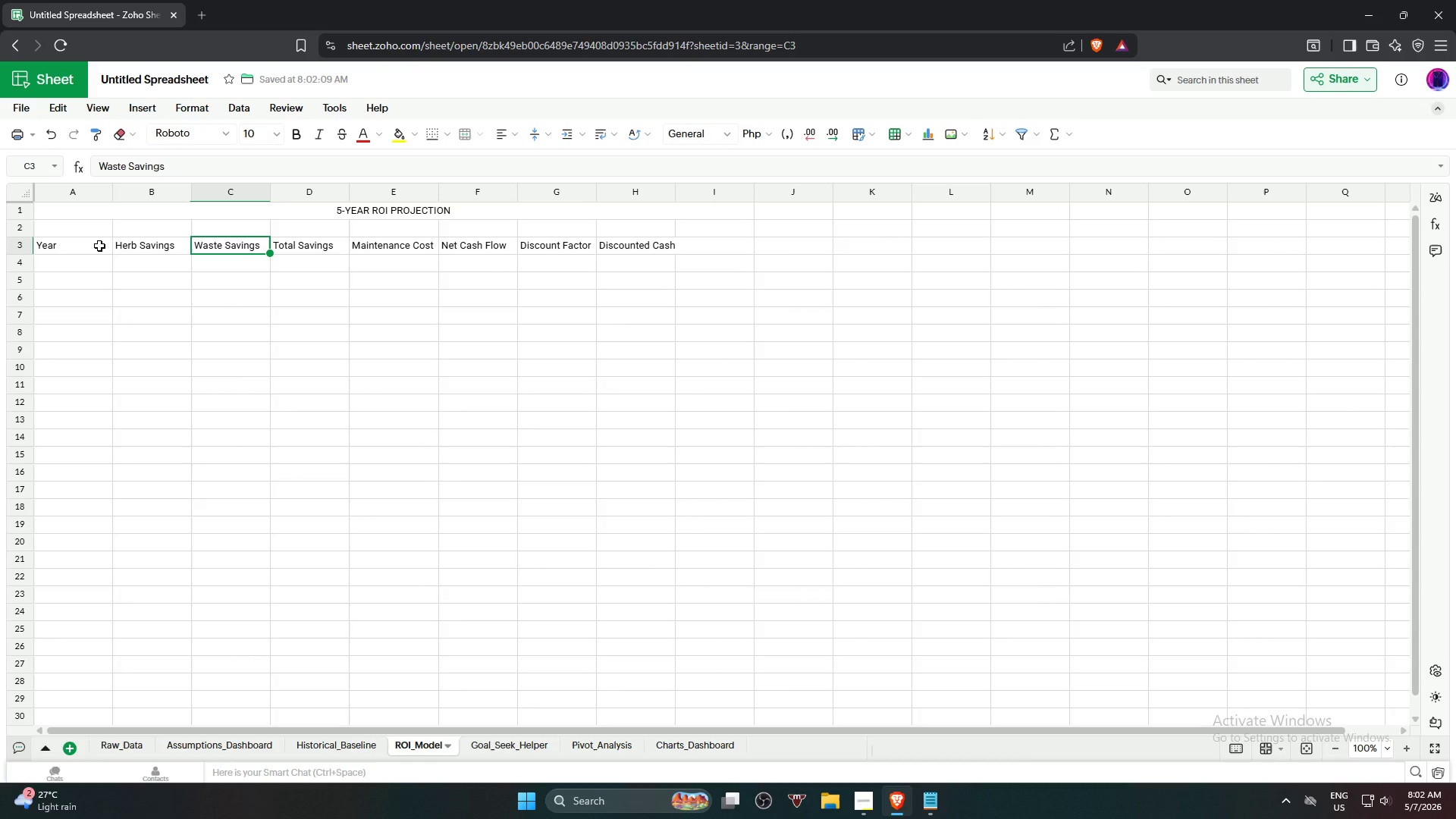 
key(ArrowRight)
 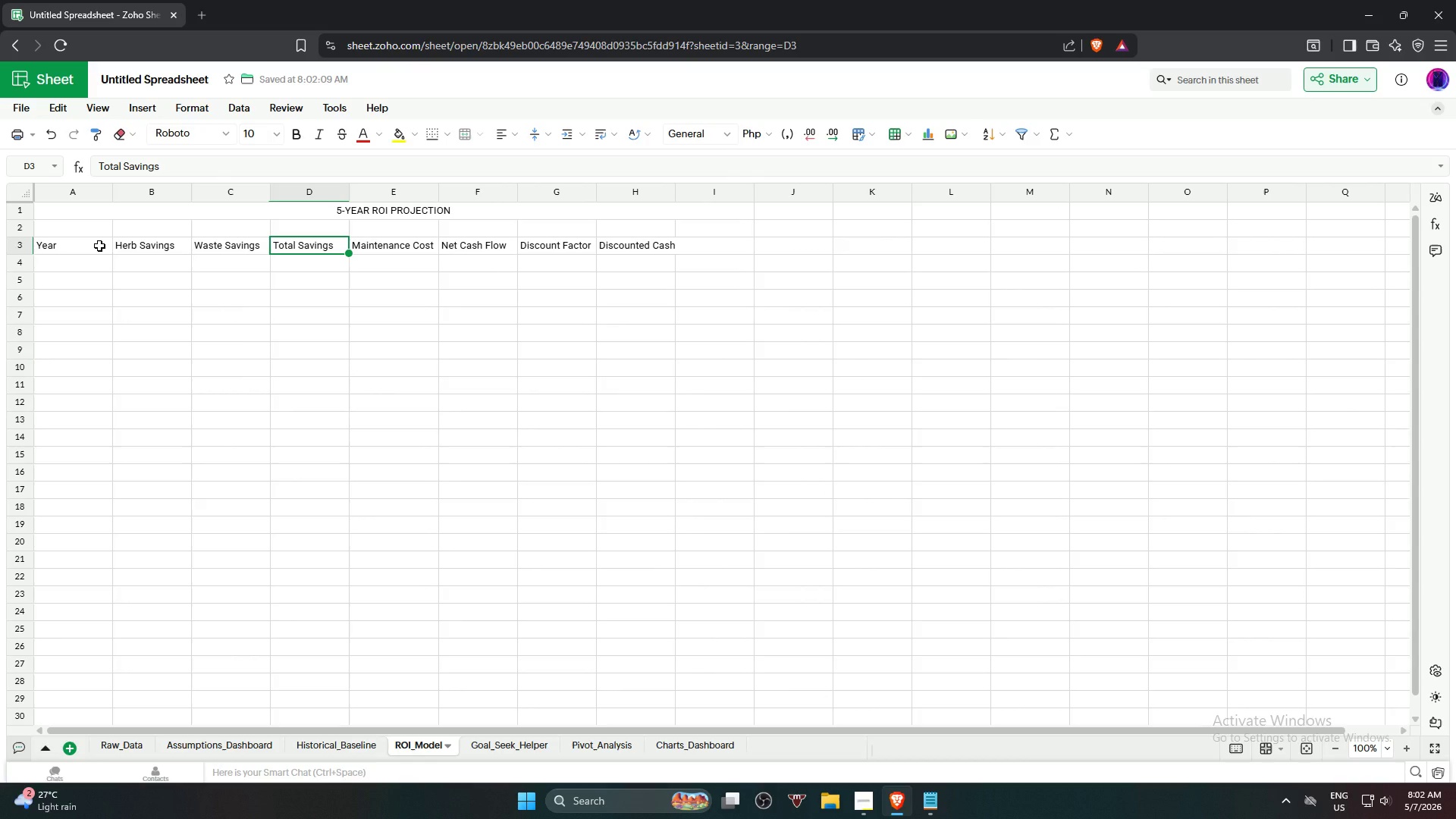 
key(ArrowRight)
 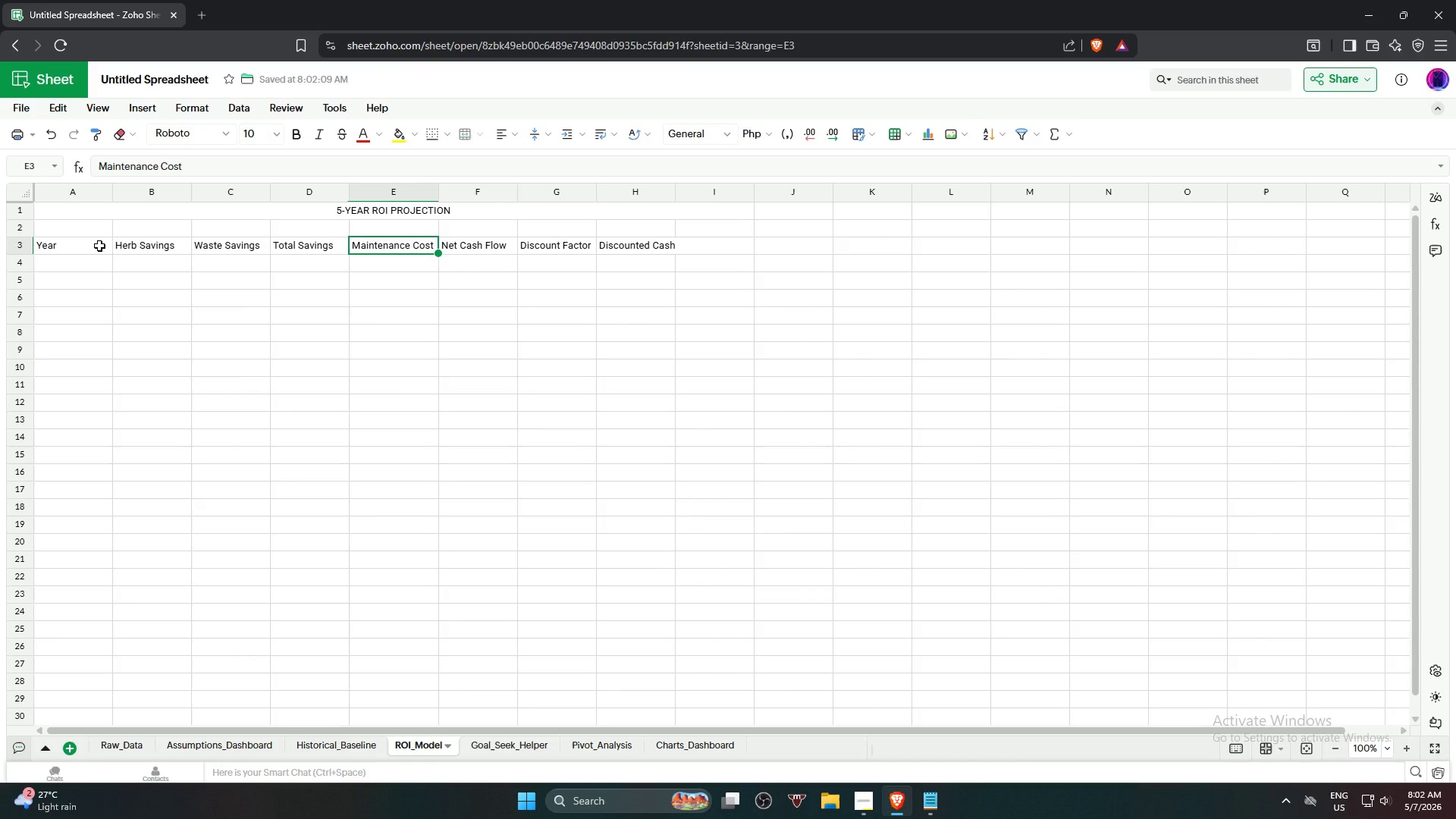 
key(ArrowRight)
 